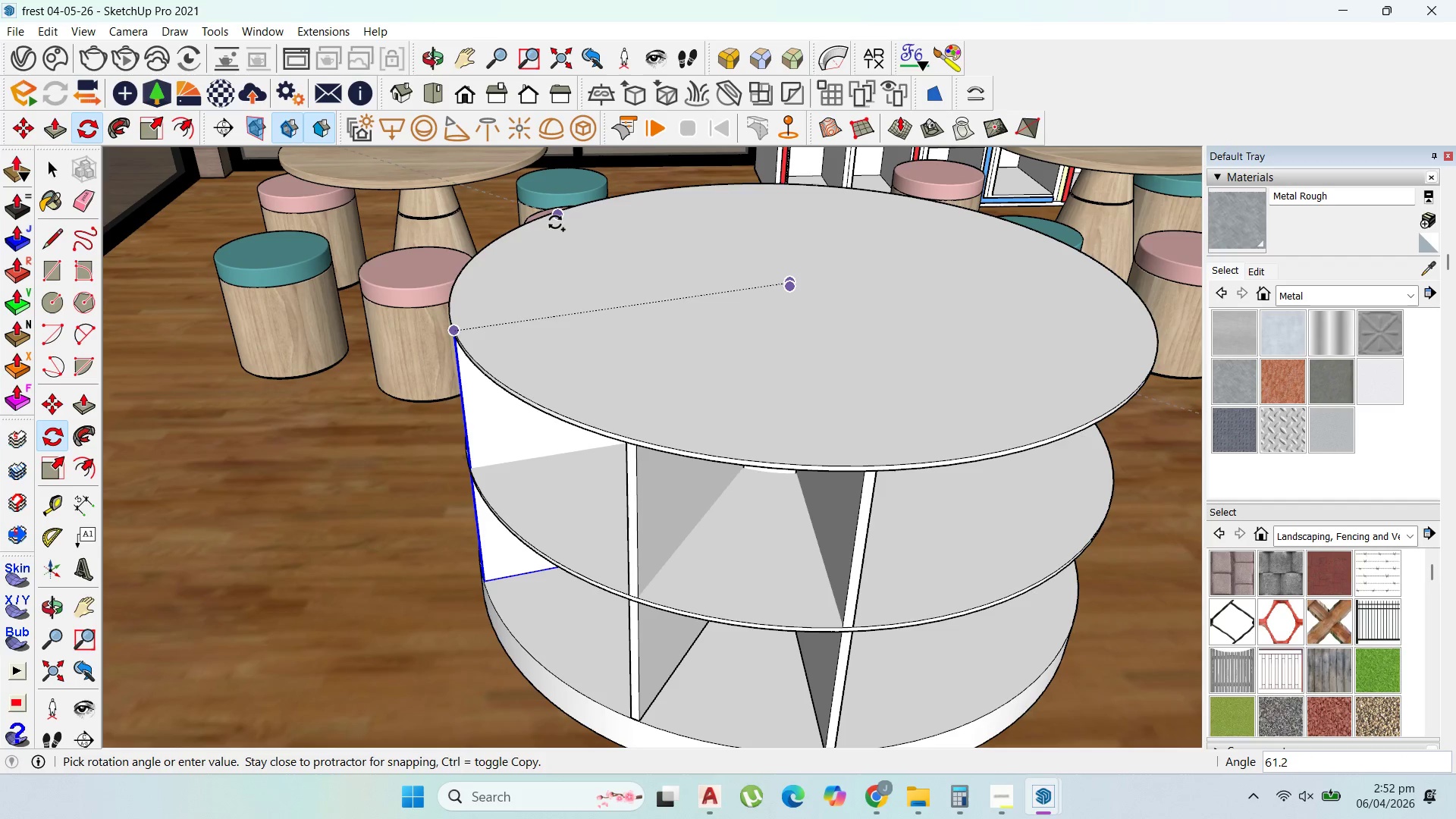 
left_click([555, 222])
 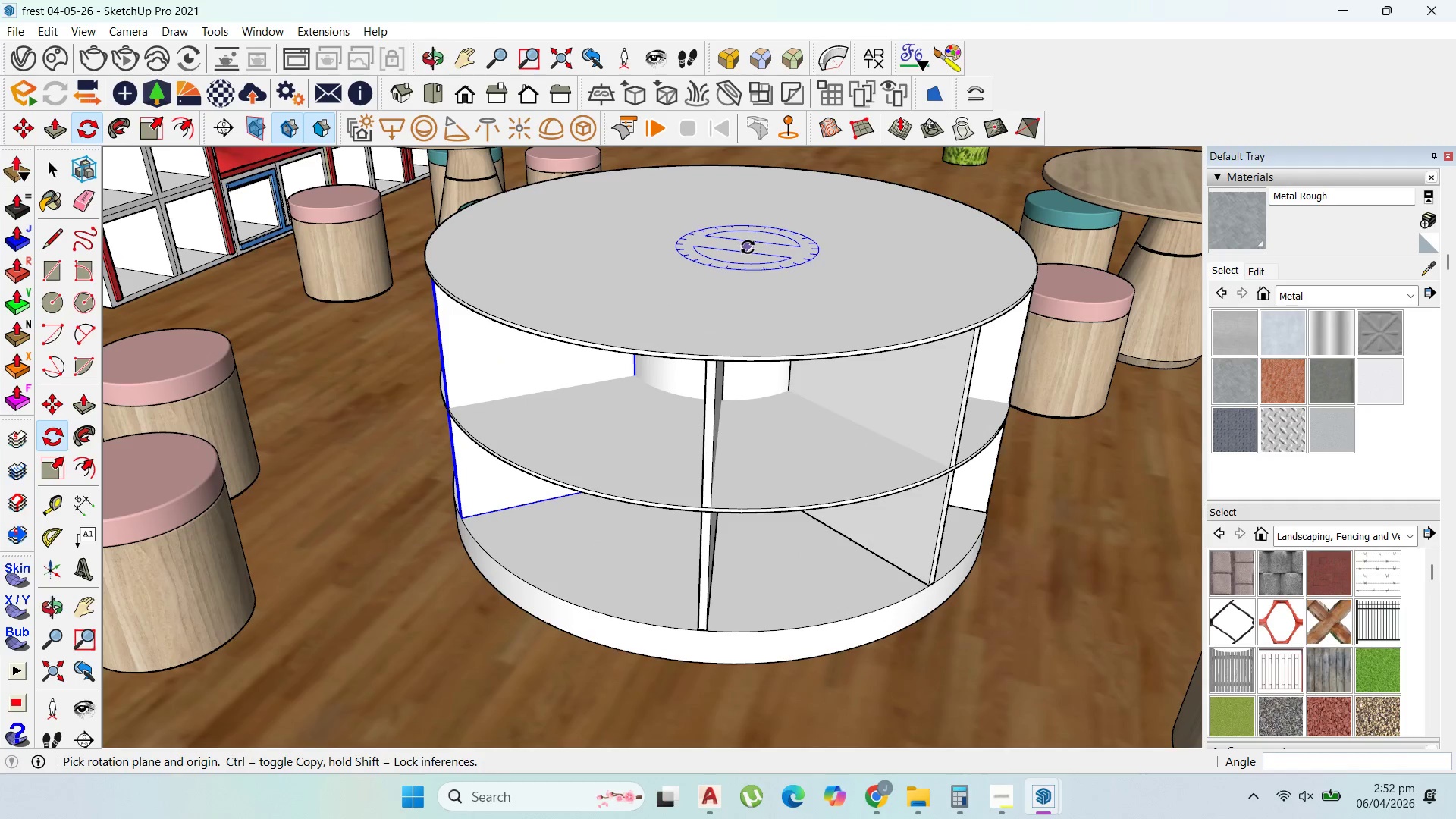 
wait(9.2)
 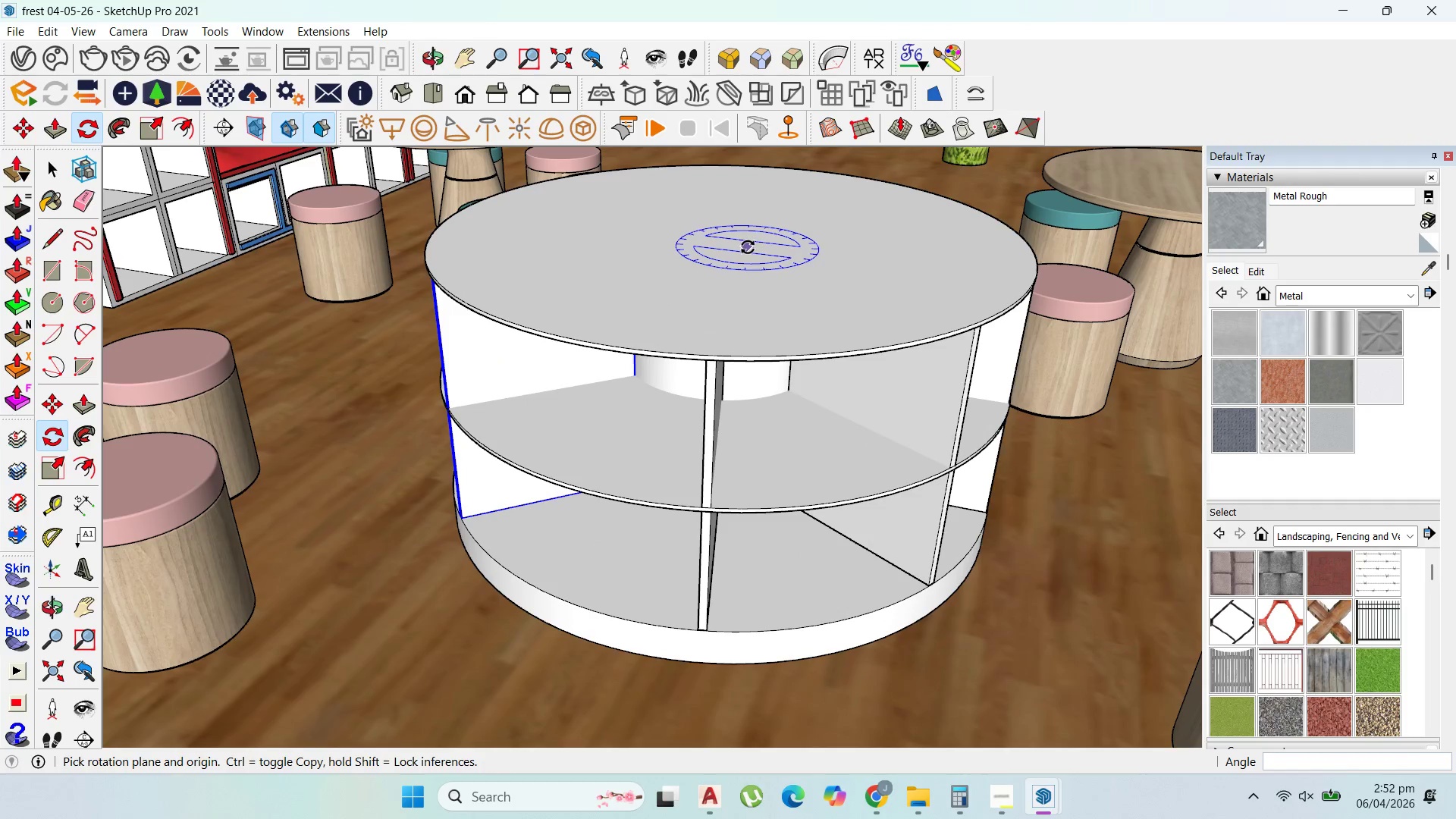 
left_click([466, 262])
 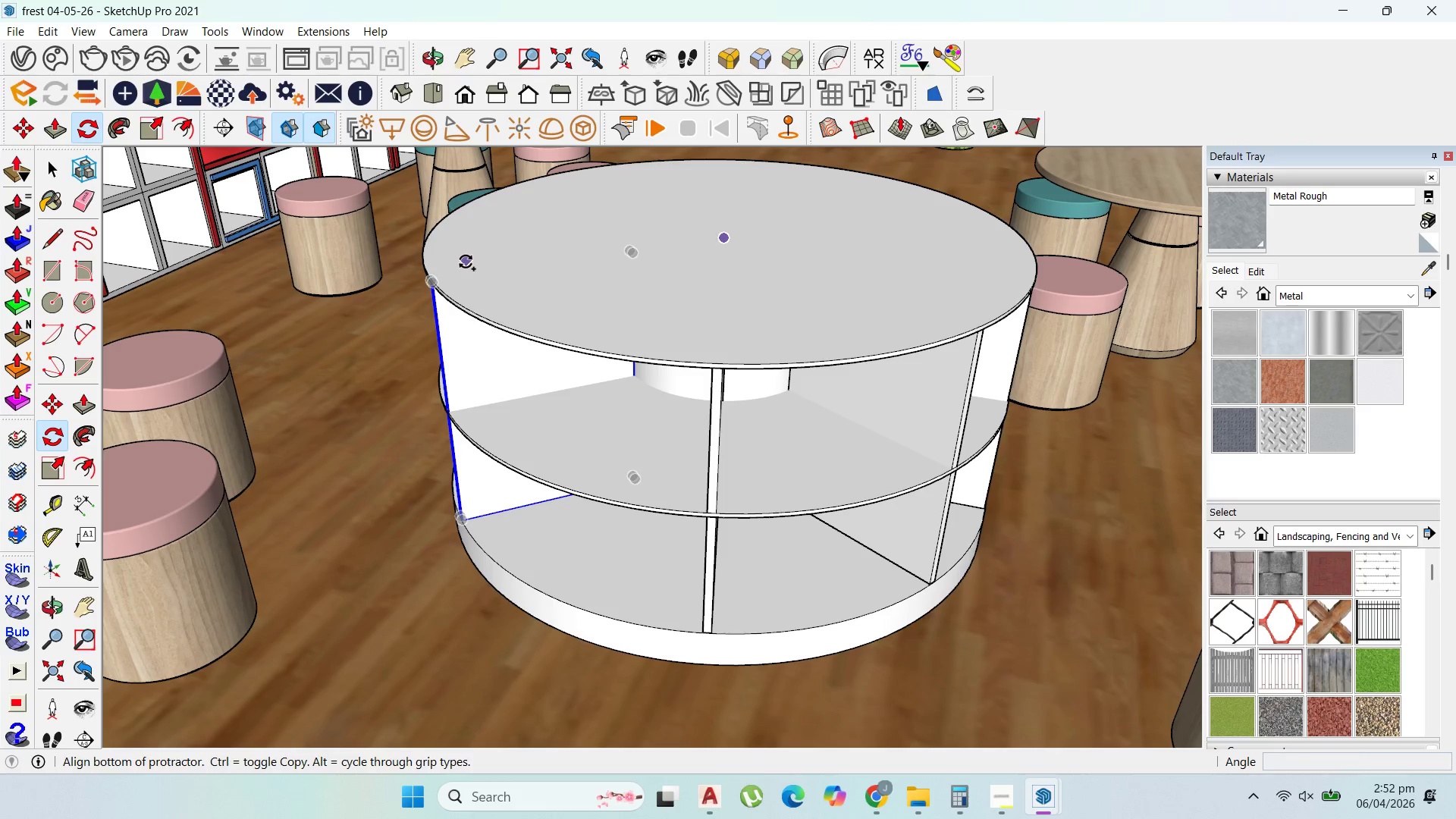 
key(Control+ControlLeft)
 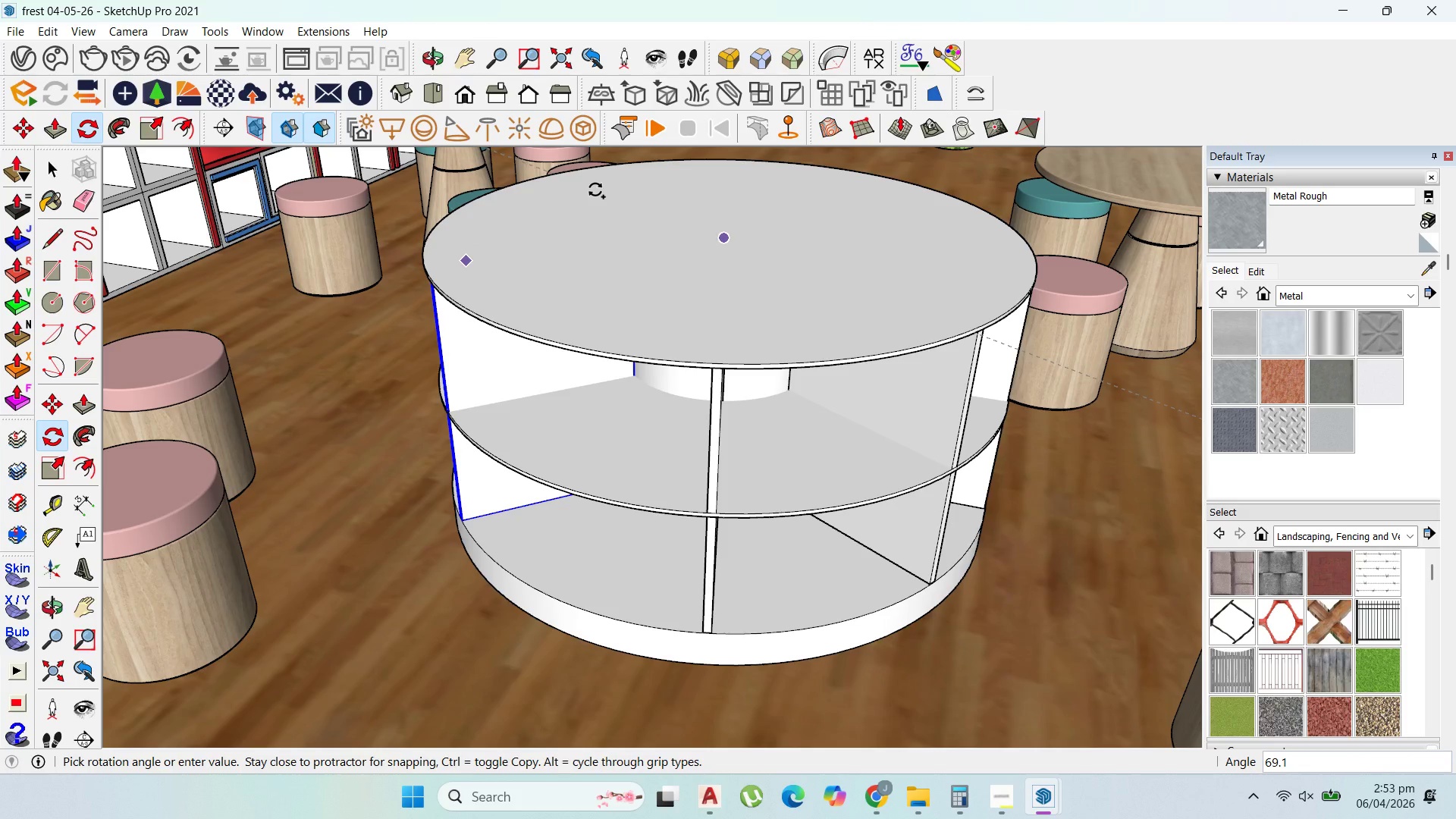 
left_click([595, 190])
 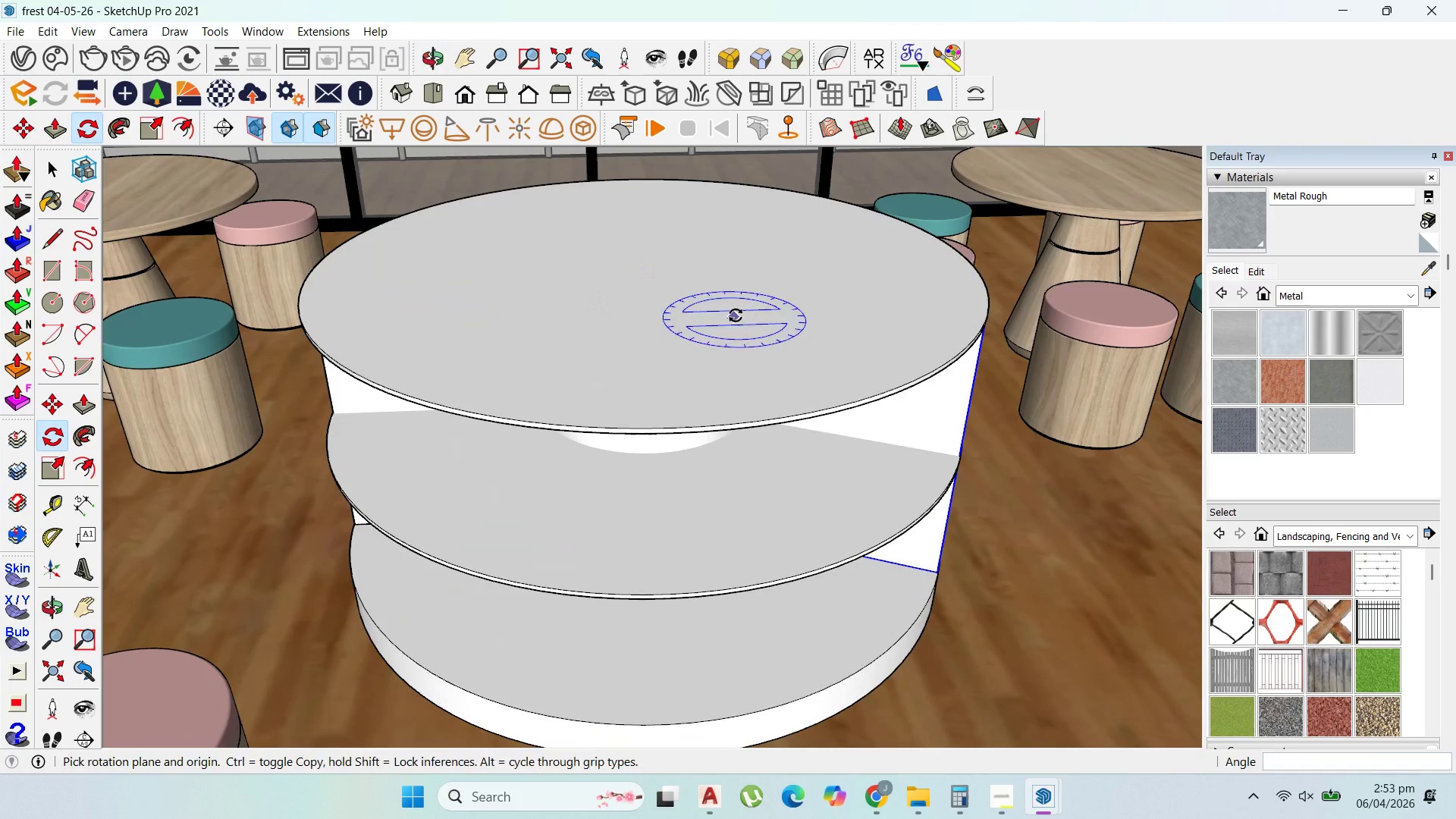 
wait(5.02)
 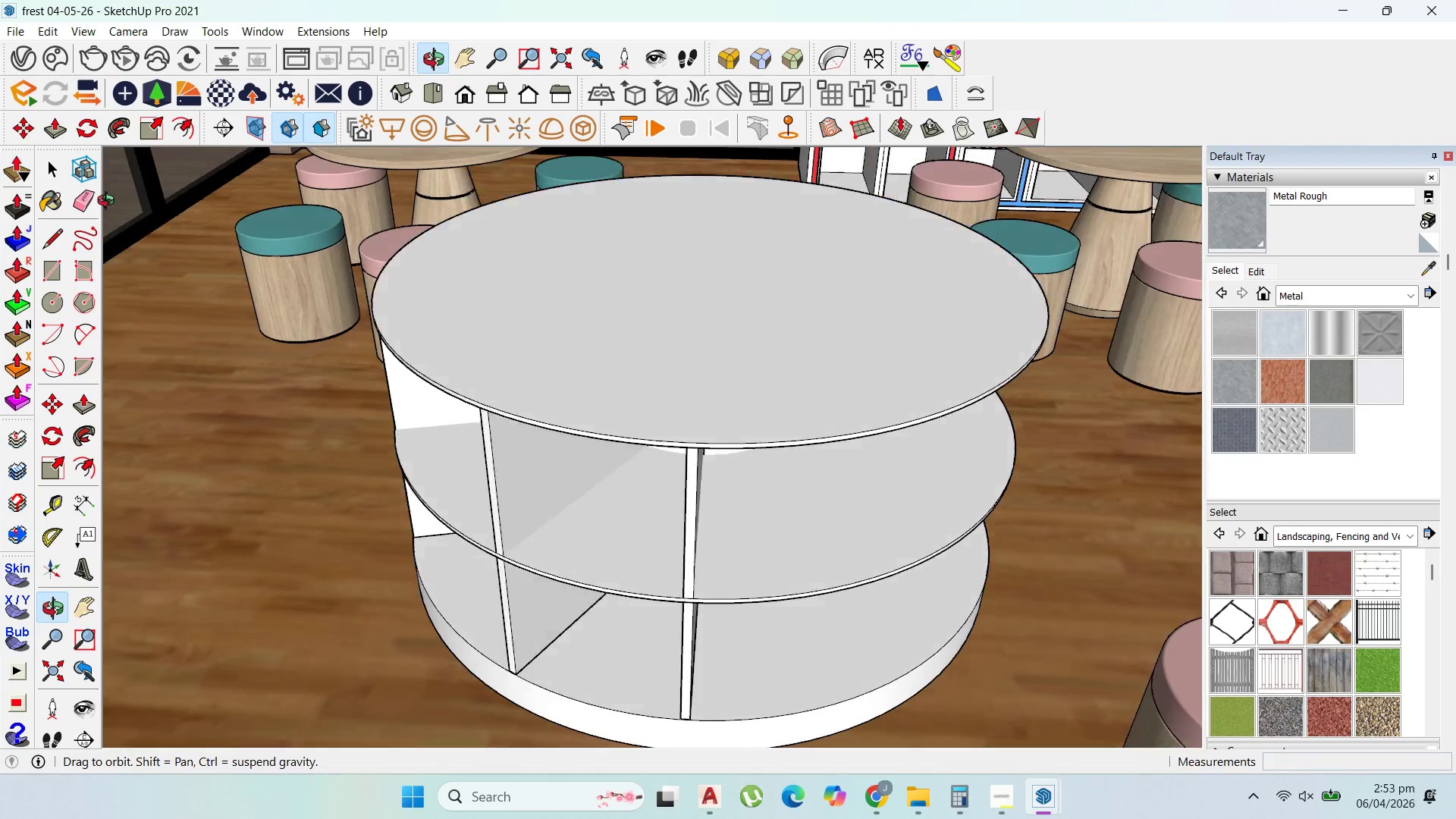 
left_click([644, 272])
 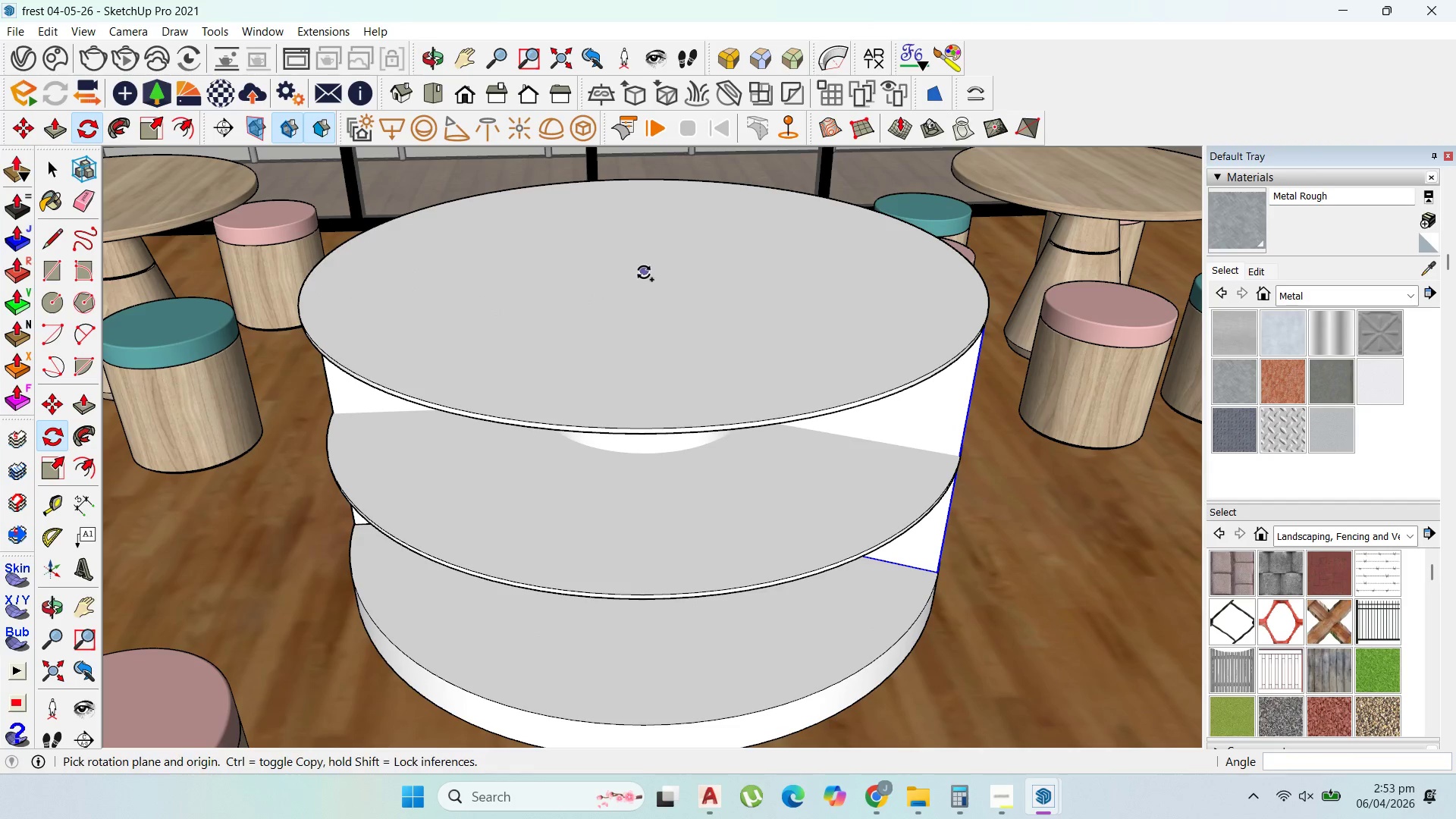 
key(Control+ControlLeft)
 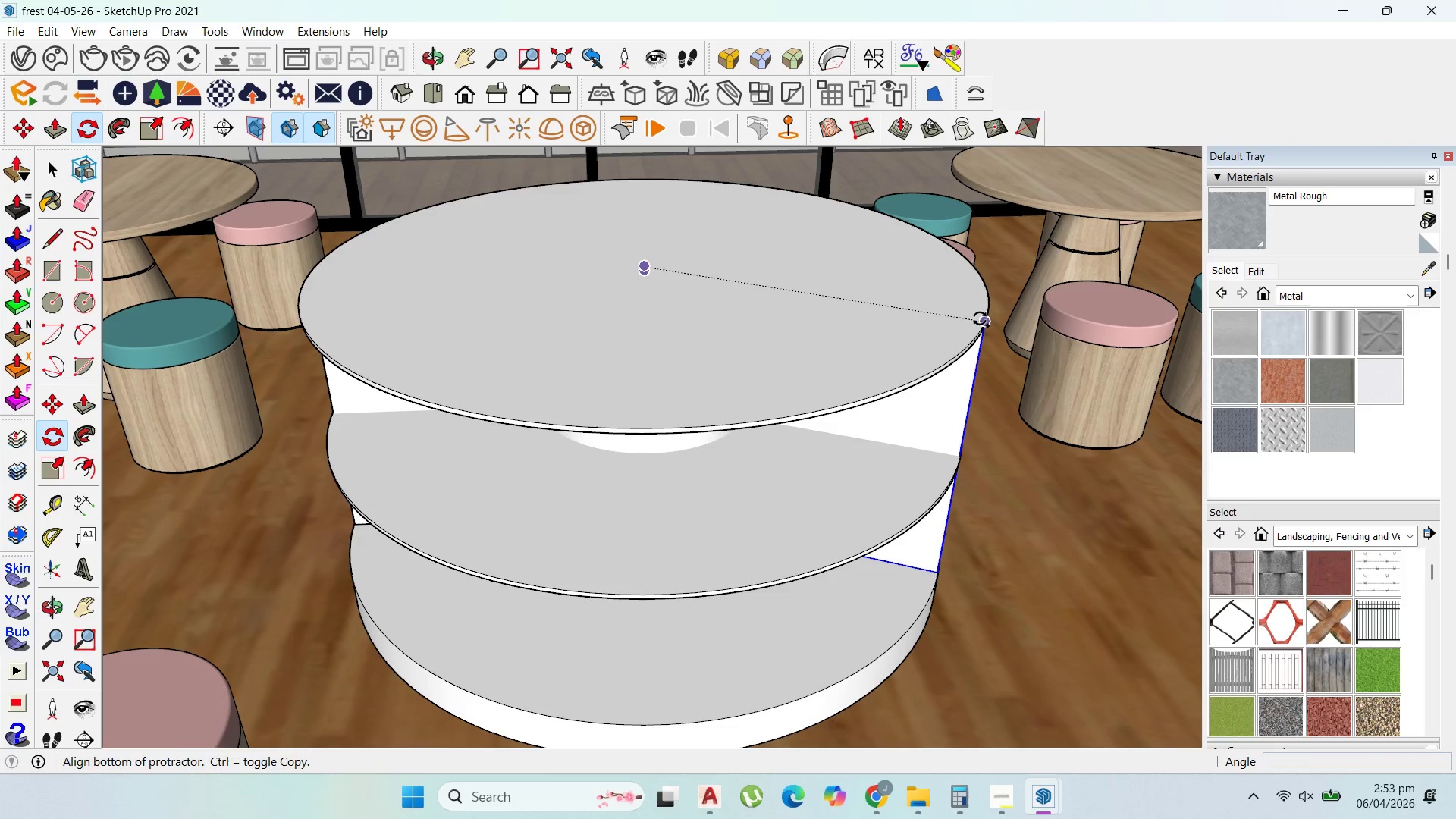 
left_click([980, 318])
 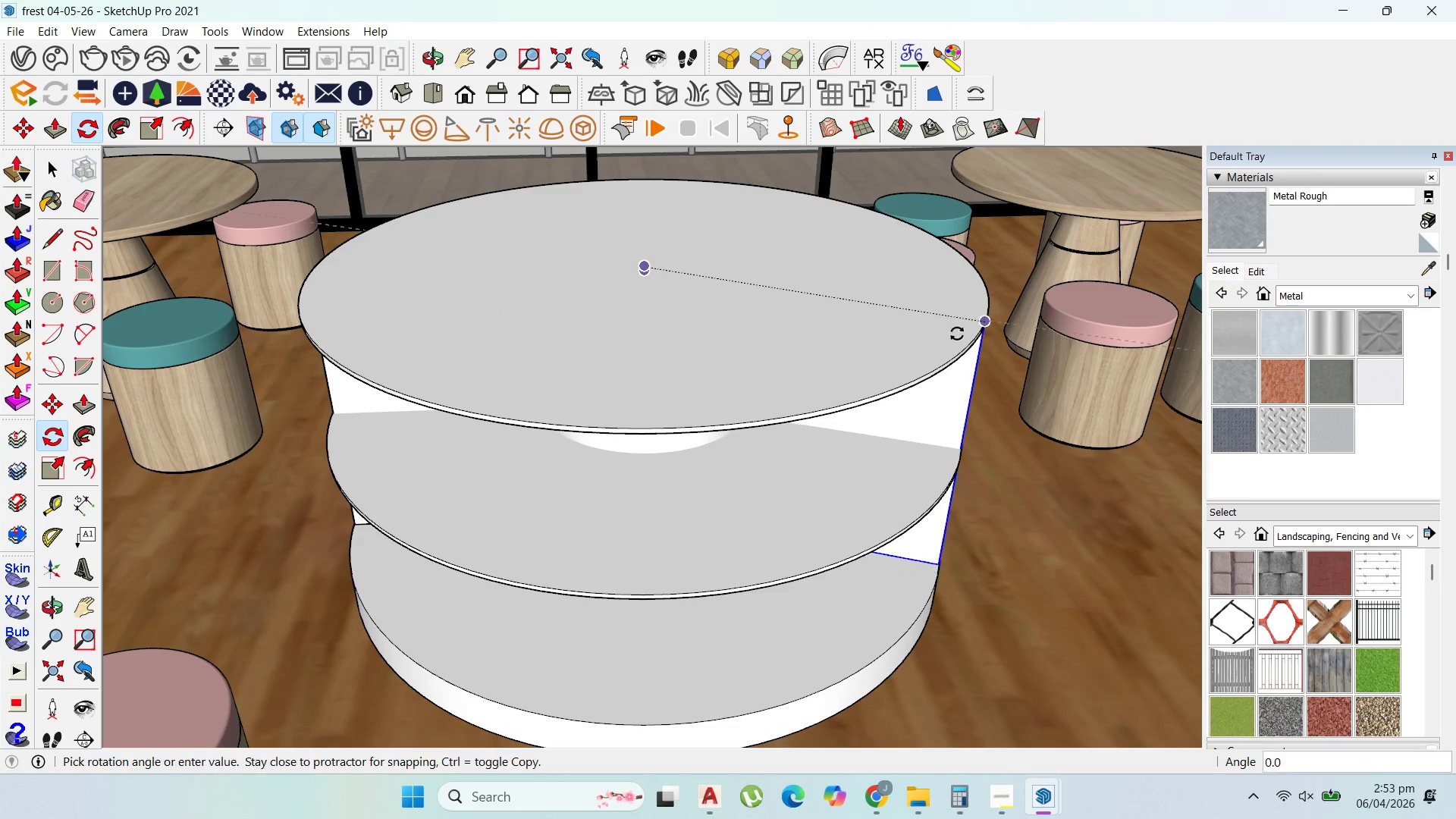 
key(Control+ControlLeft)
 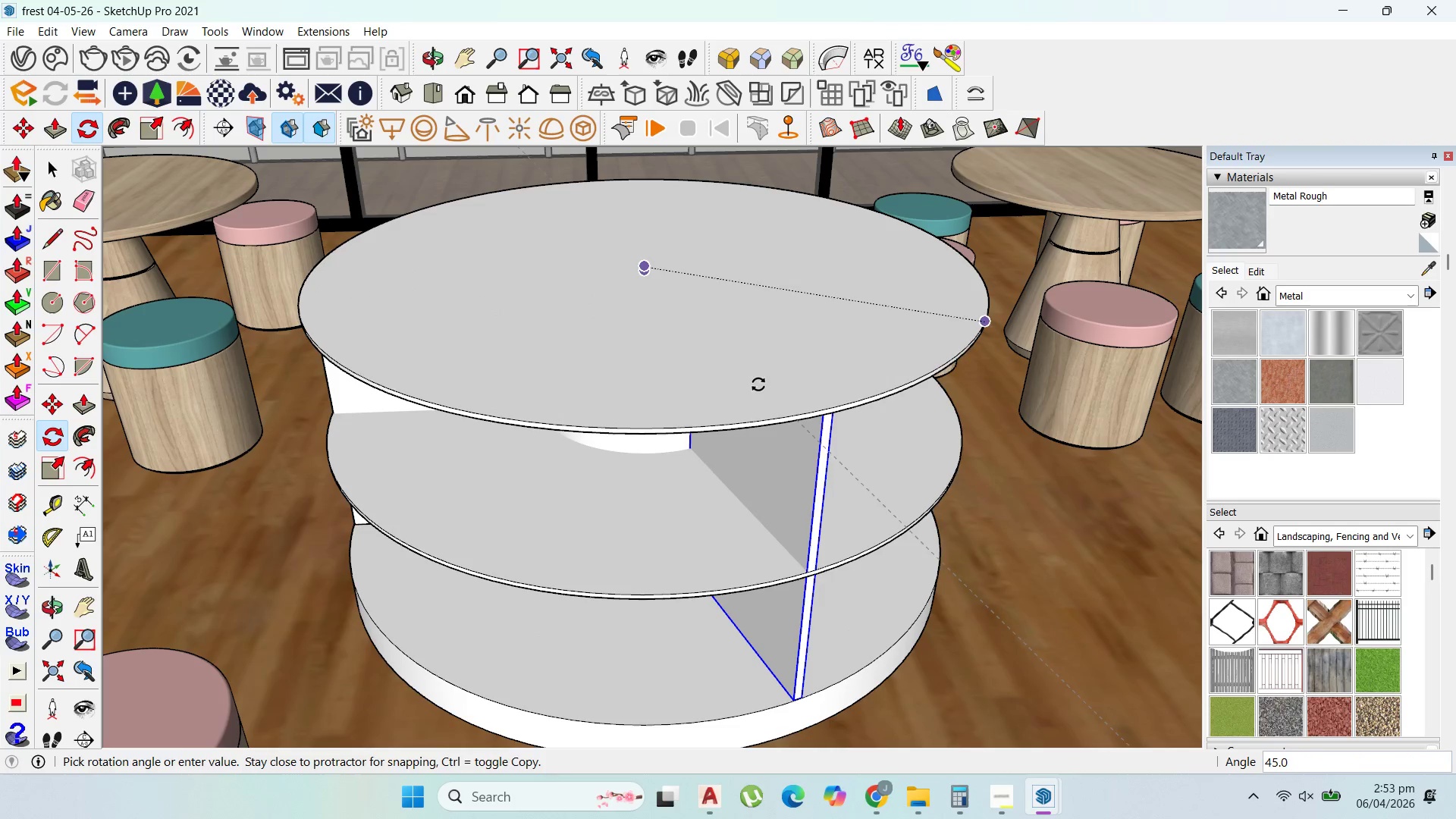 
key(Control+ControlLeft)
 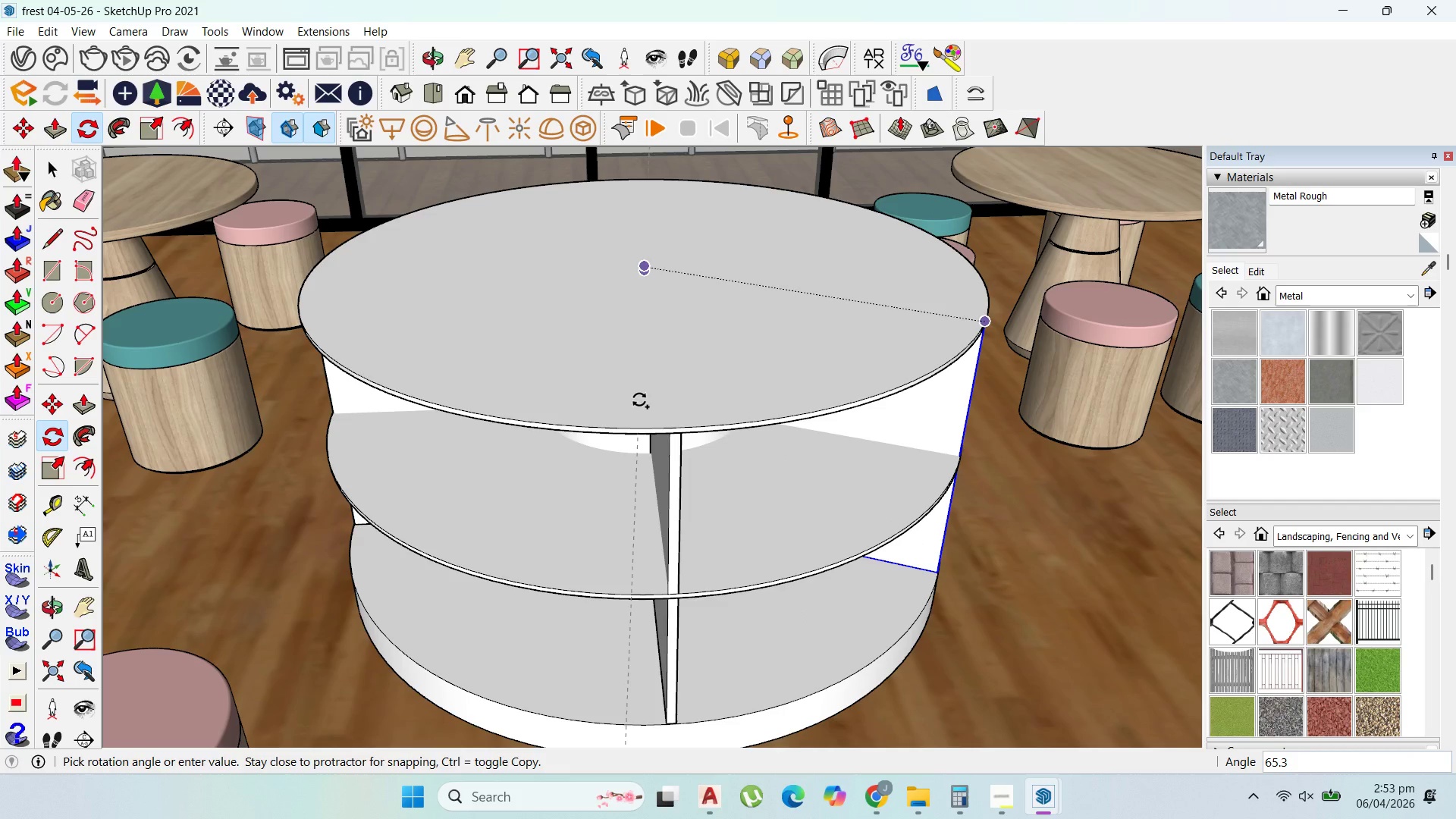 
left_click([639, 400])
 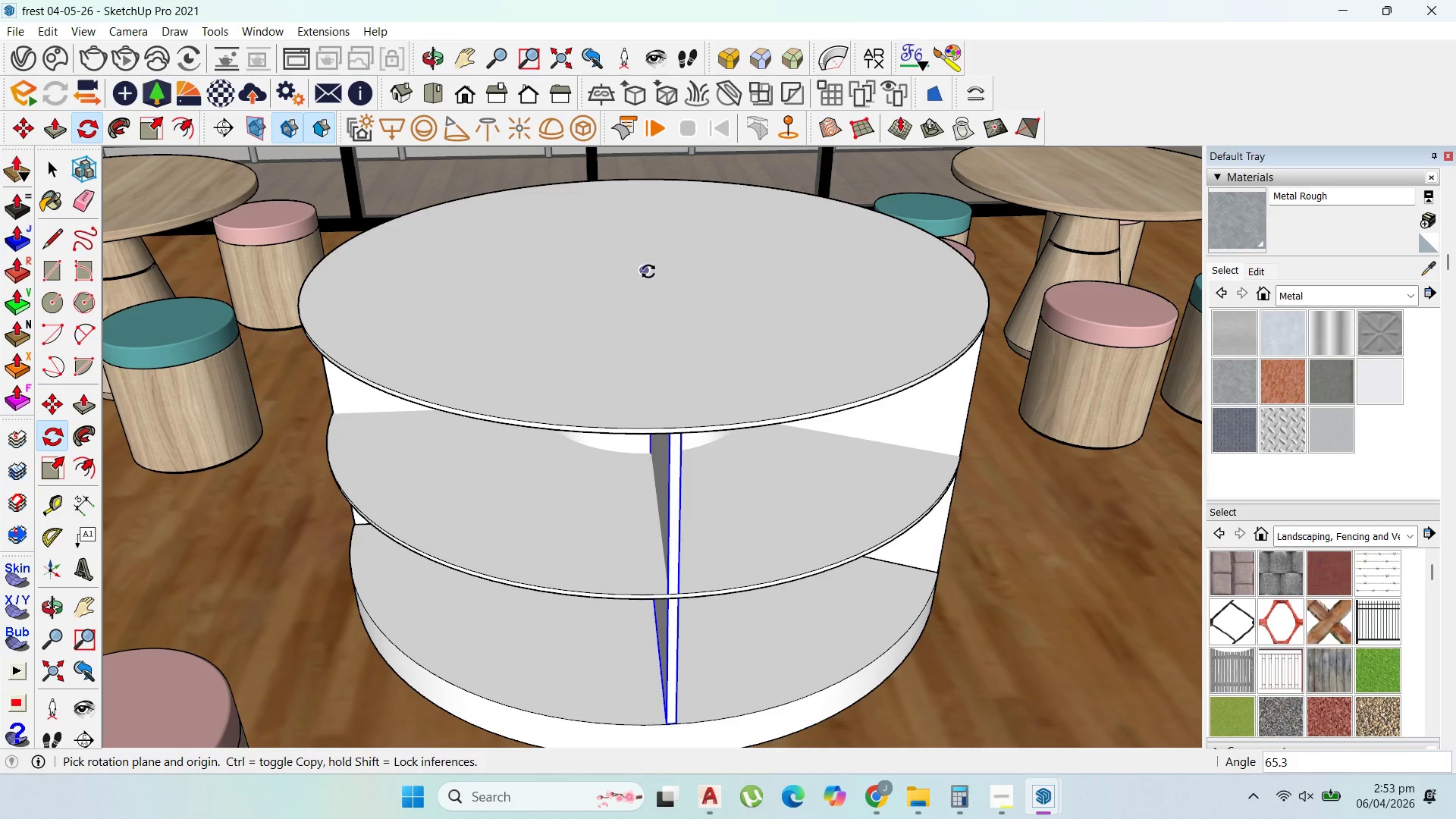 
key(Control+ControlLeft)
 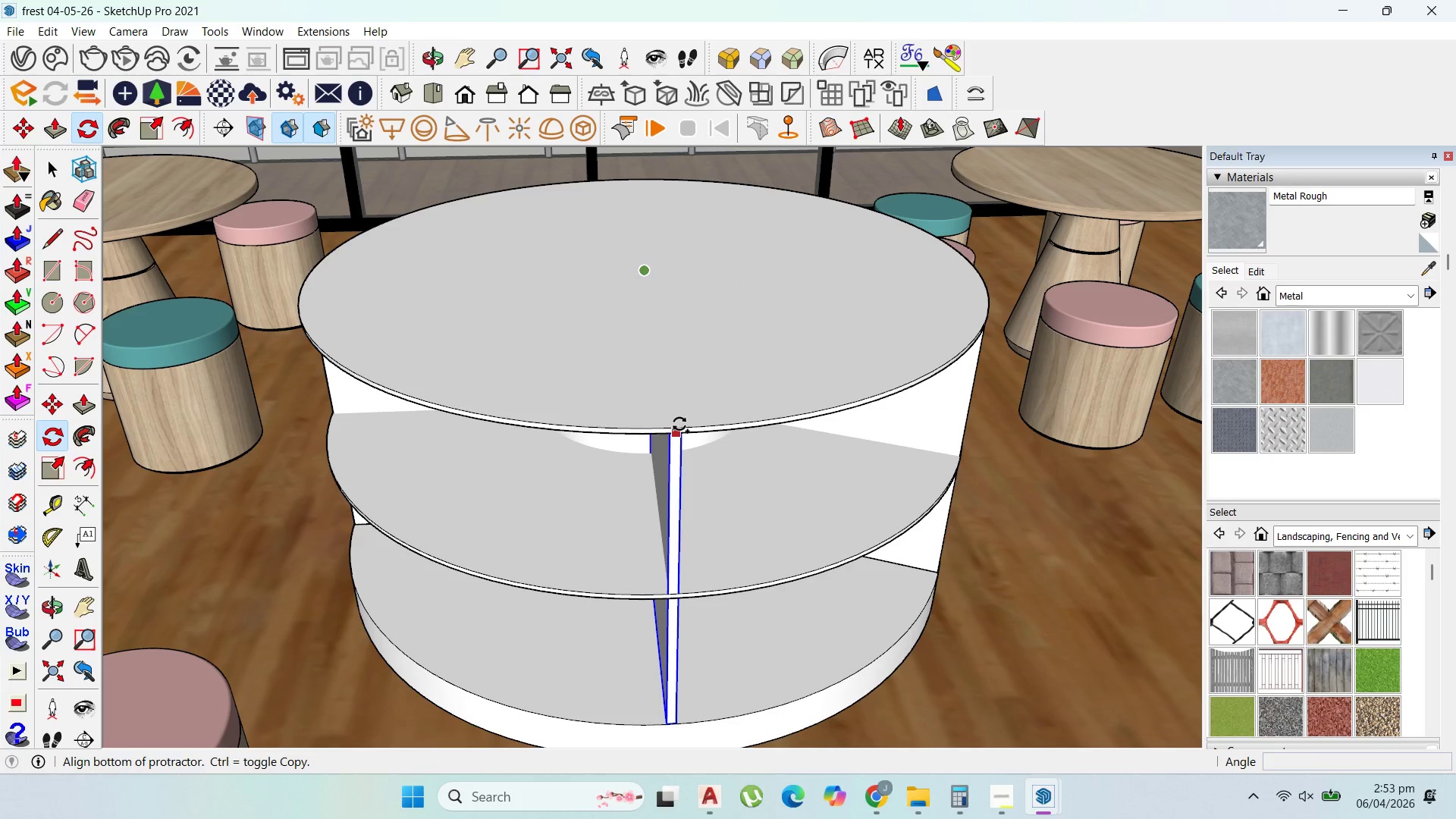 
left_click([648, 271])
 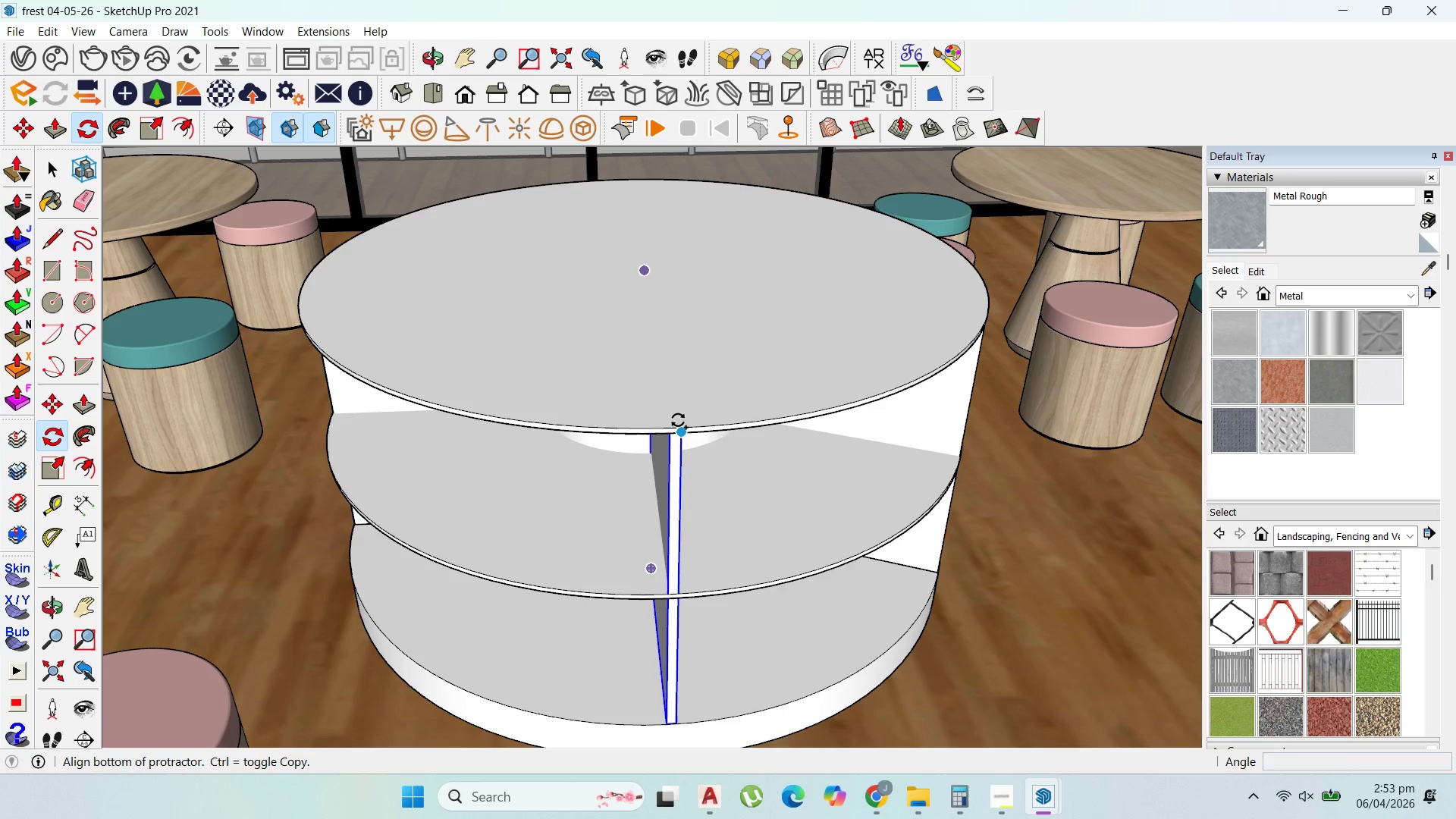 
left_click_drag(start_coordinate=[678, 420], to_coordinate=[669, 420])
 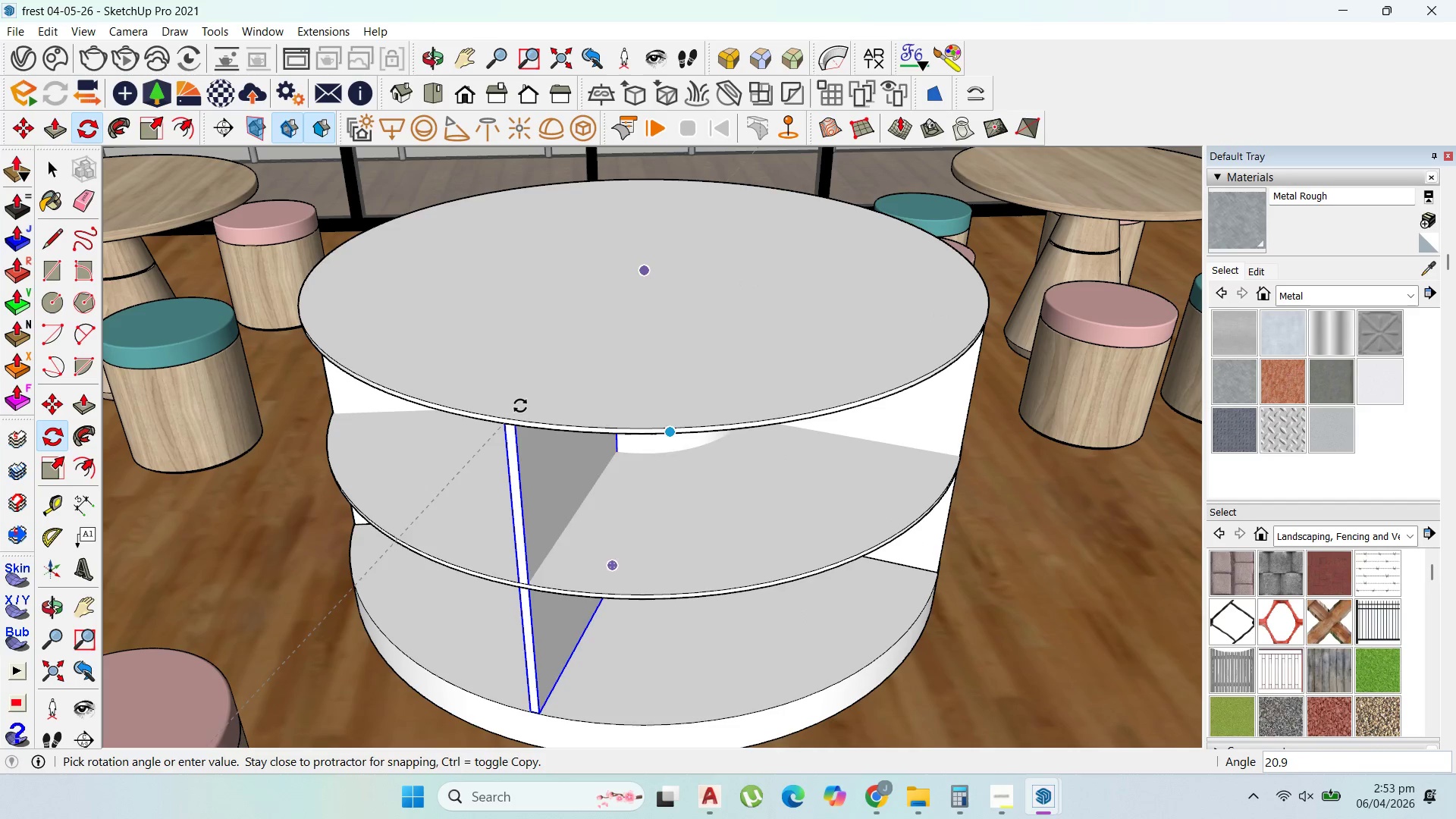 
key(Control+ControlLeft)
 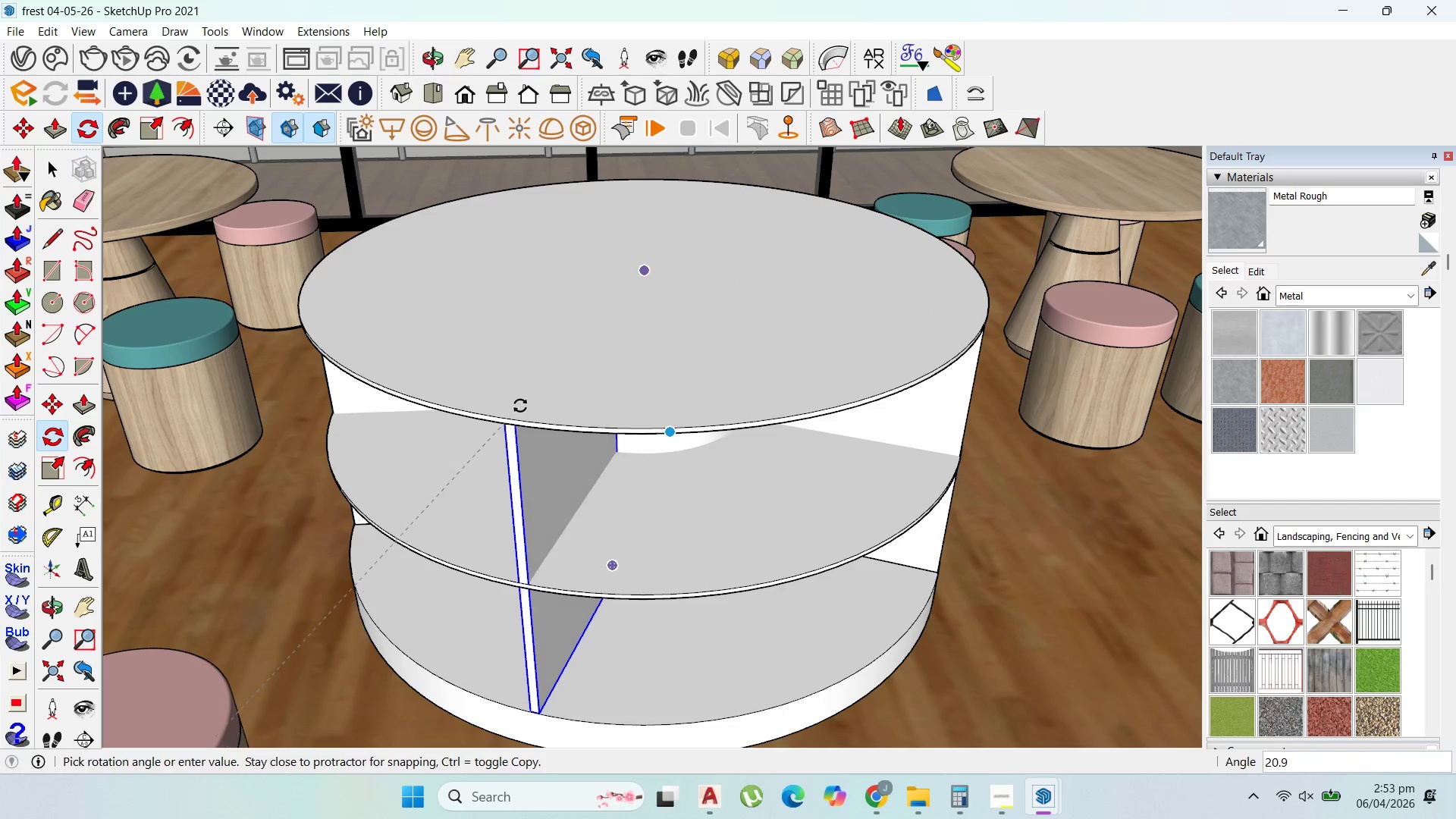 
key(Control+ControlLeft)
 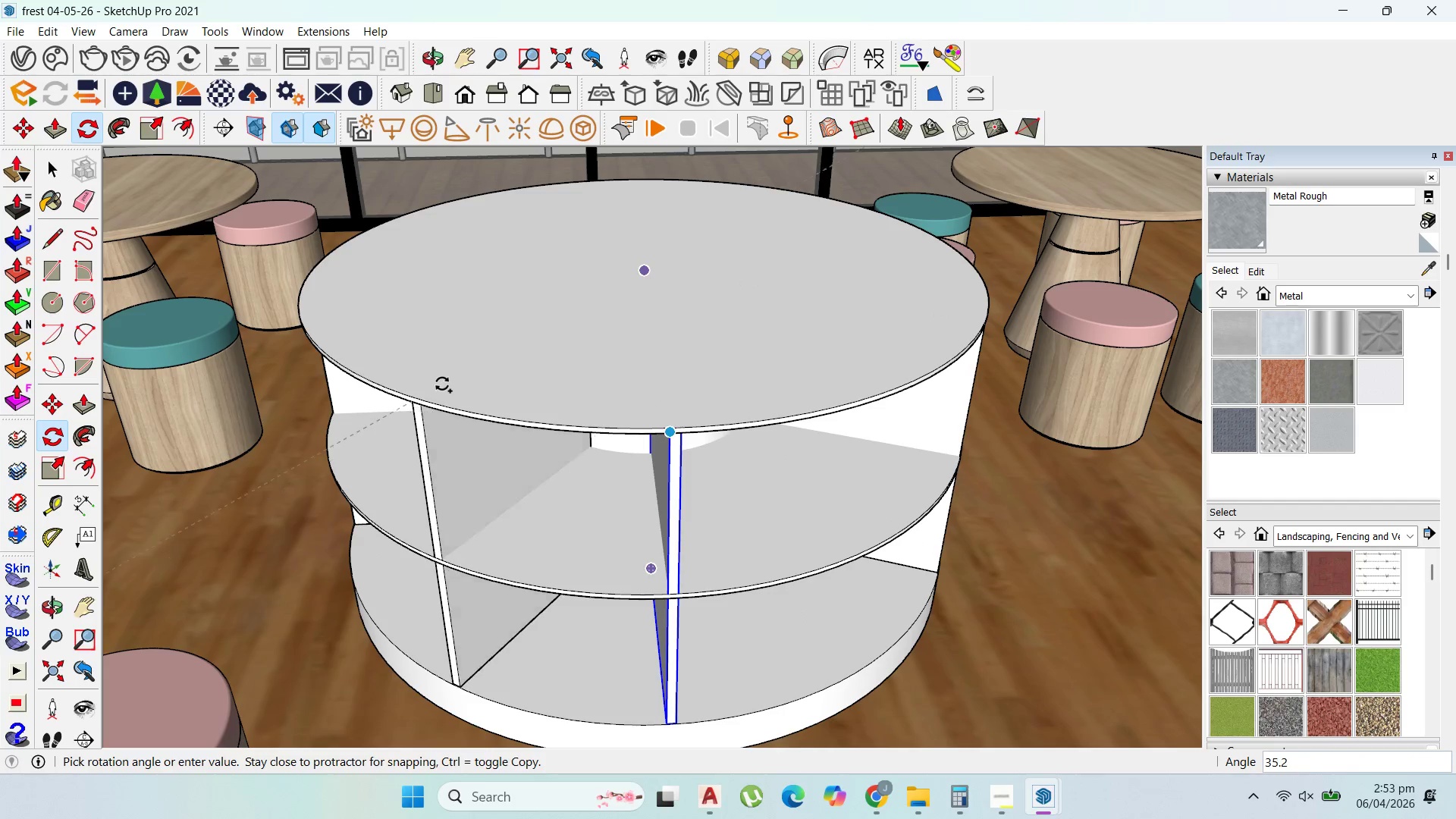 
left_click([437, 381])
 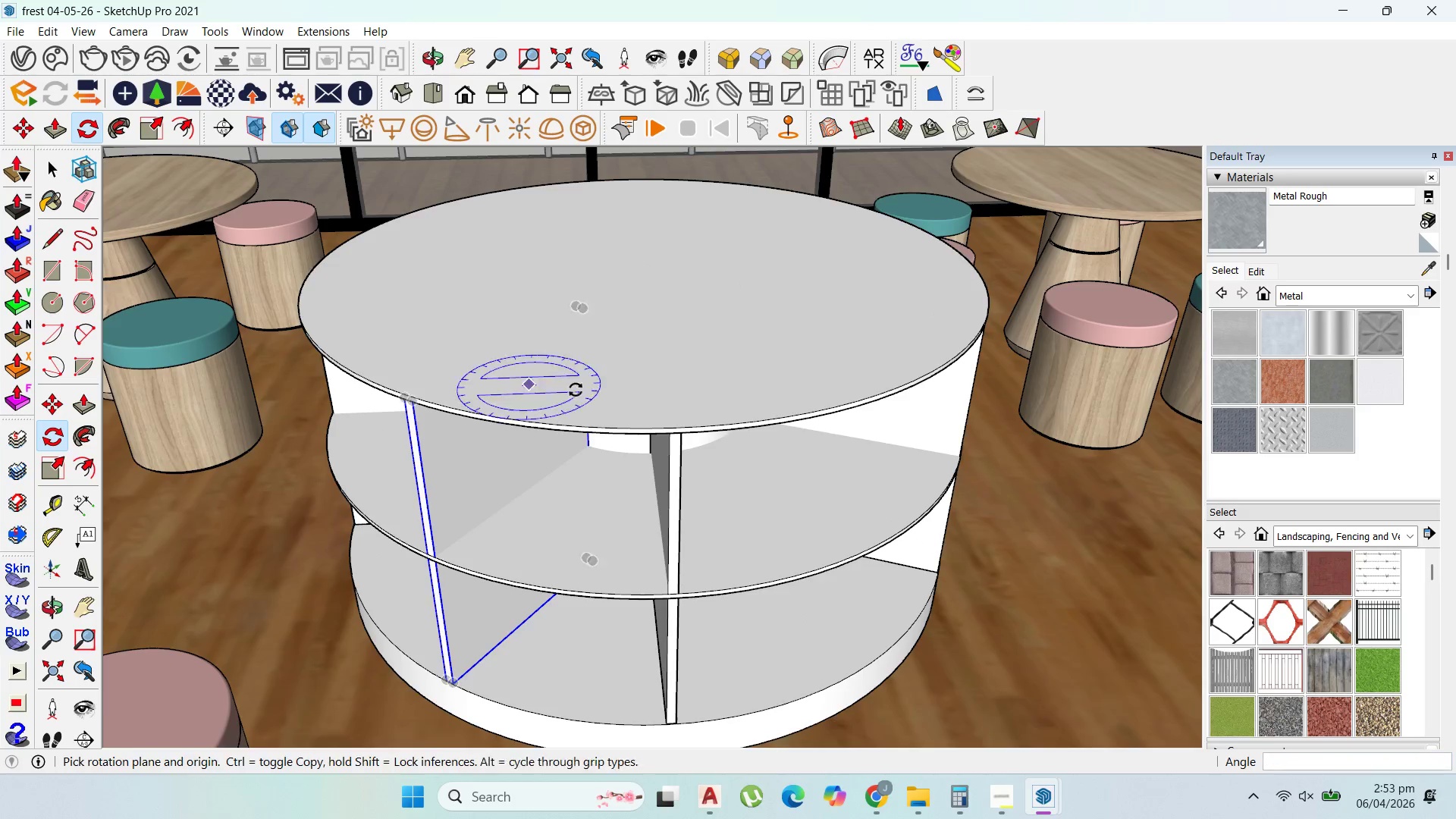 
scroll: coordinate [901, 252], scroll_direction: down, amount: 3.0
 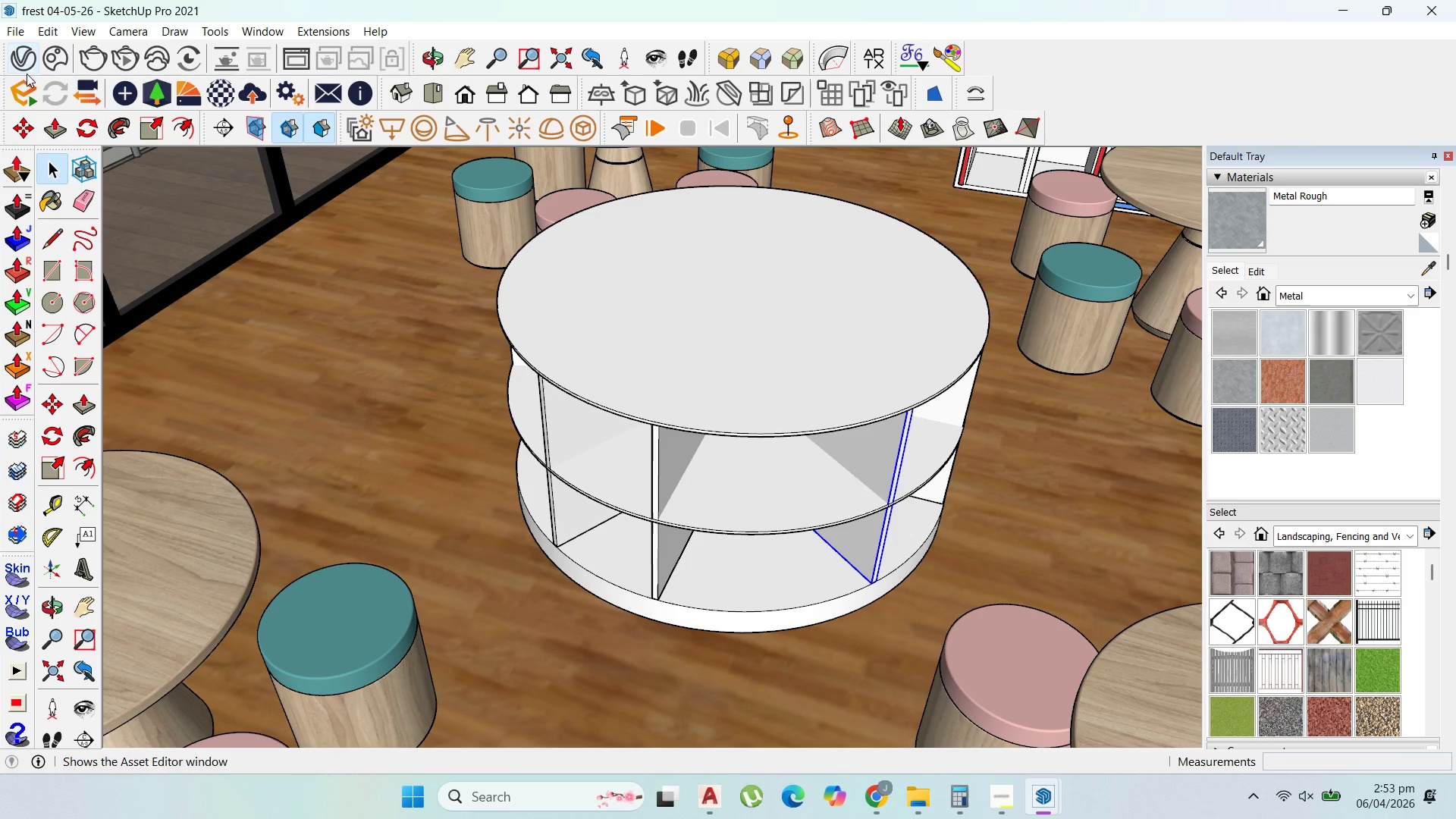 
wait(5.22)
 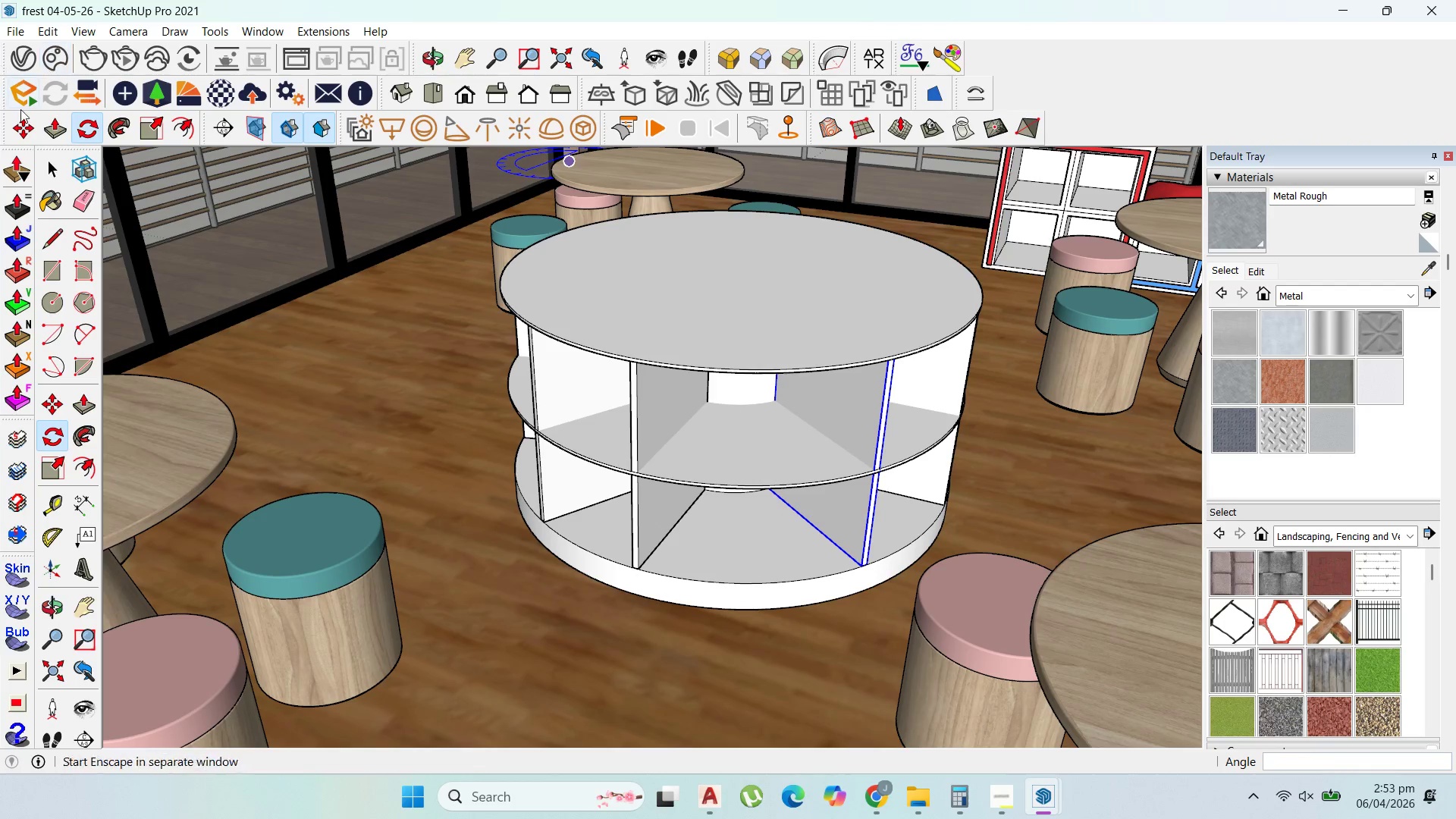 
left_click([117, 128])
 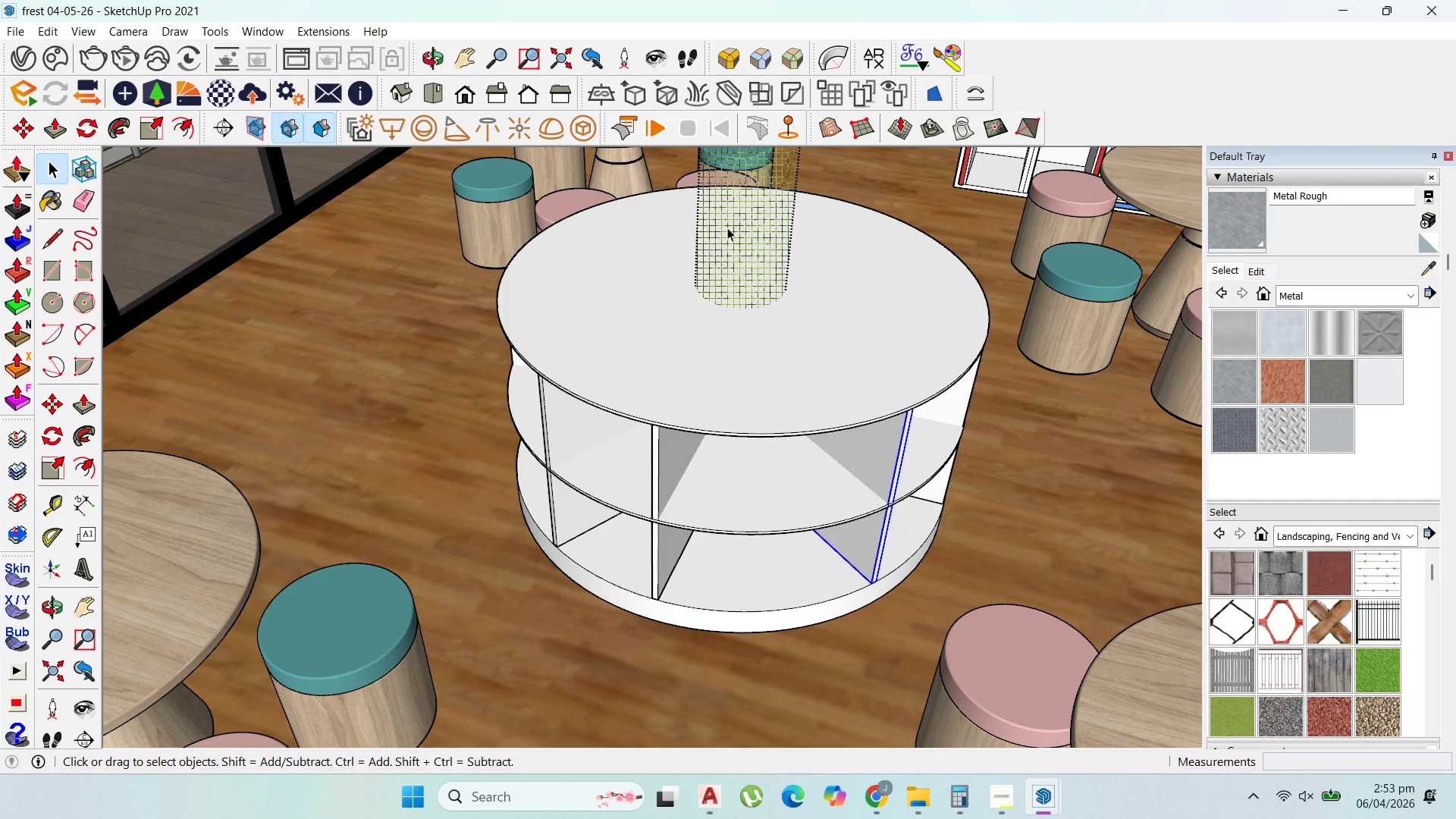 
left_click([731, 227])
 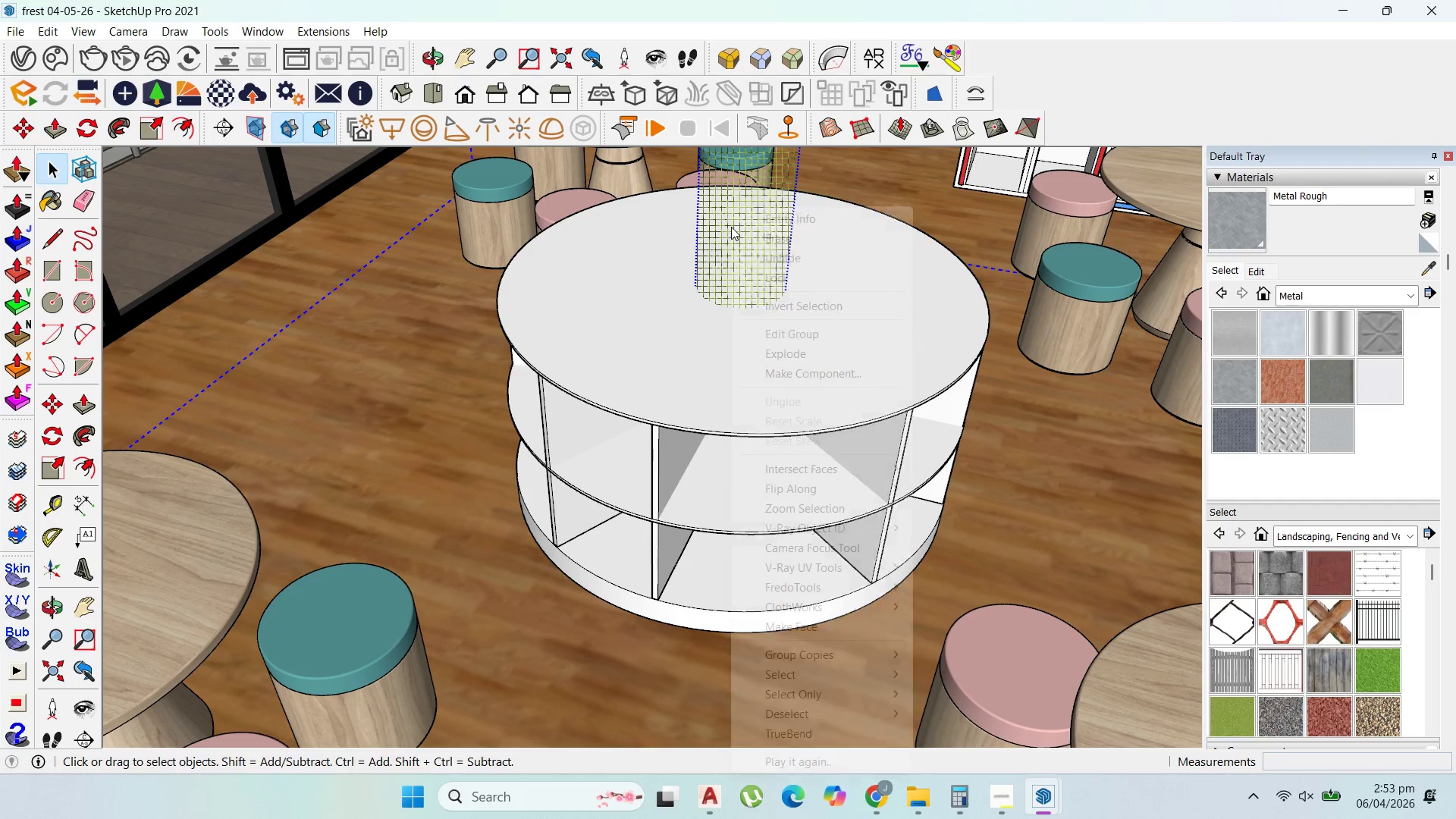 
right_click([731, 227])
 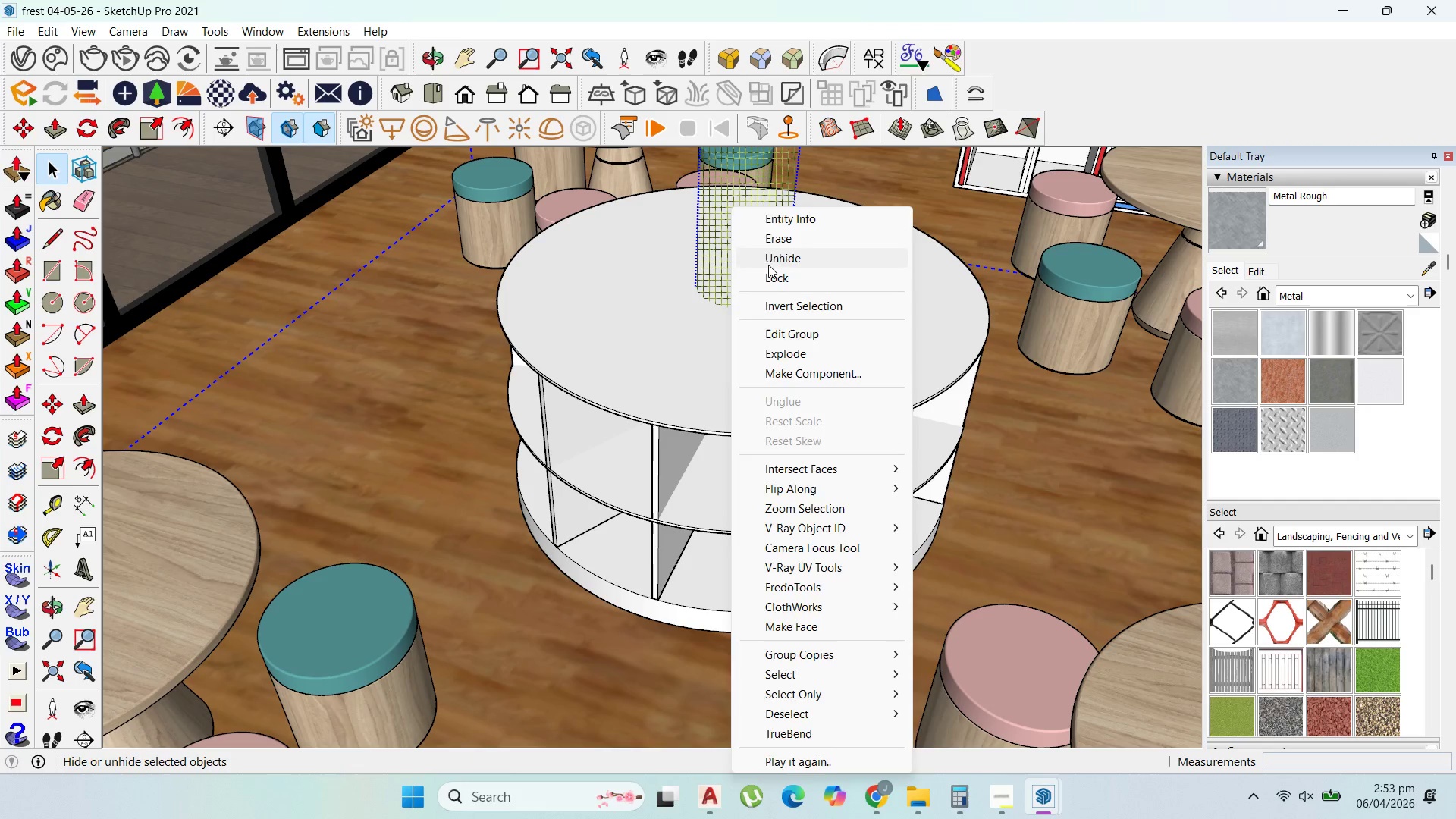 
left_click([768, 265])
 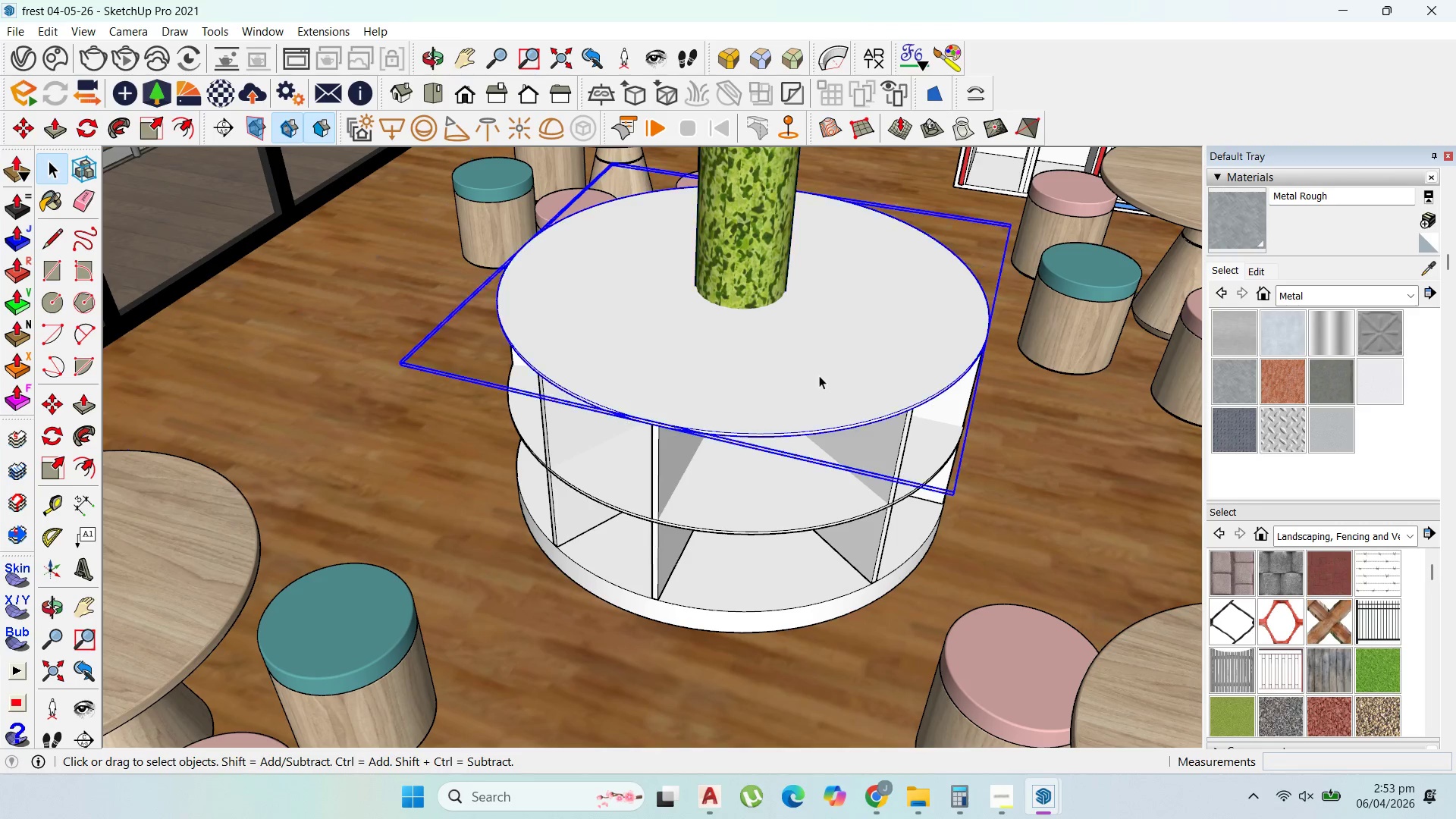 
double_click([819, 375])
 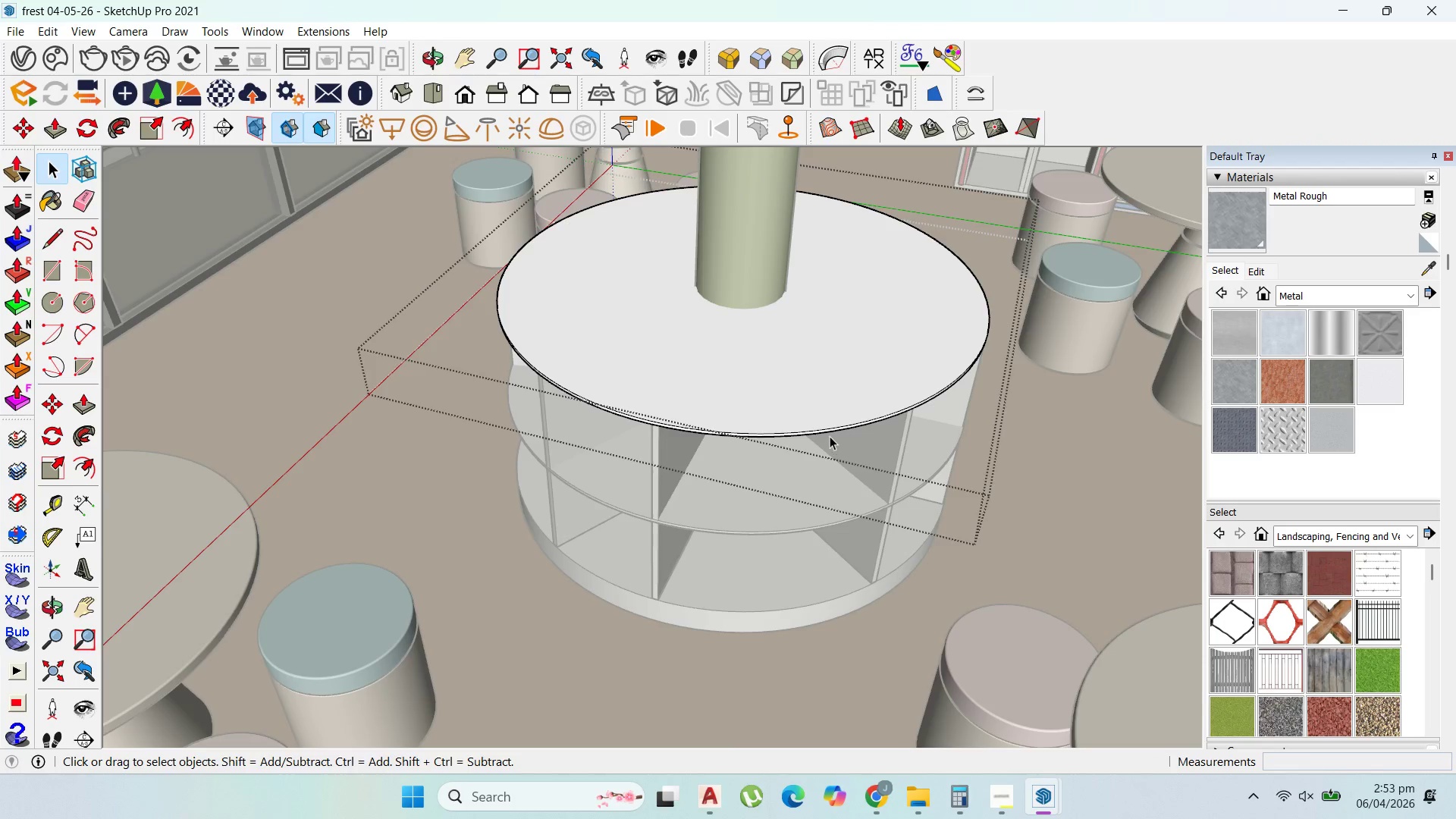 
key(Escape)
 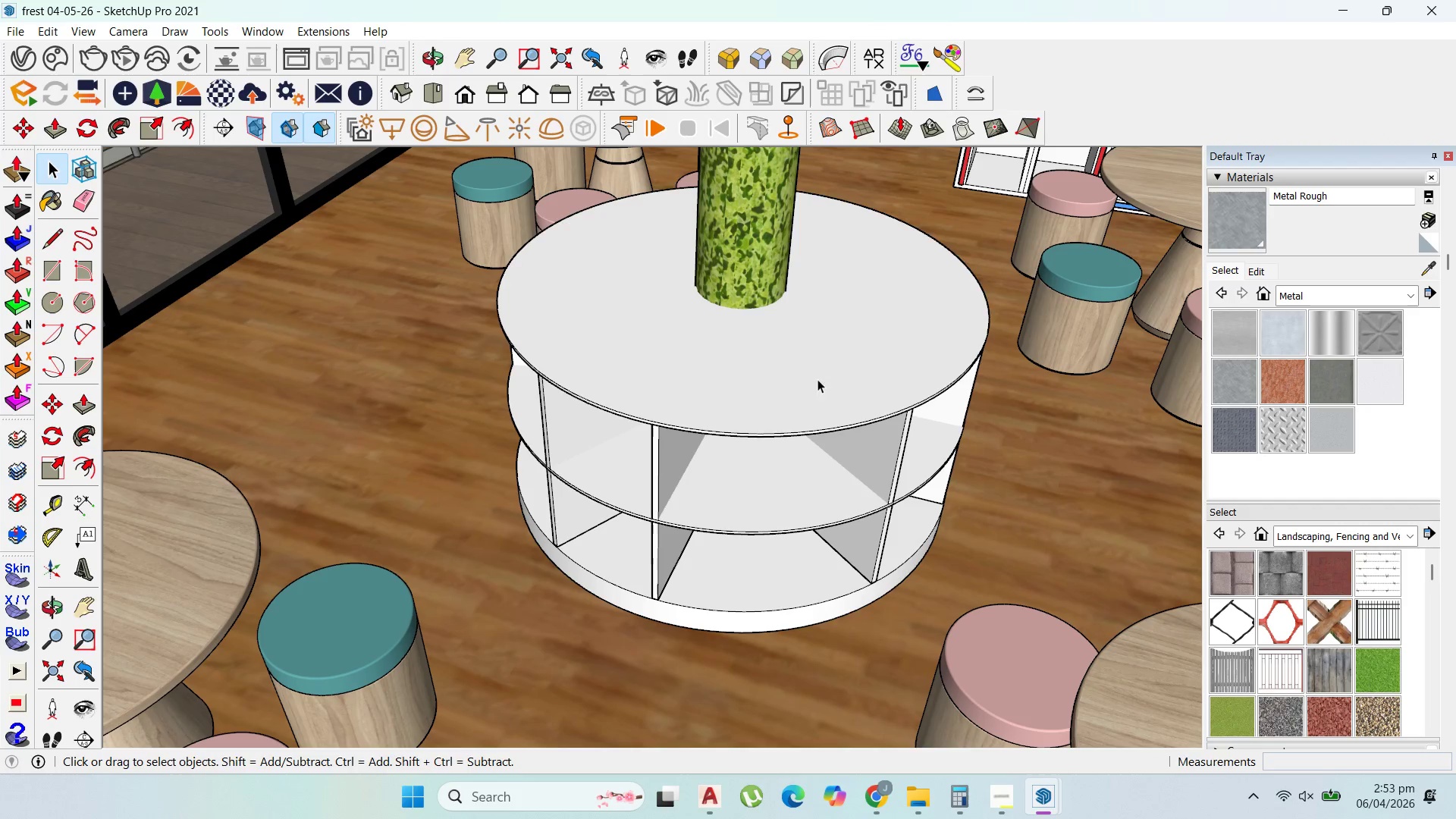 
left_click([817, 379])
 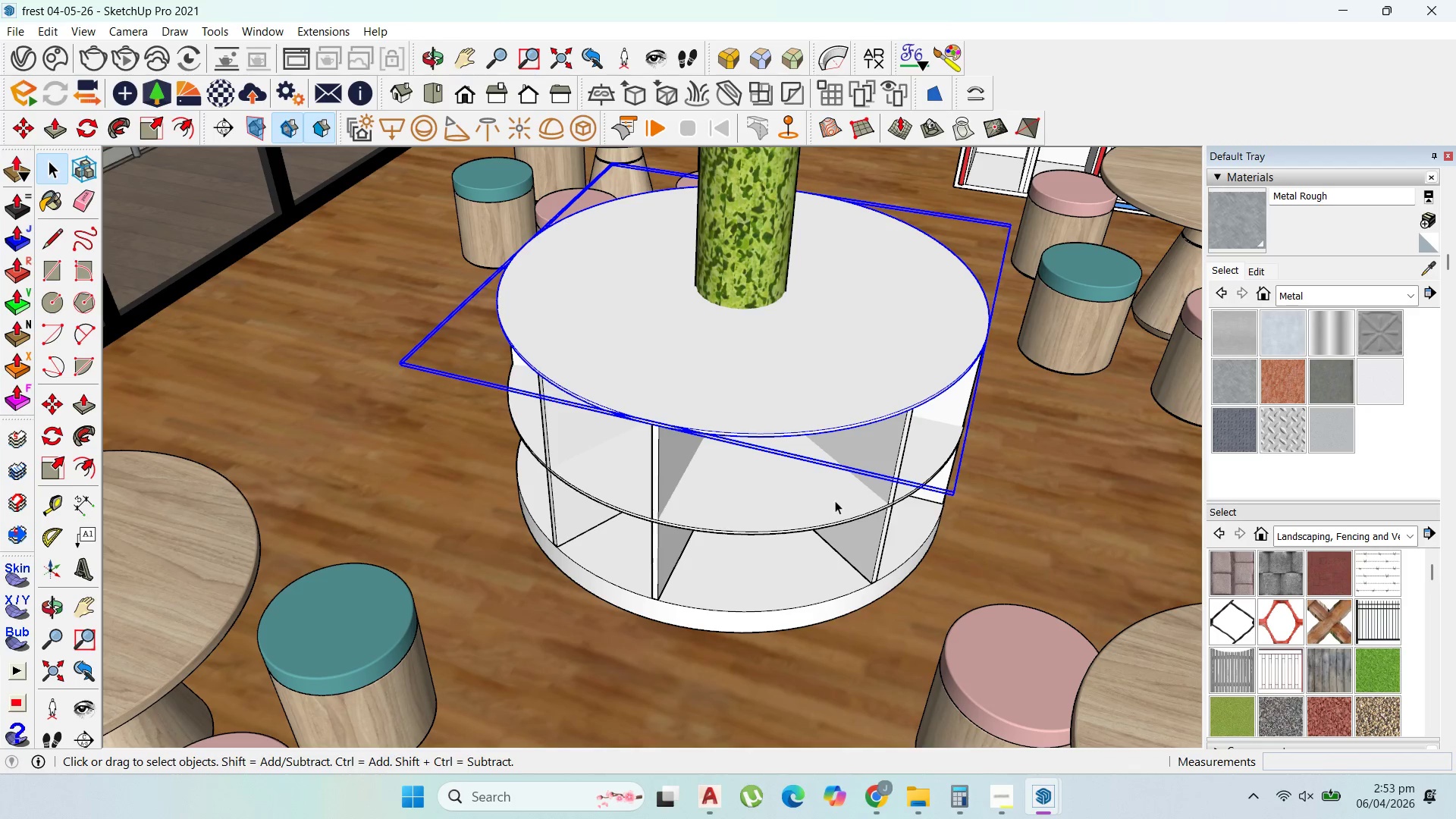 
hold_key(key=ShiftLeft, duration=0.84)
double_click([794, 587])
 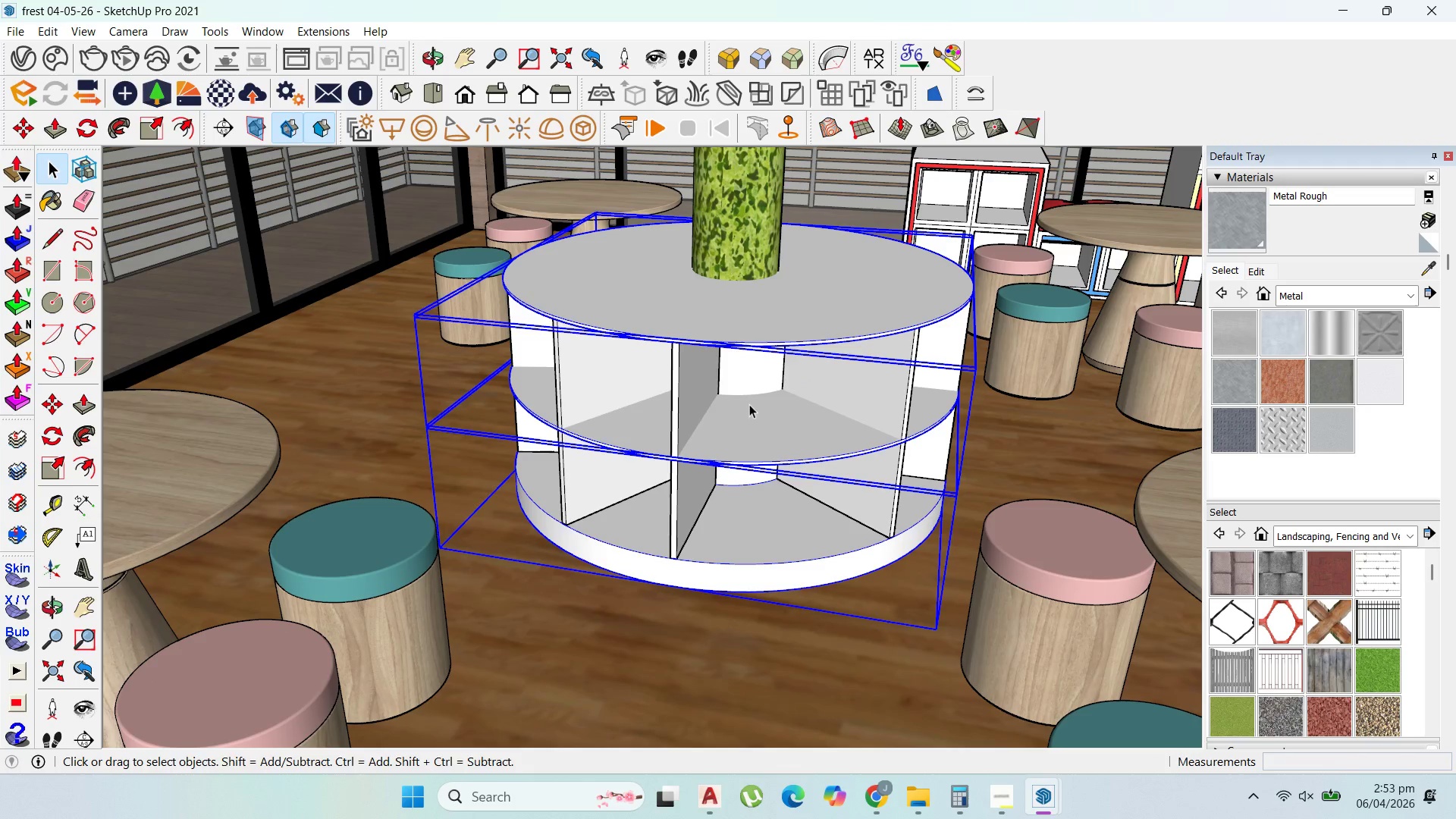 
hold_key(key=ShiftLeft, duration=1.34)
 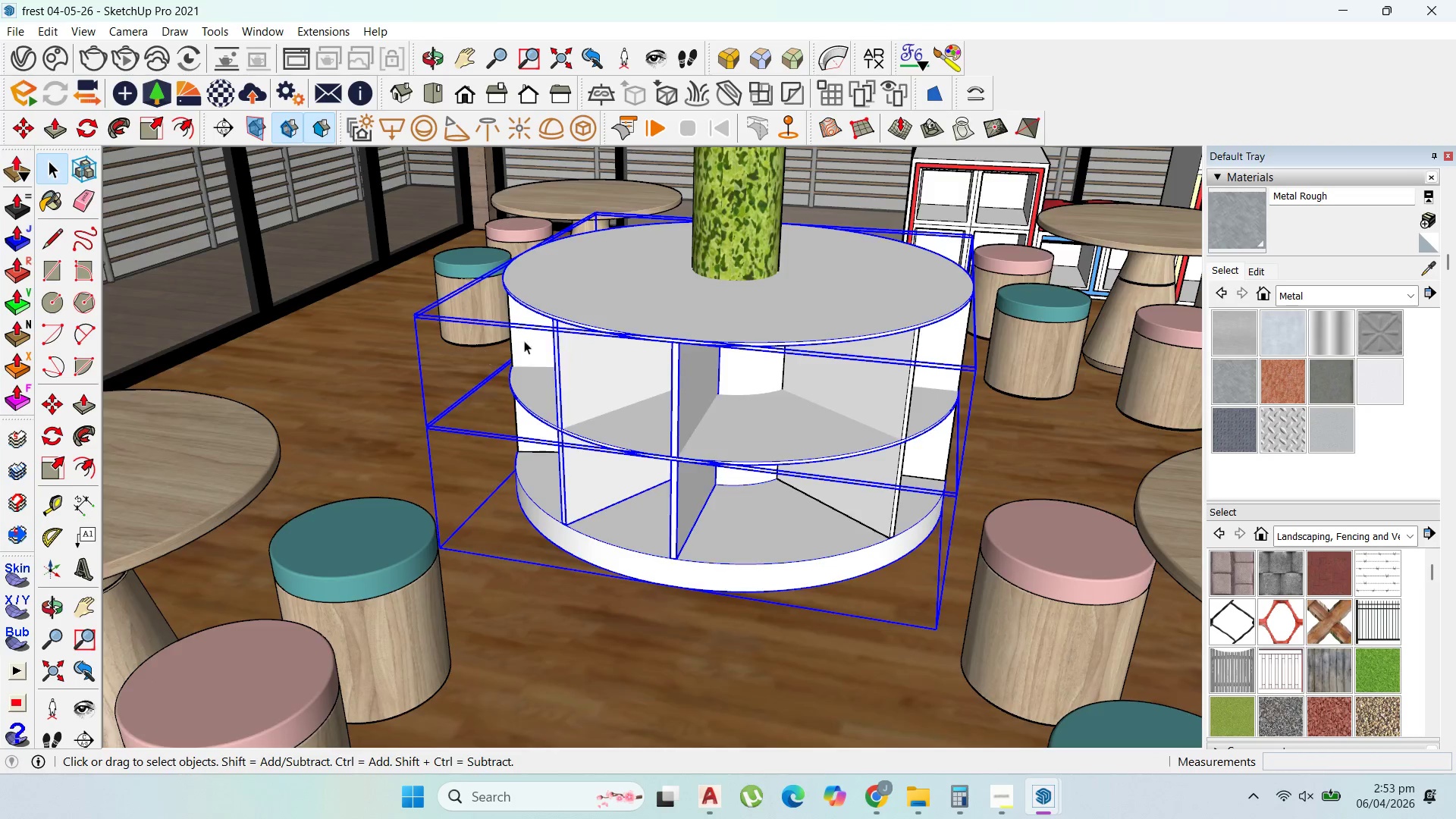 
hold_key(key=ShiftLeft, duration=0.5)
left_click([545, 331])
 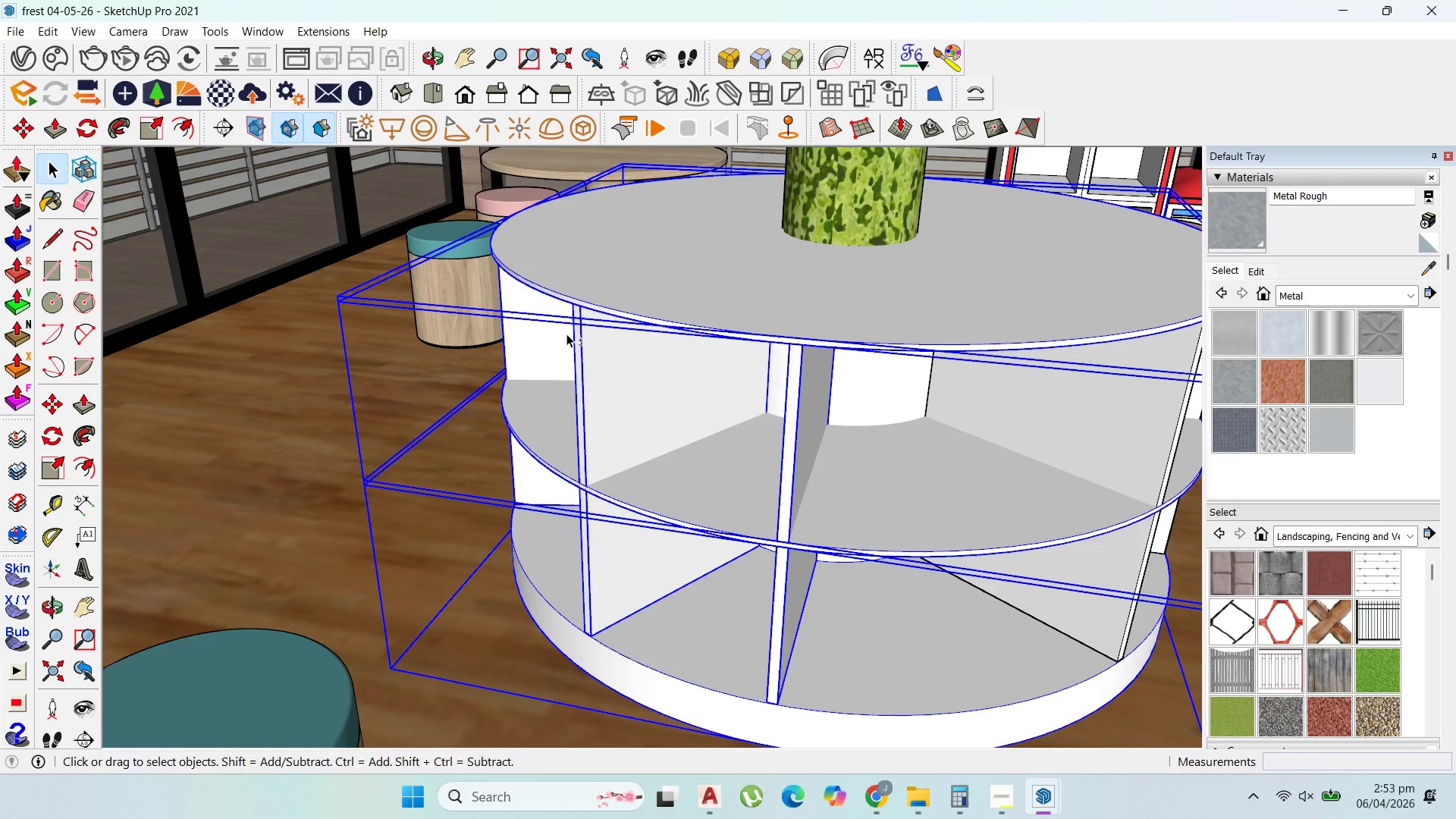 
scroll: coordinate [574, 329], scroll_direction: up, amount: 4.0
 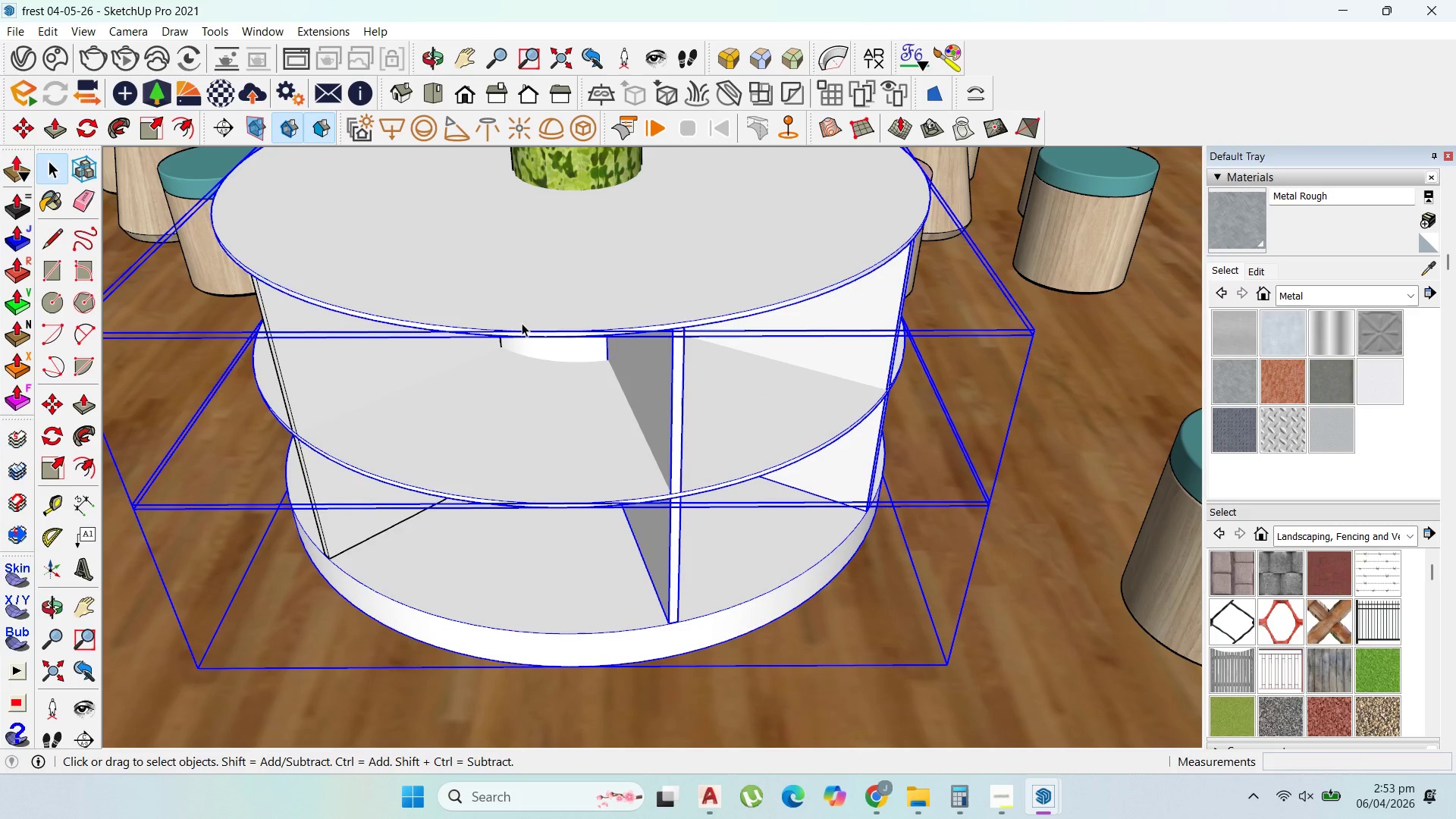 
hold_key(key=ShiftLeft, duration=0.92)
 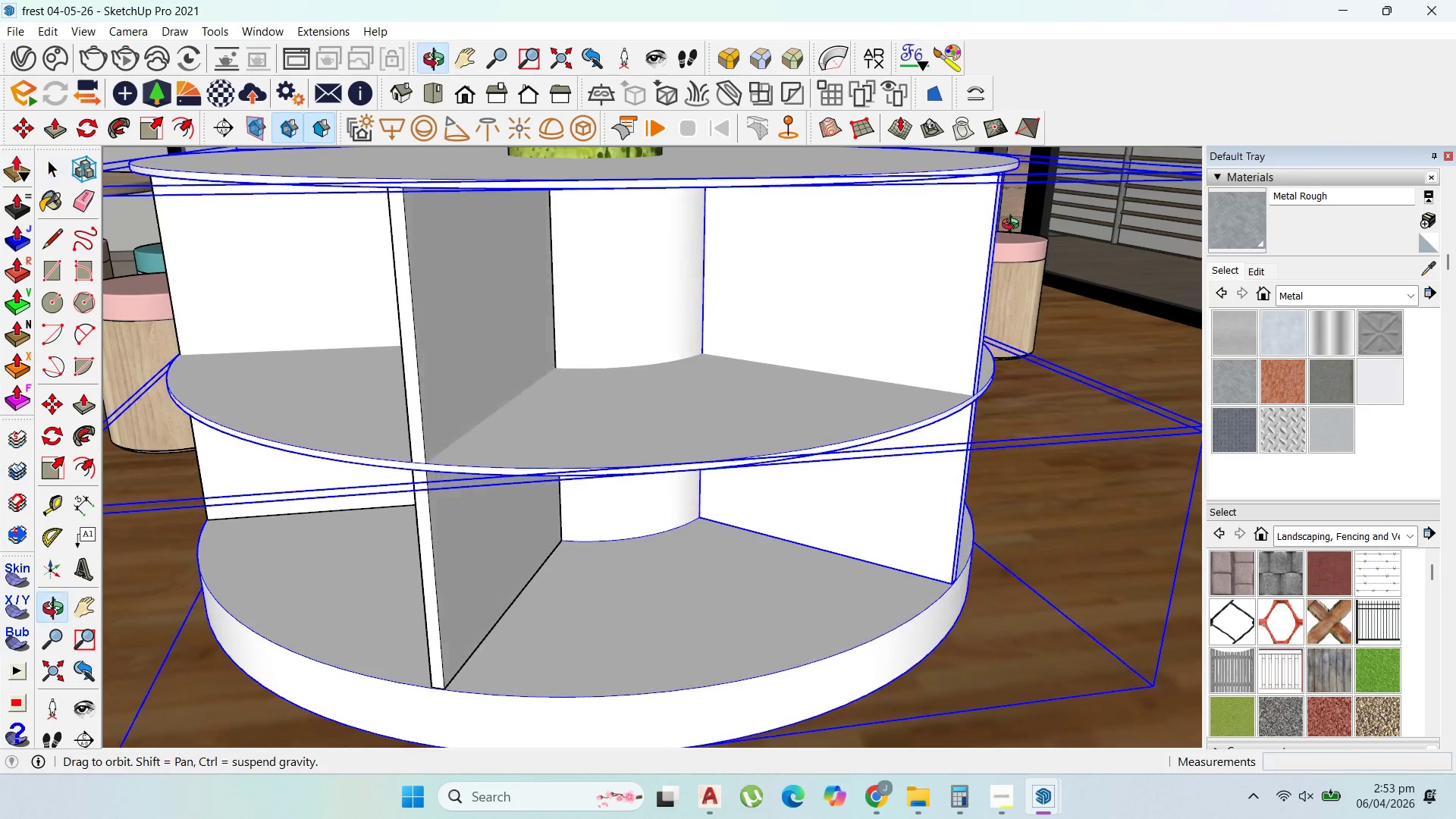 
scroll: coordinate [312, 319], scroll_direction: up, amount: 2.0
 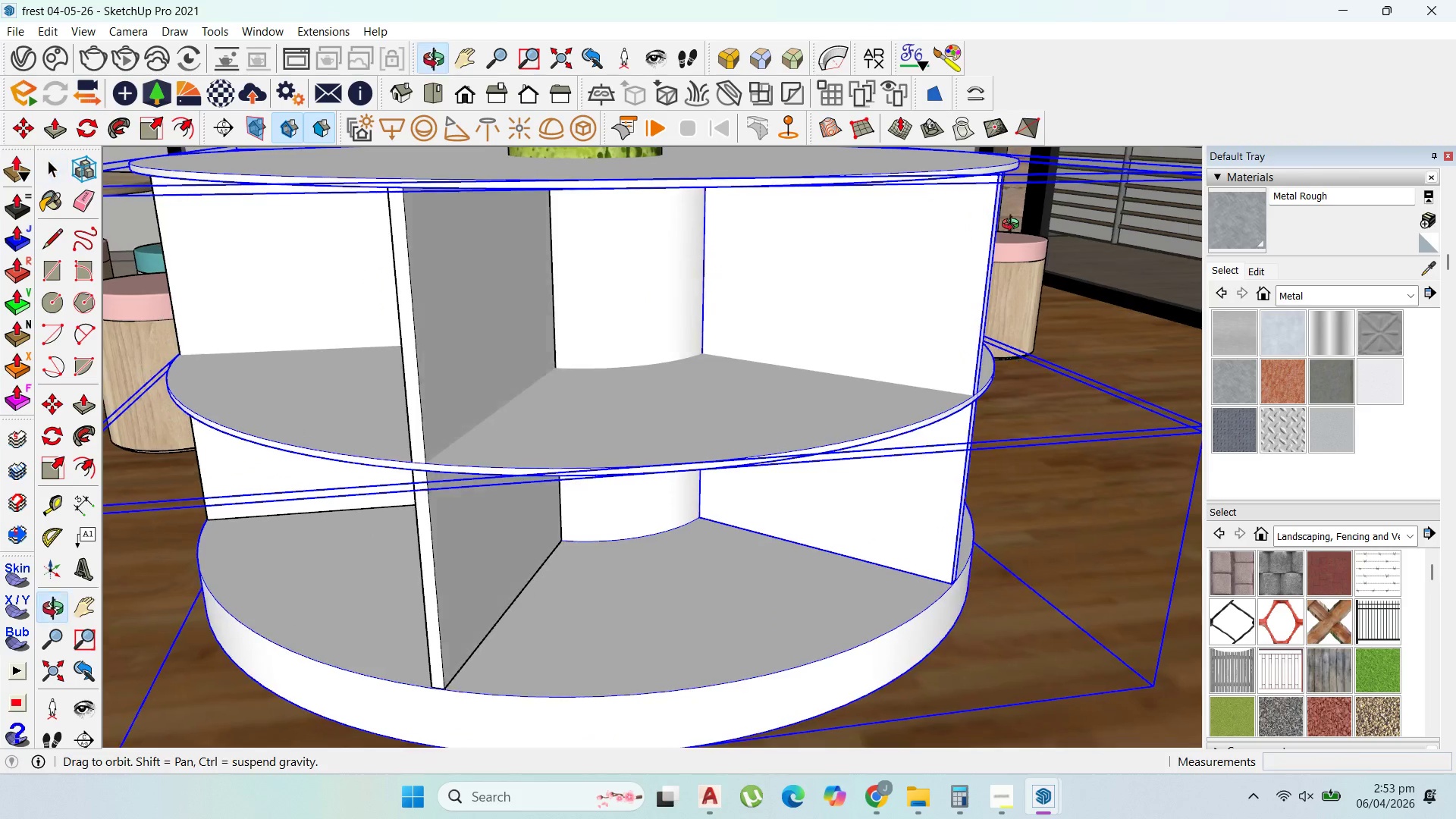 
hold_key(key=ShiftLeft, duration=1.19)
 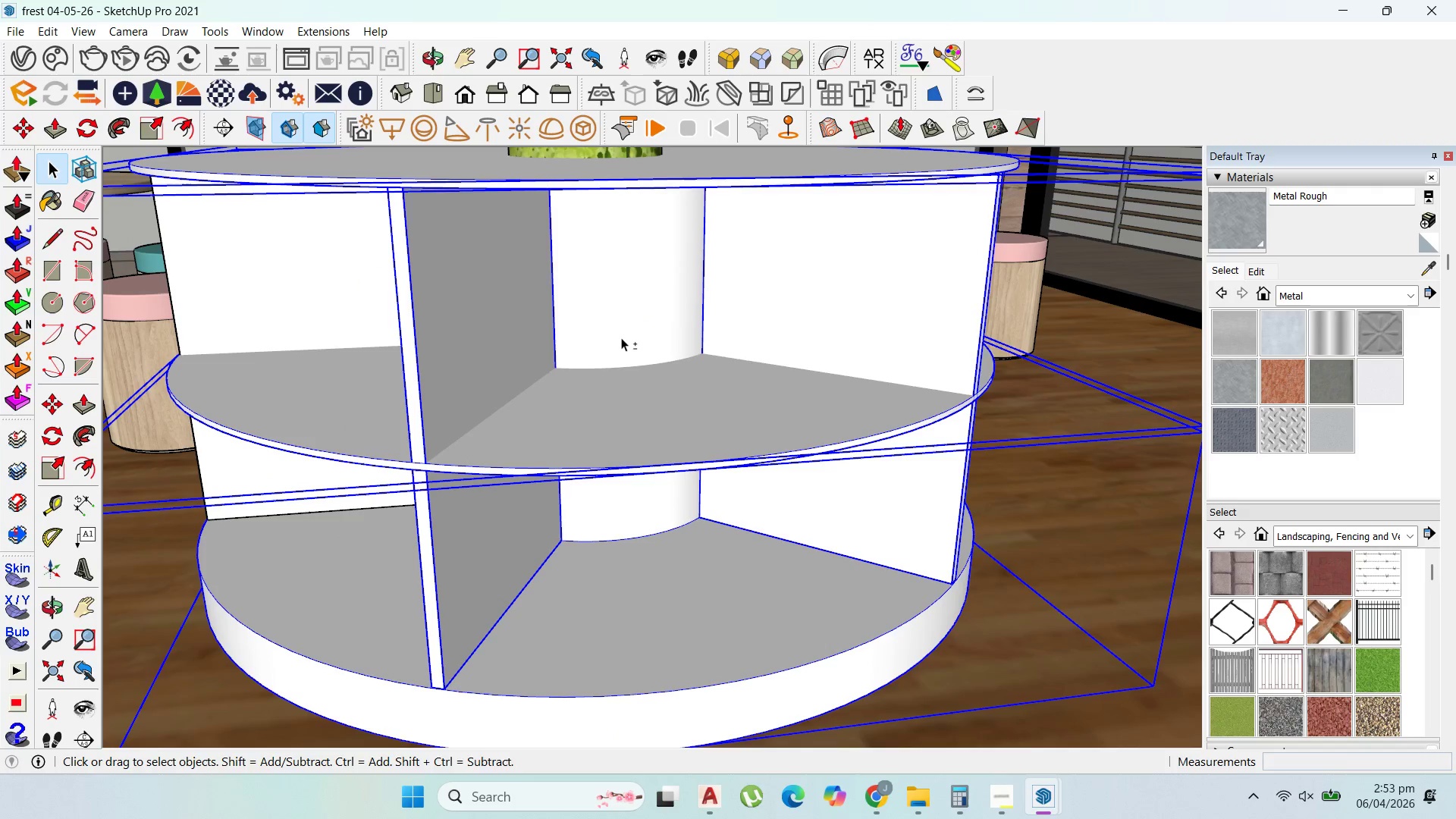 
hold_key(key=ShiftLeft, duration=1.51)
left_click([621, 336])
 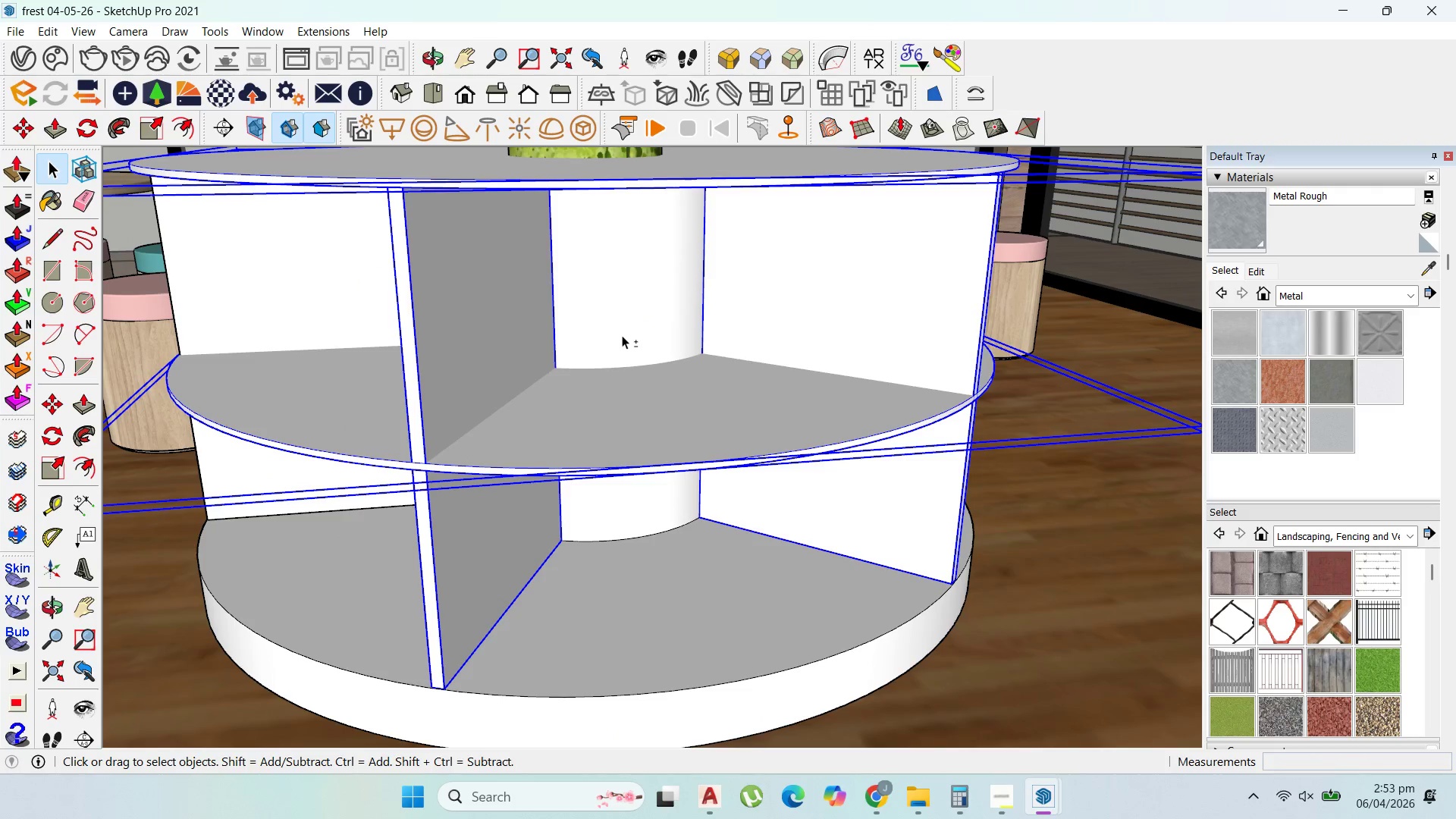 
left_click([622, 335])
 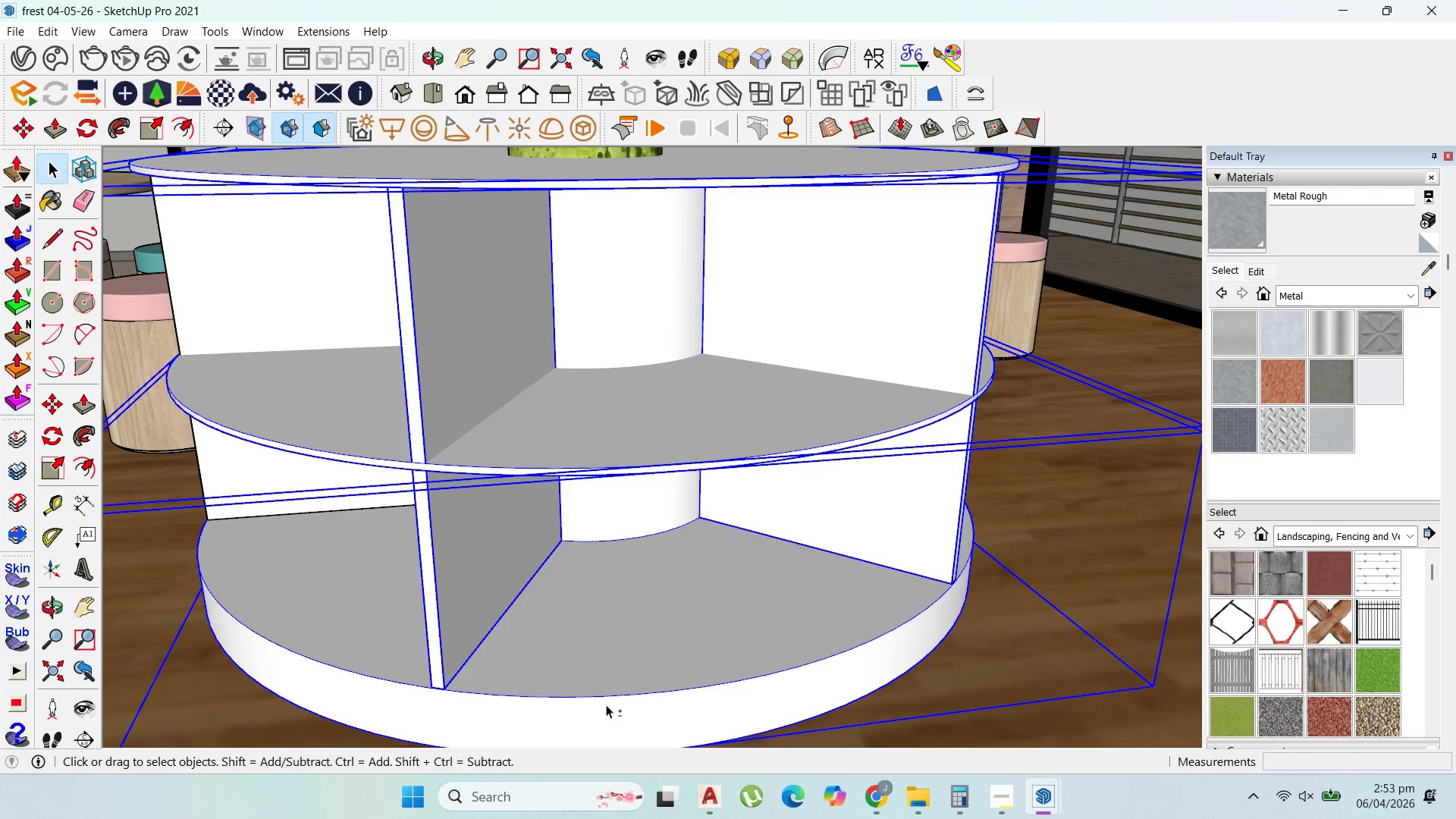 
hold_key(key=ShiftLeft, duration=0.59)
 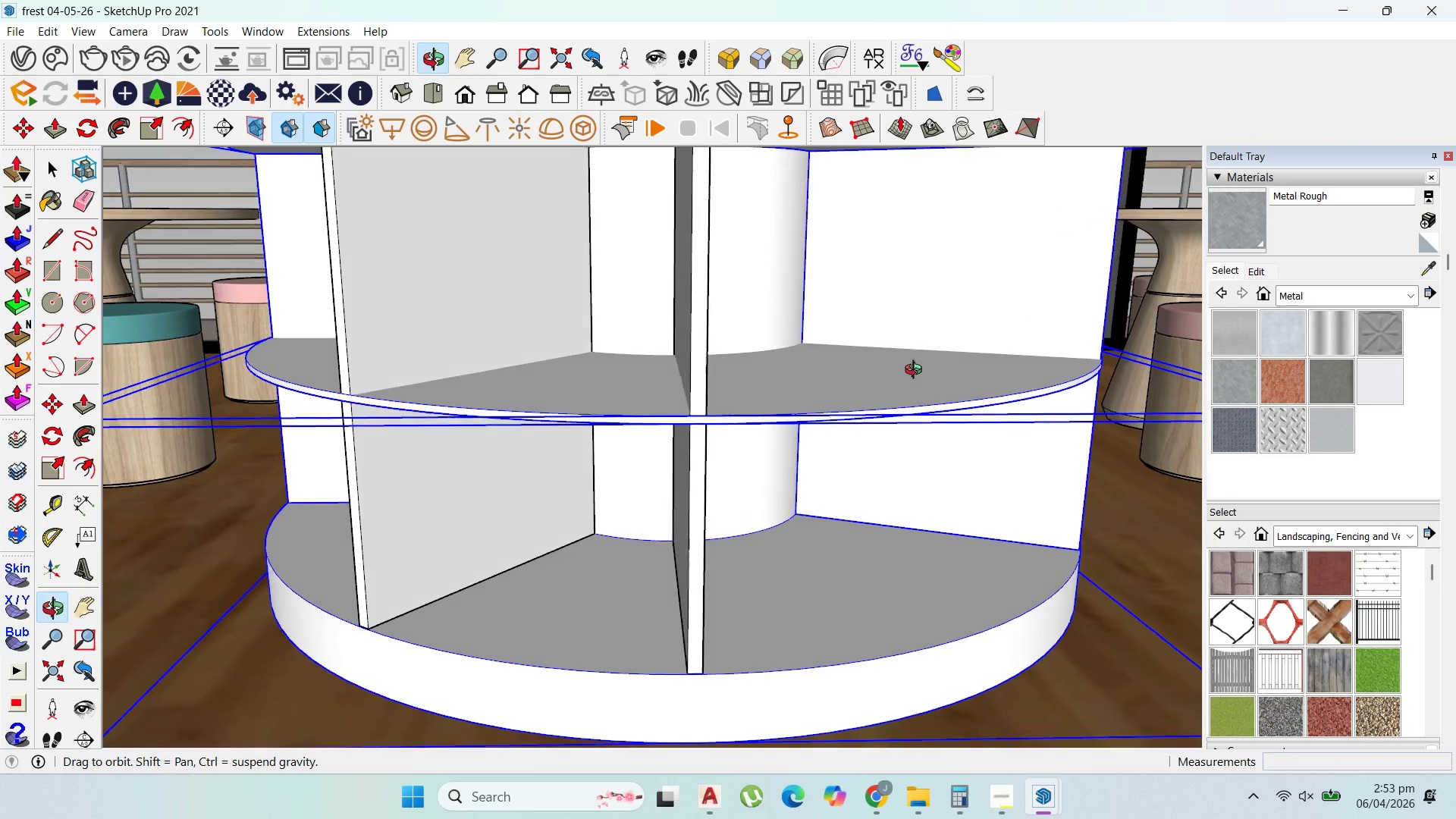 
hold_key(key=ShiftLeft, duration=1.38)
left_click([730, 329])
 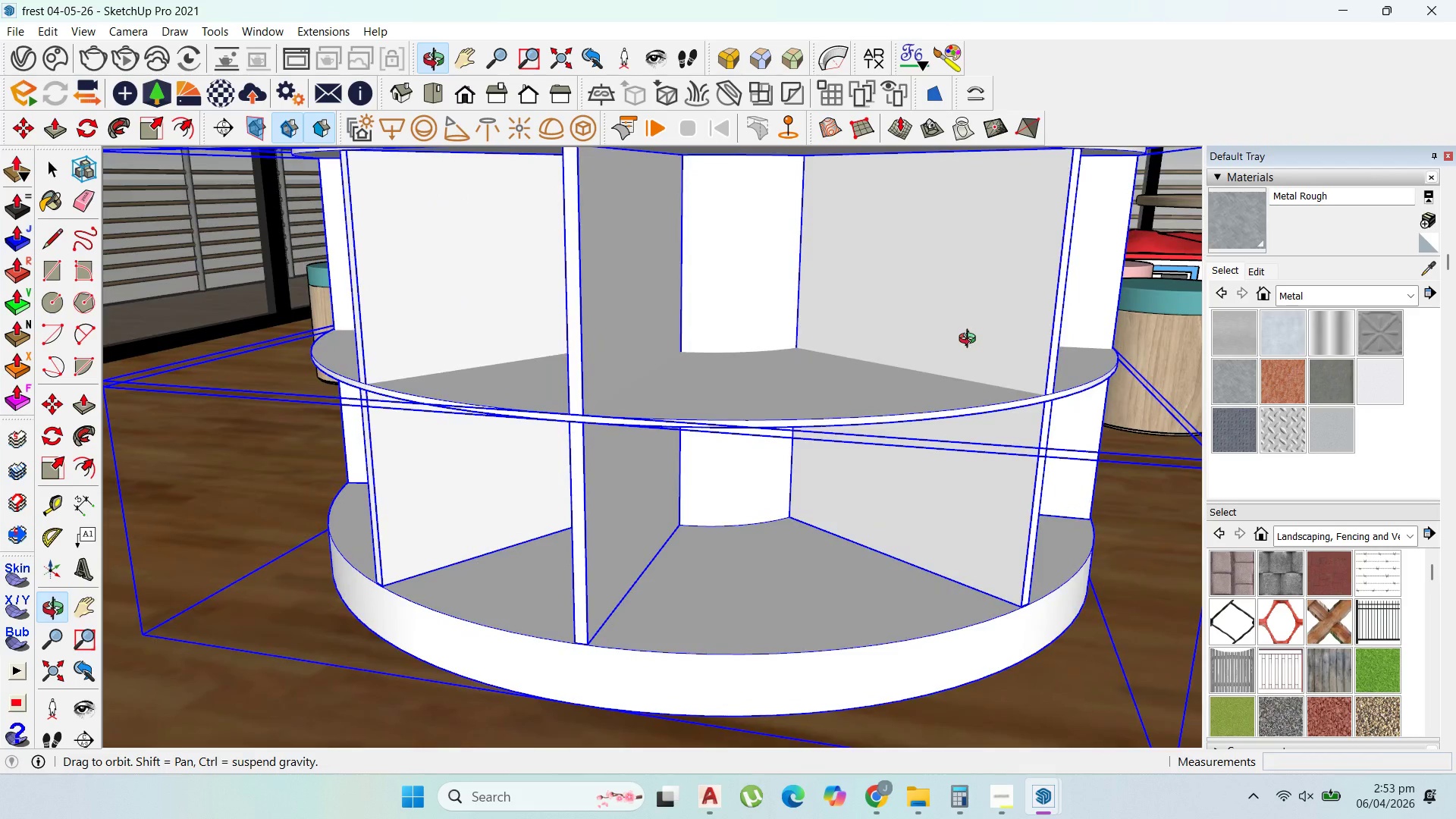 
scroll: coordinate [915, 351], scroll_direction: down, amount: 5.0
 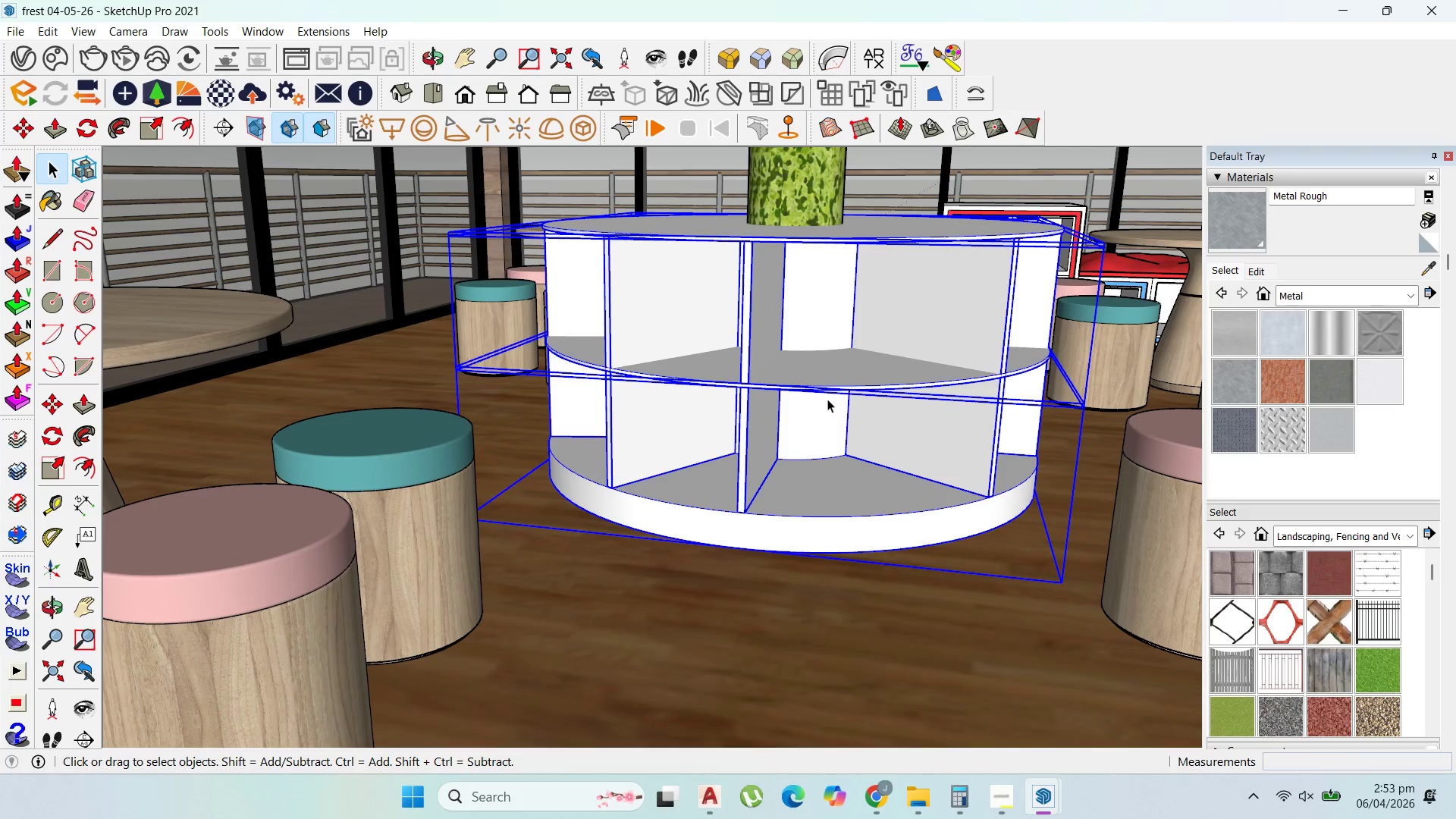 
right_click([828, 399])
 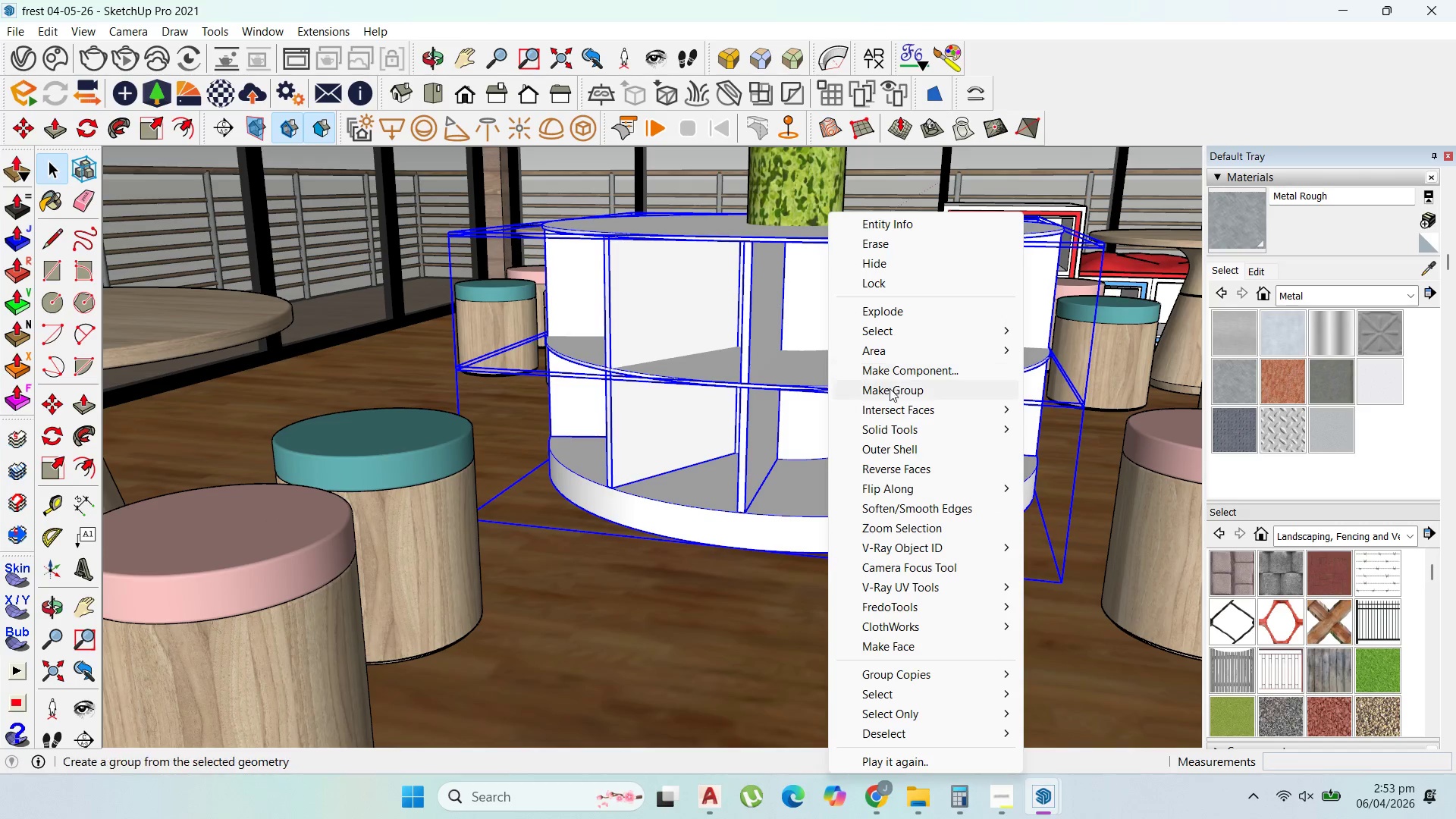 
left_click([890, 390])
 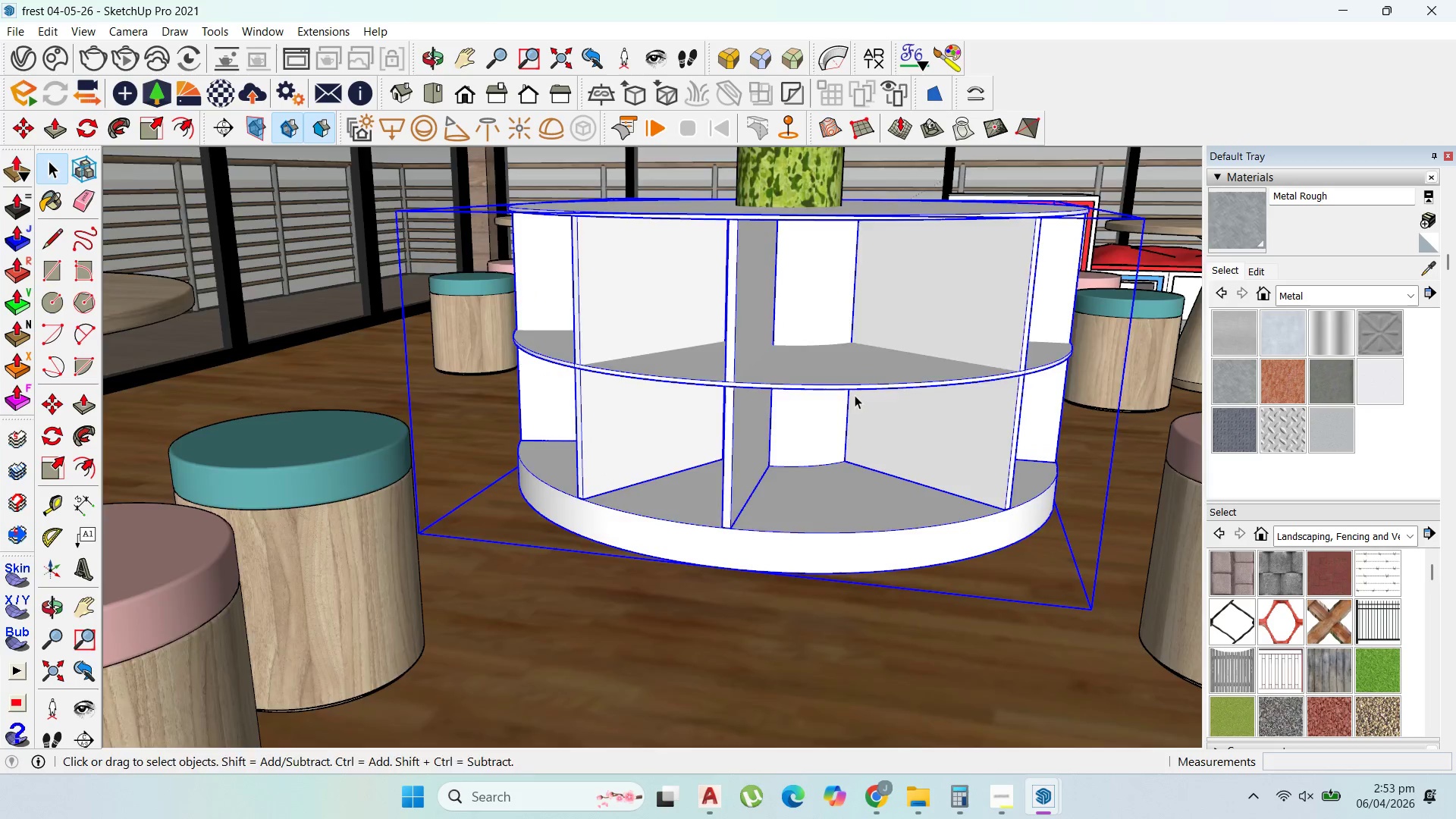 
scroll: coordinate [854, 395], scroll_direction: none, amount: 0.0
 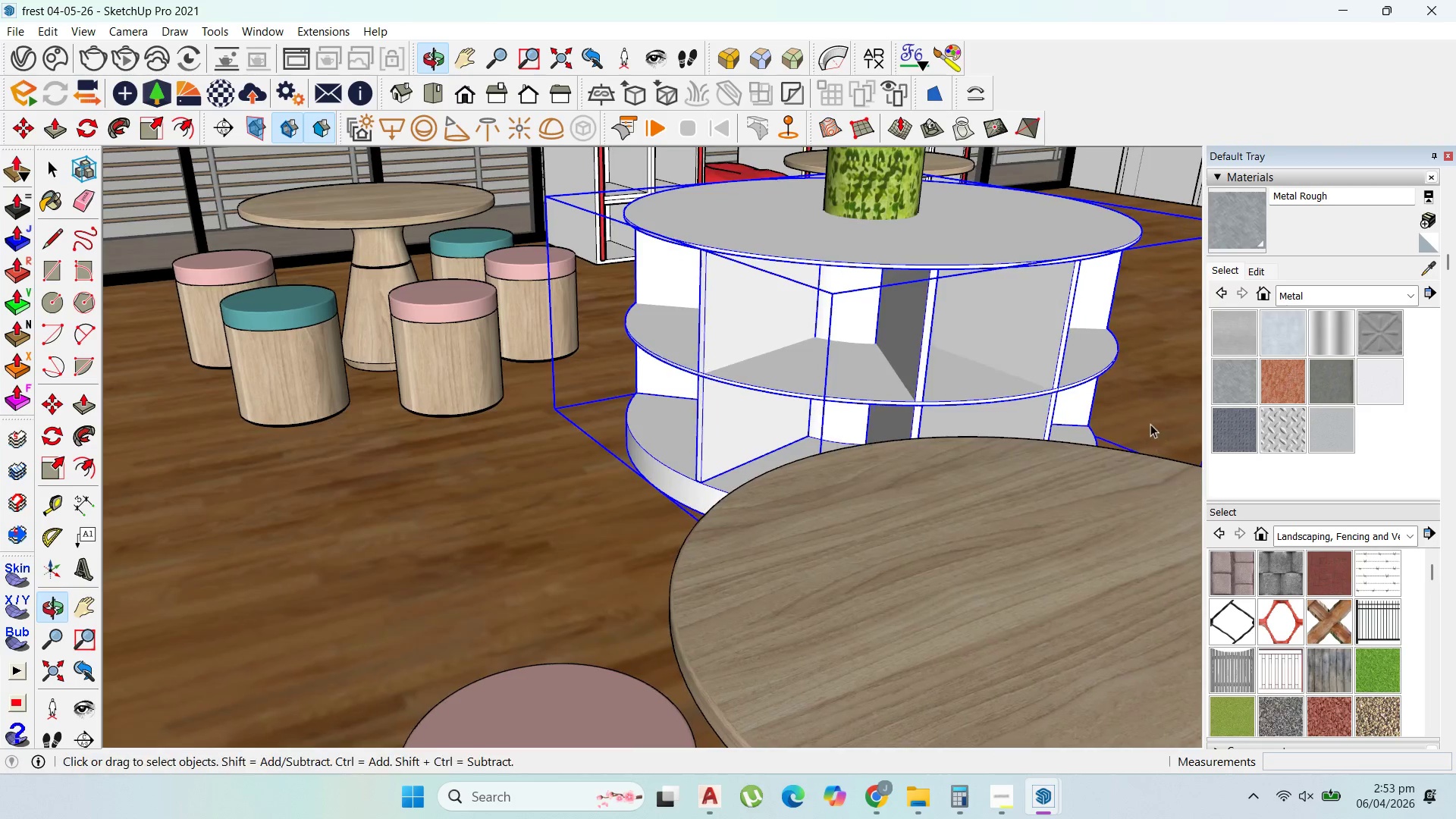 
scroll: coordinate [774, 334], scroll_direction: down, amount: 79.0
 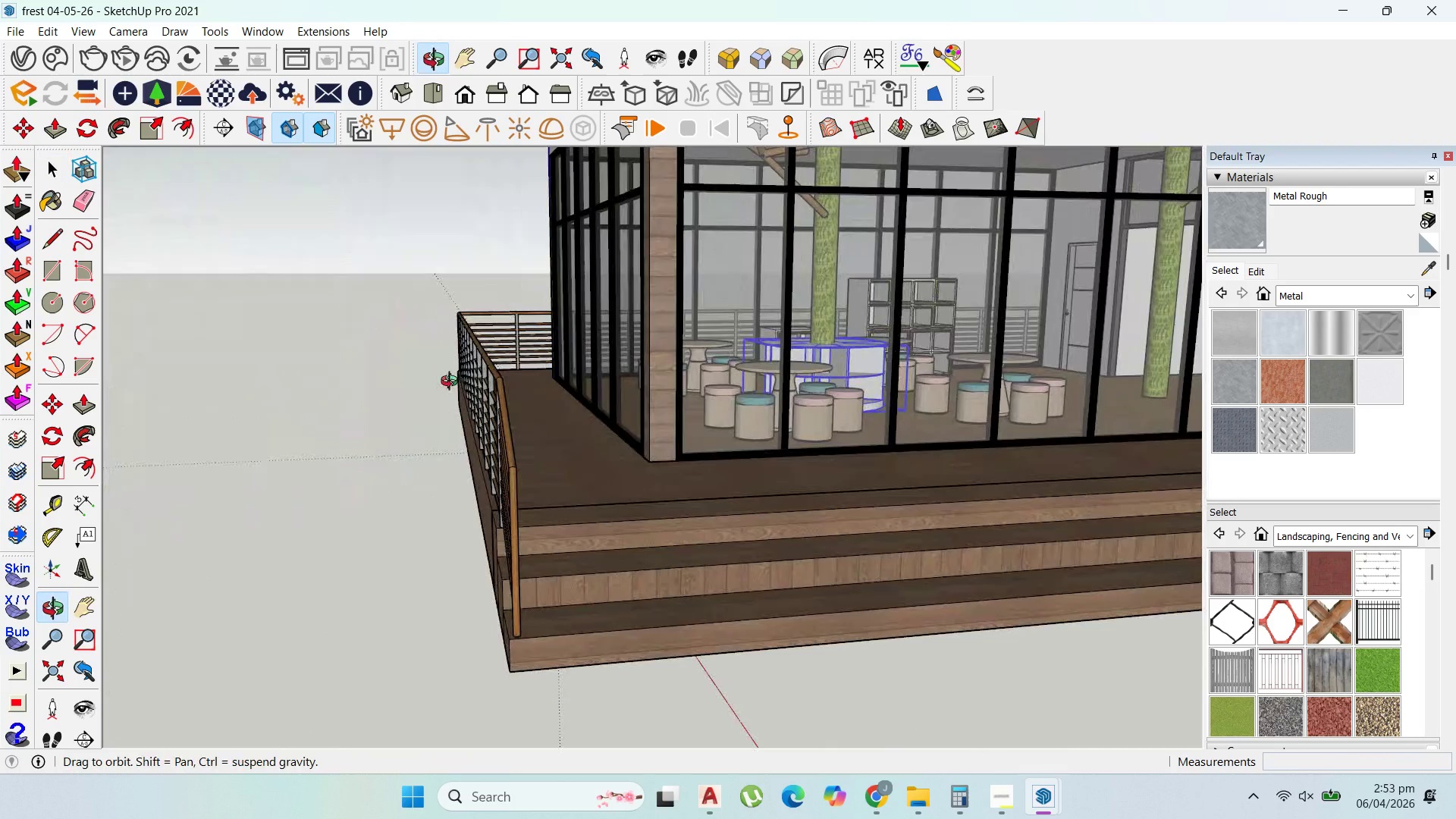 
scroll: coordinate [946, 415], scroll_direction: up, amount: 4.0
 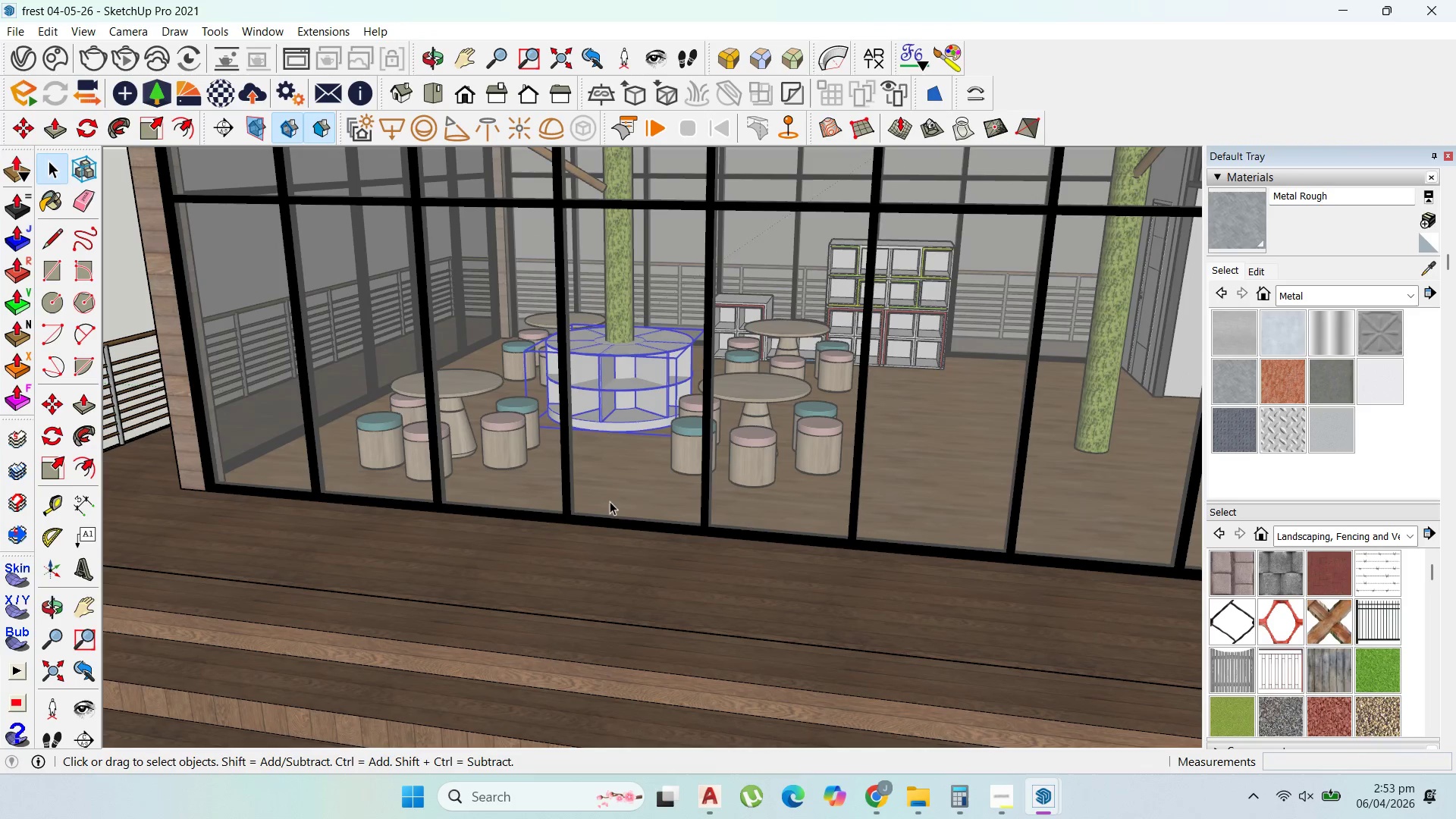 
key(Control+ControlLeft)
 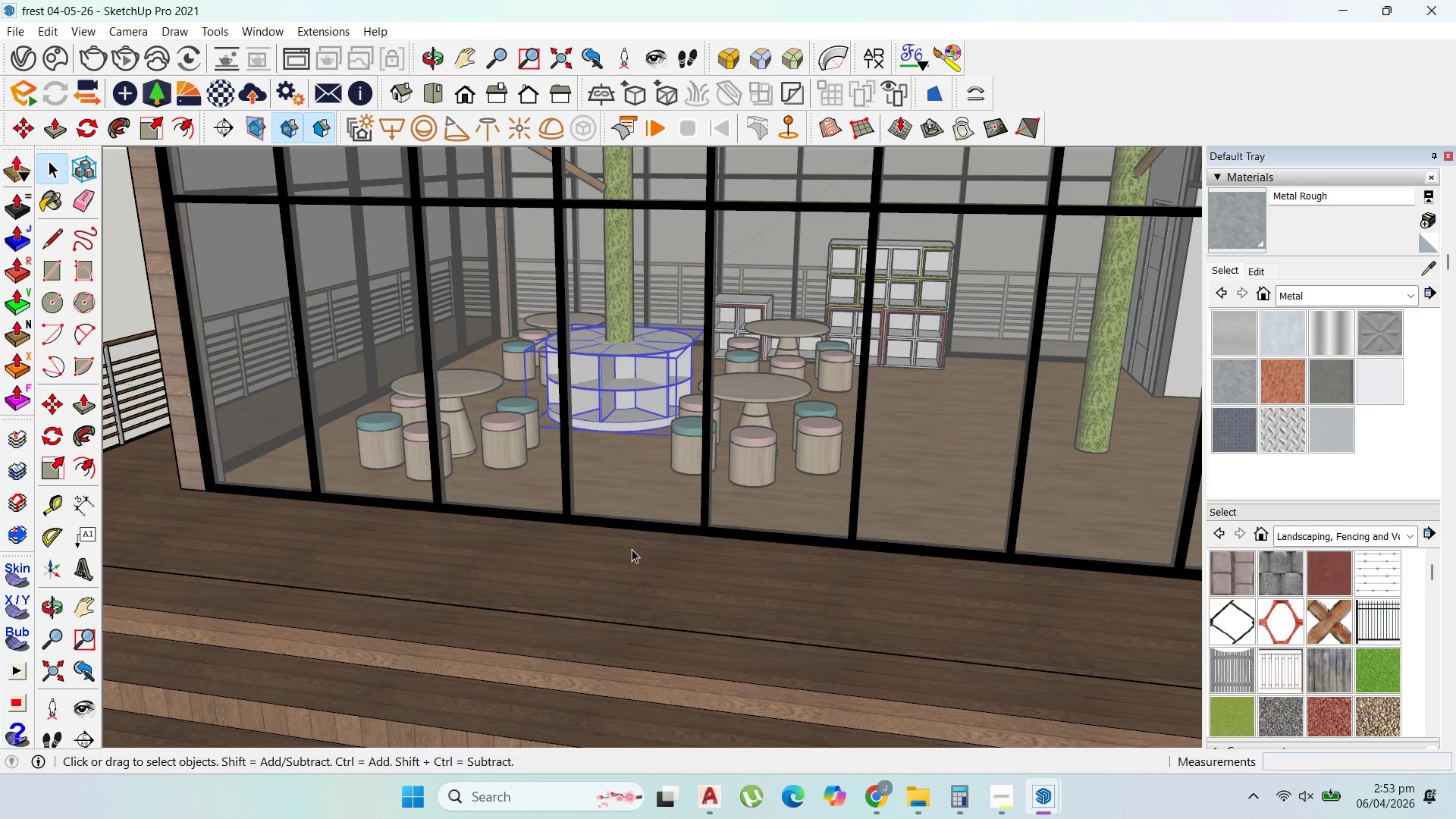 
key(M)
 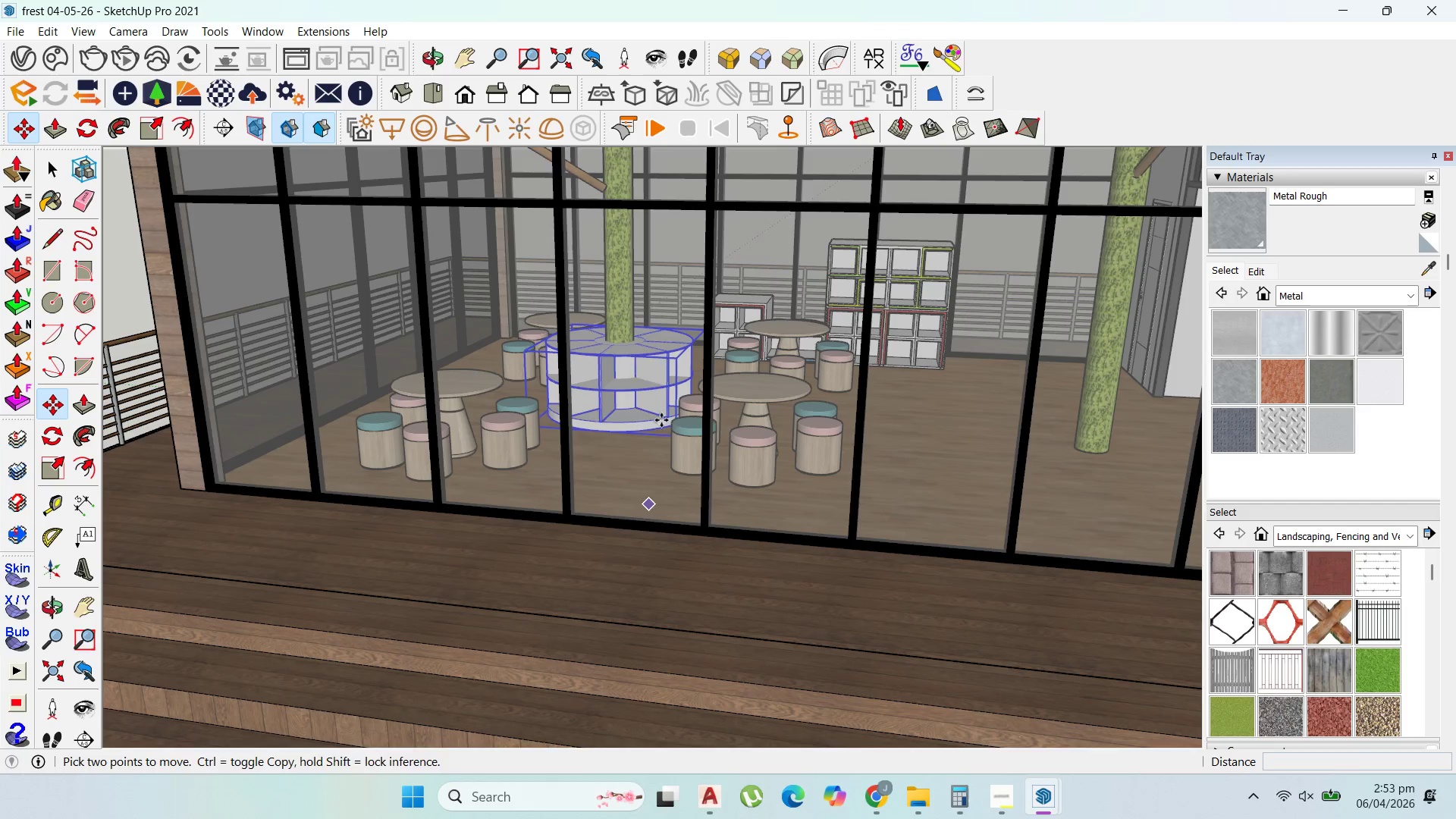 
scroll: coordinate [632, 344], scroll_direction: up, amount: 56.0
 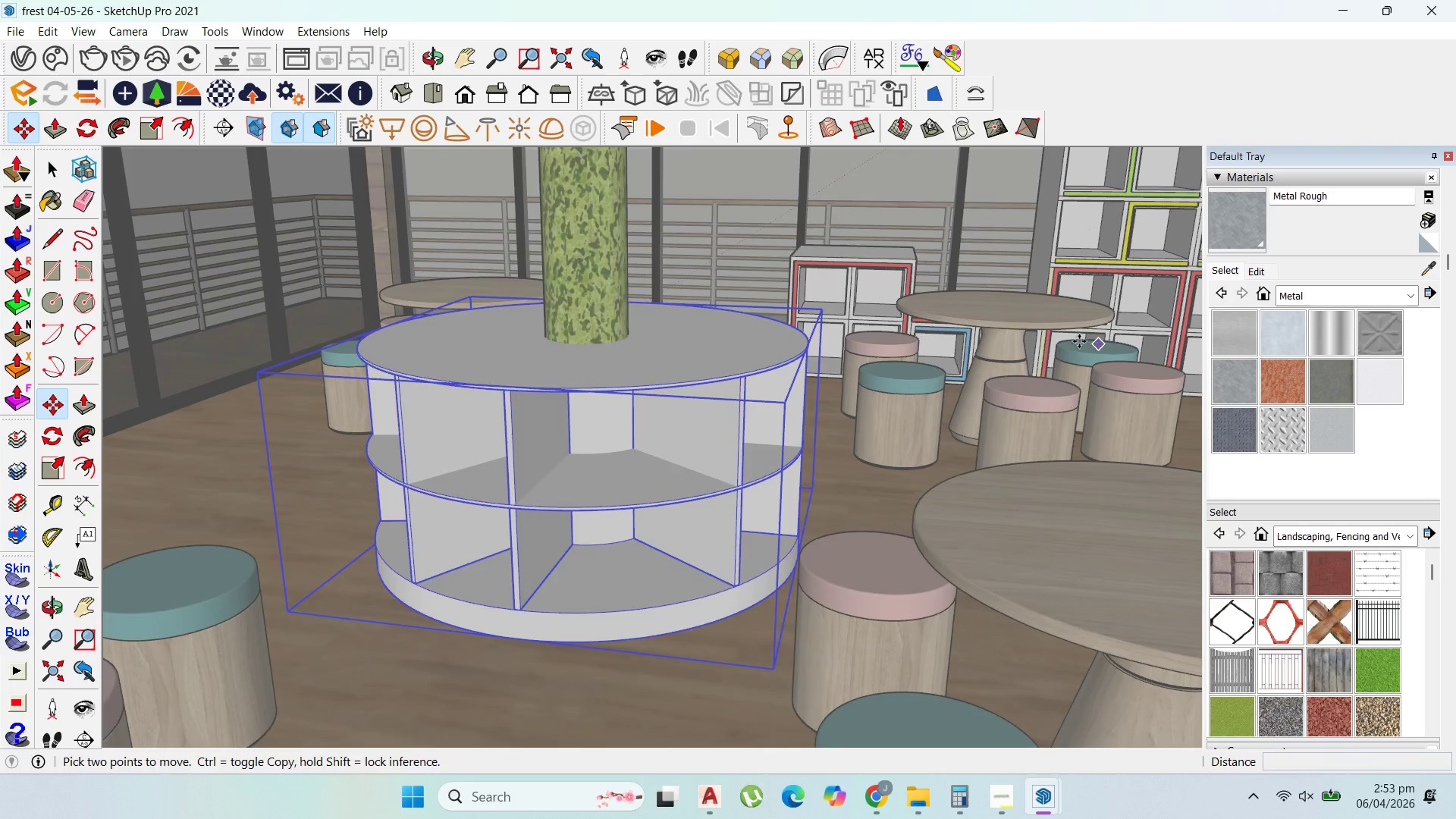 
mouse_move([1056, 341])
 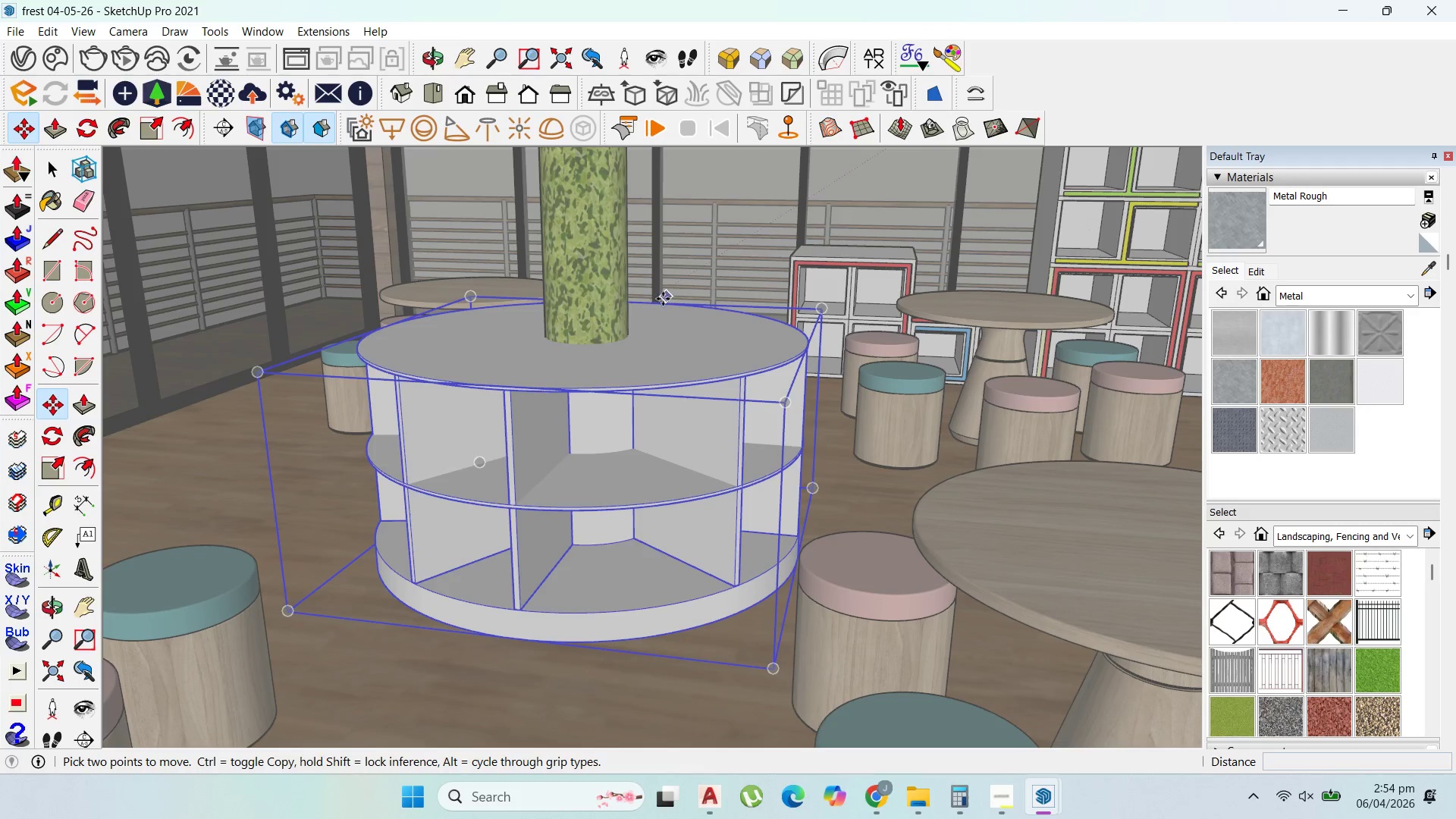 
scroll: coordinate [669, 335], scroll_direction: up, amount: 13.0
 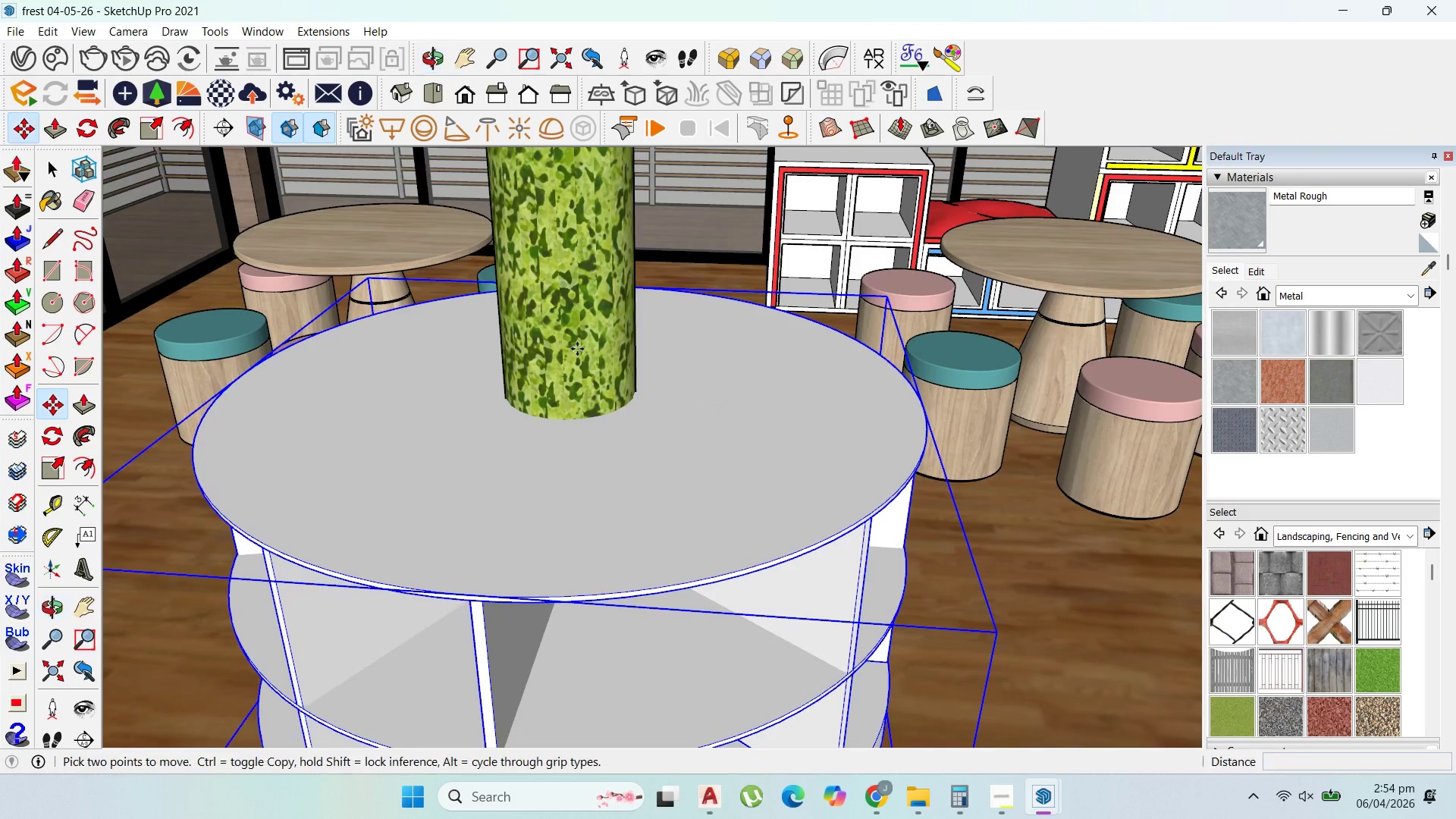 
scroll: coordinate [506, 359], scroll_direction: down, amount: 2.0
 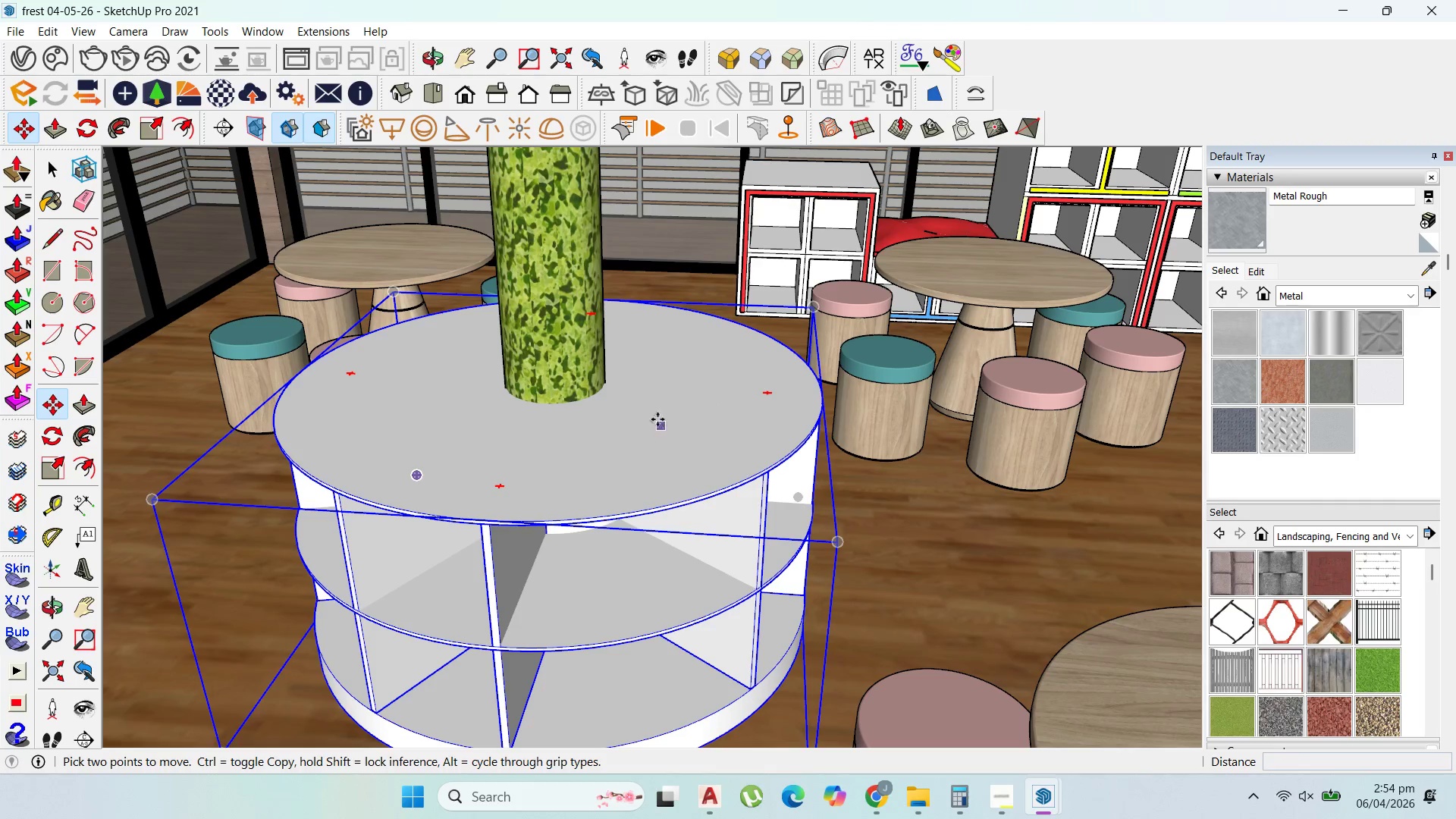 
key(Control+ControlLeft)
 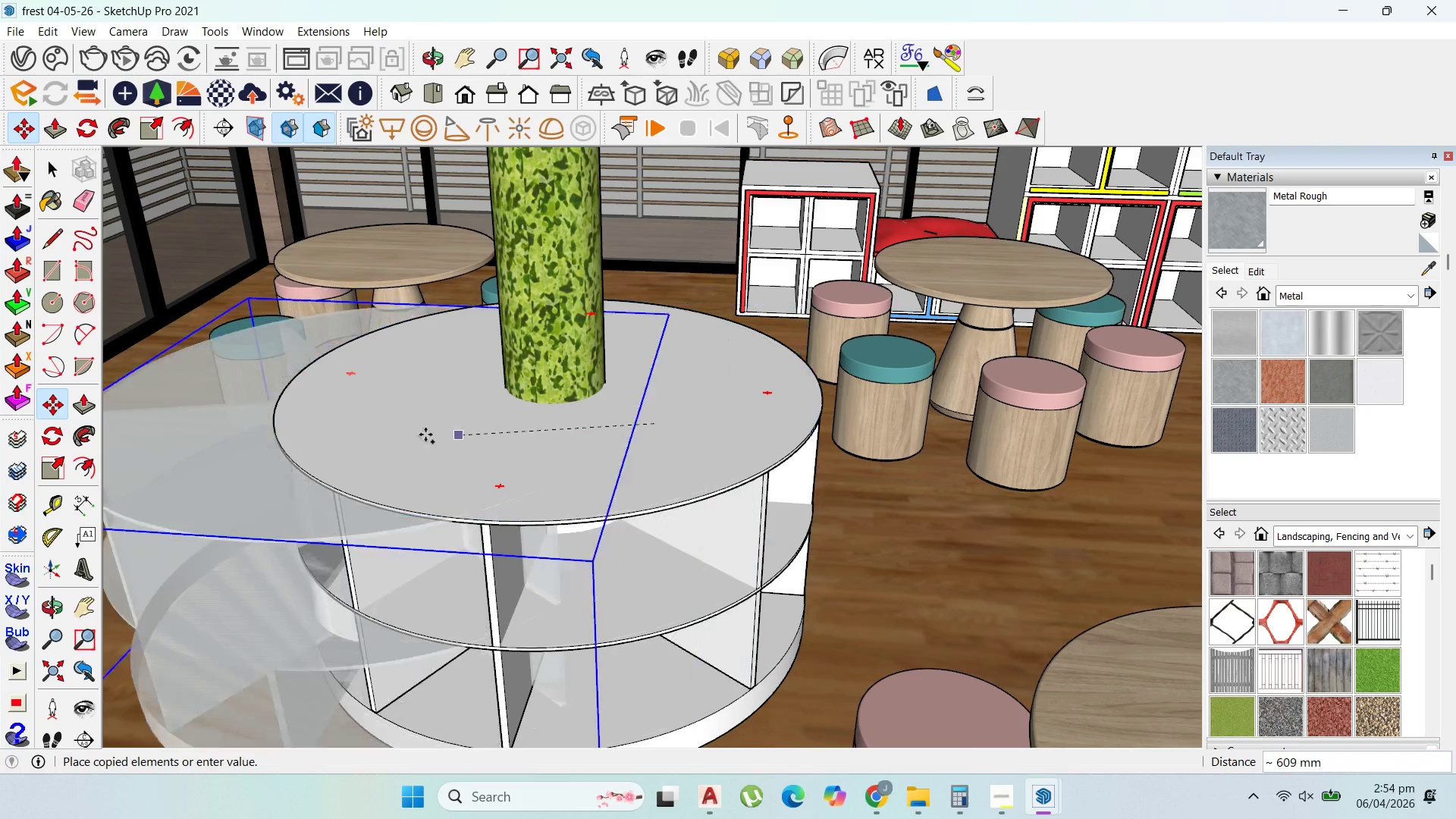 
scroll: coordinate [448, 446], scroll_direction: down, amount: 7.0
 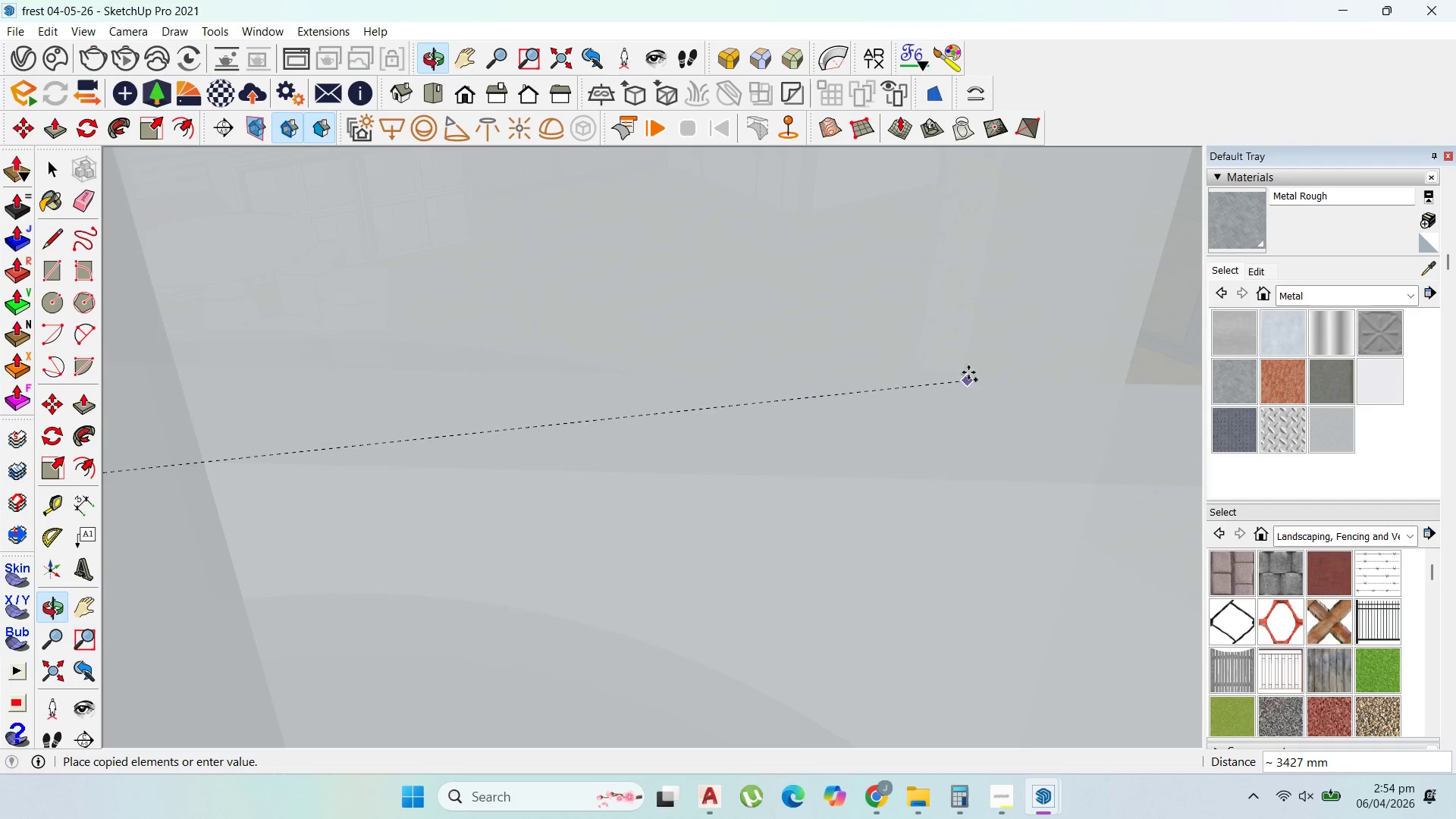 
scroll: coordinate [876, 291], scroll_direction: up, amount: 19.0
 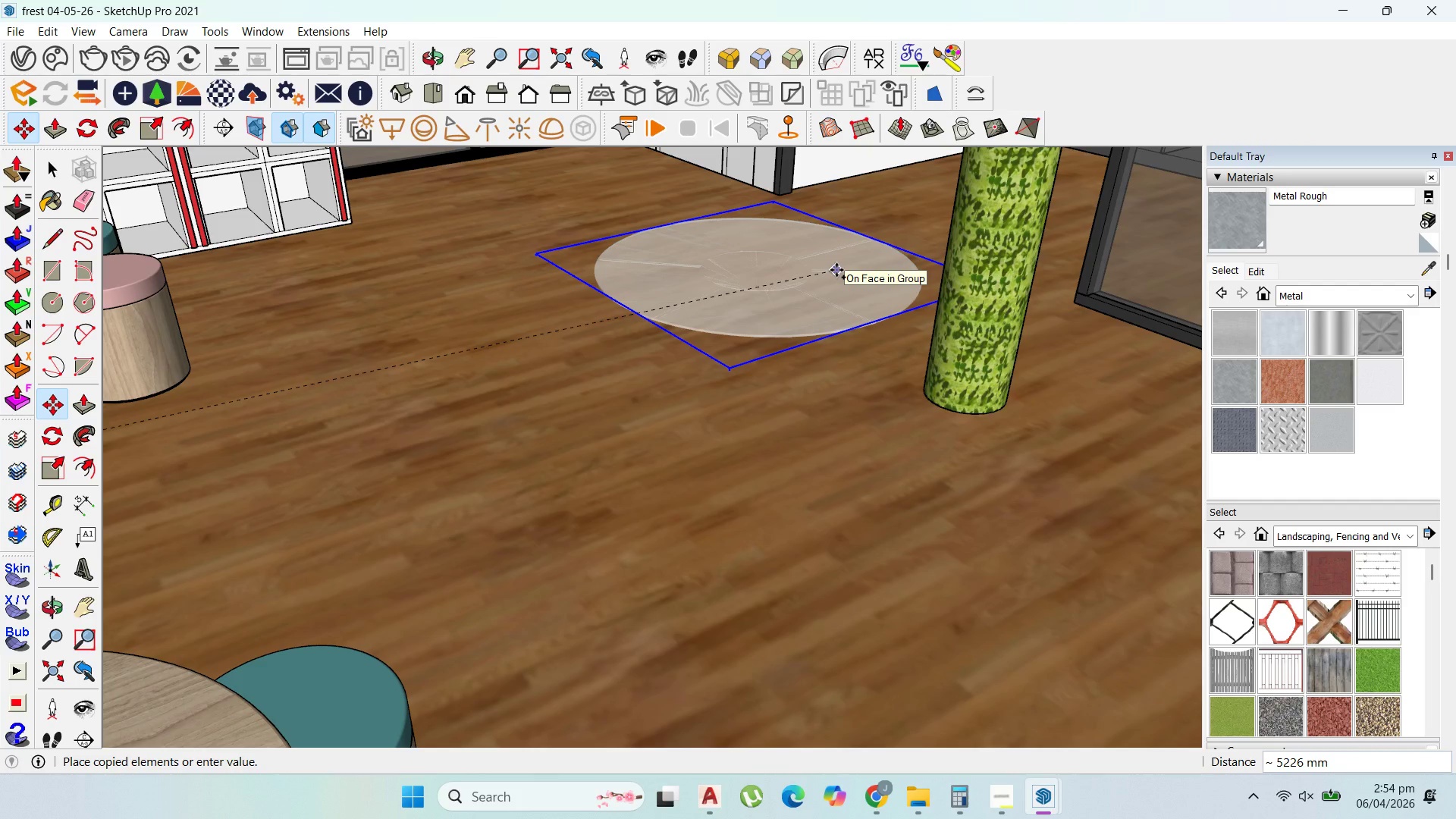 
key(ArrowRight)
 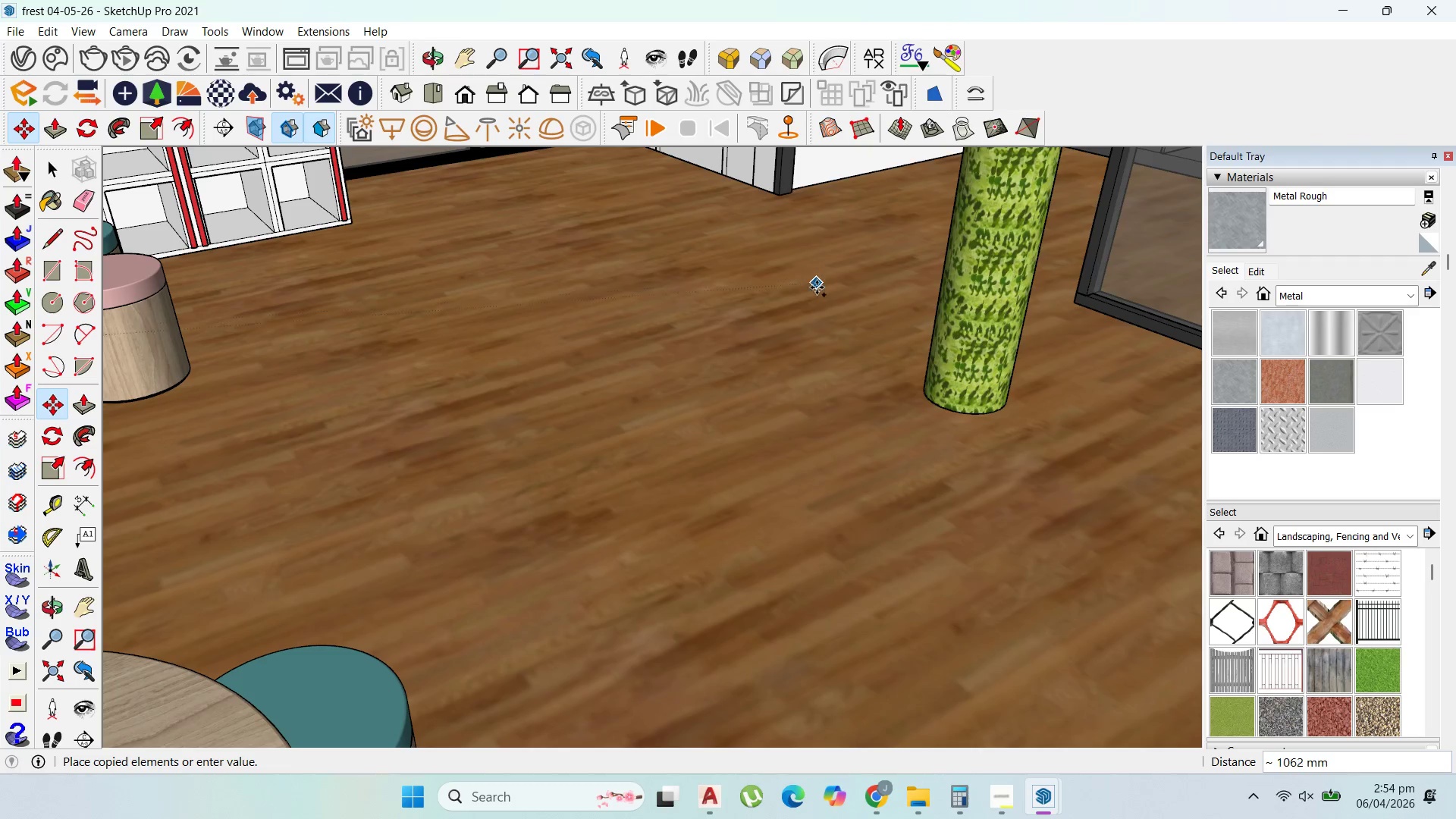 
key(ArrowLeft)
 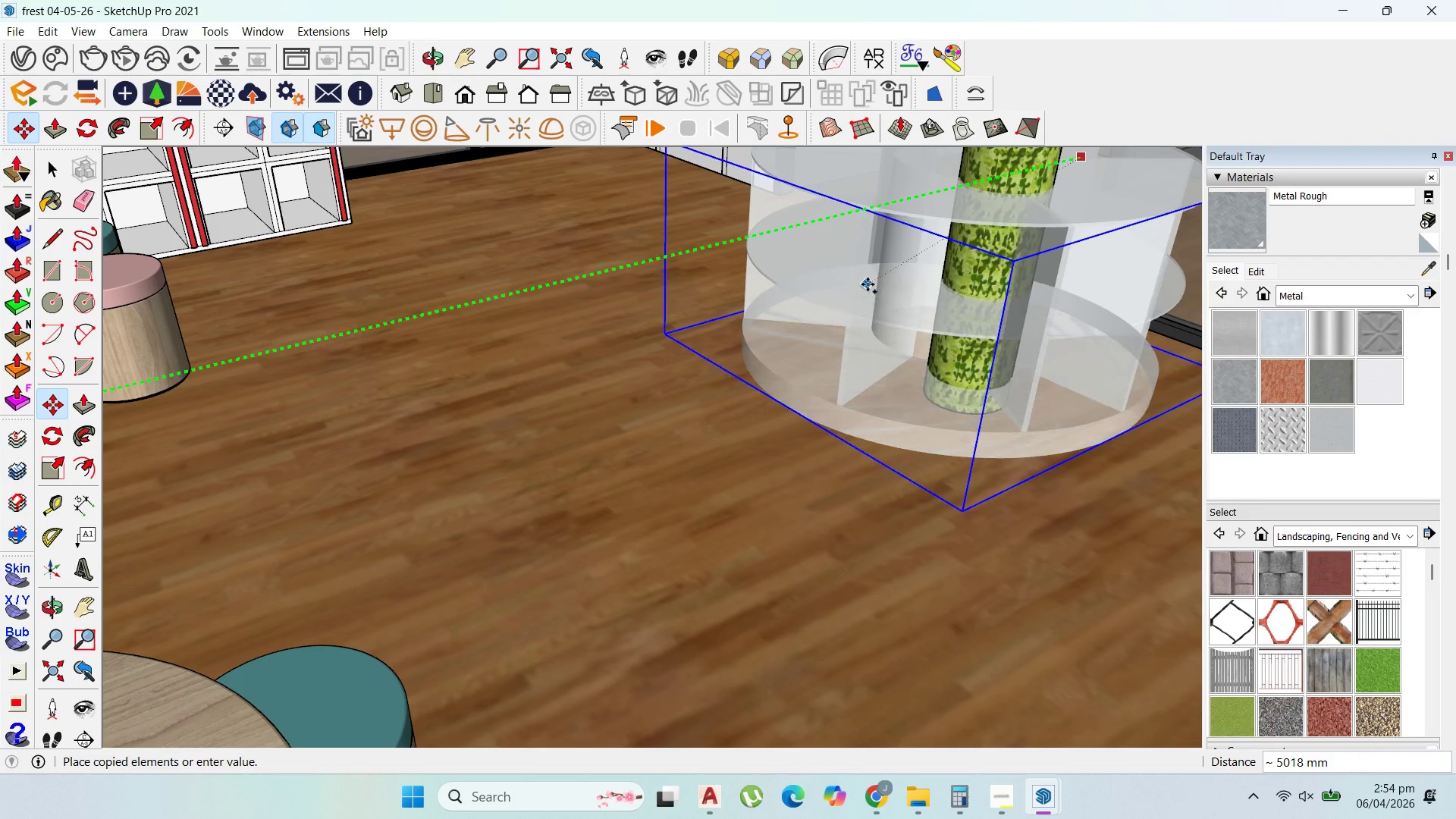 
left_click([870, 284])
 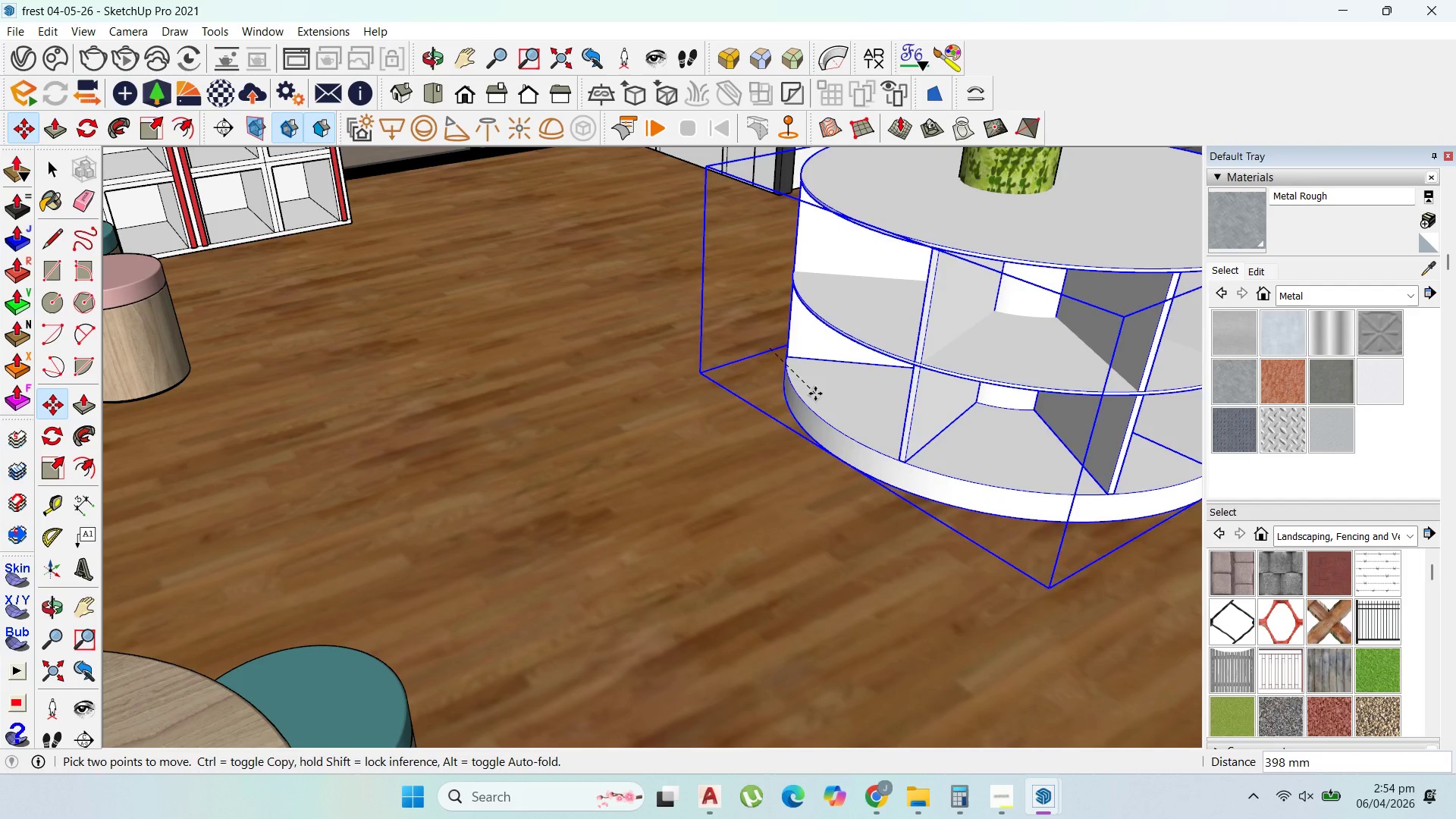 
left_click([809, 391])
 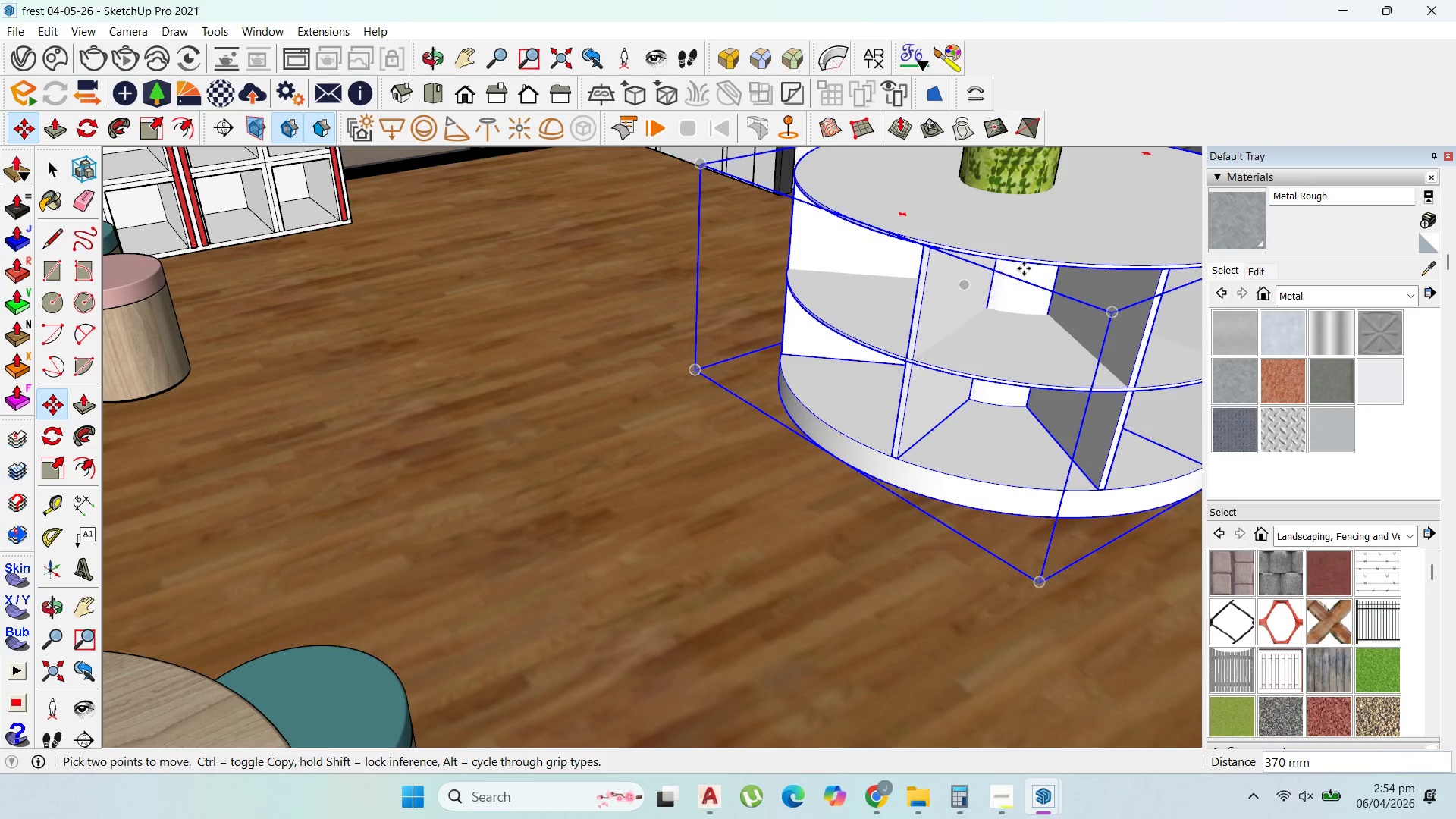 
left_click([1092, 235])
 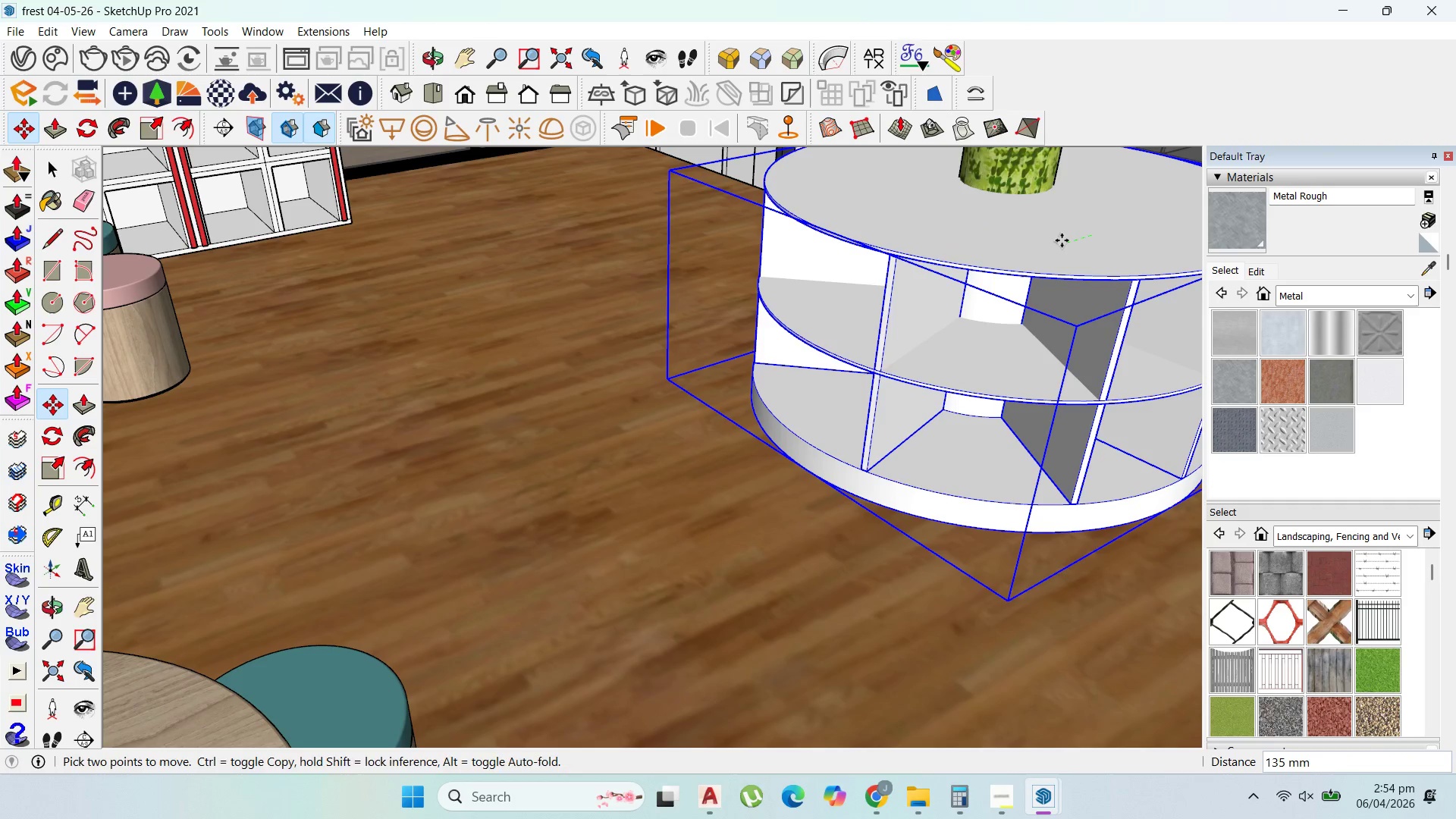 
left_click([1062, 240])
 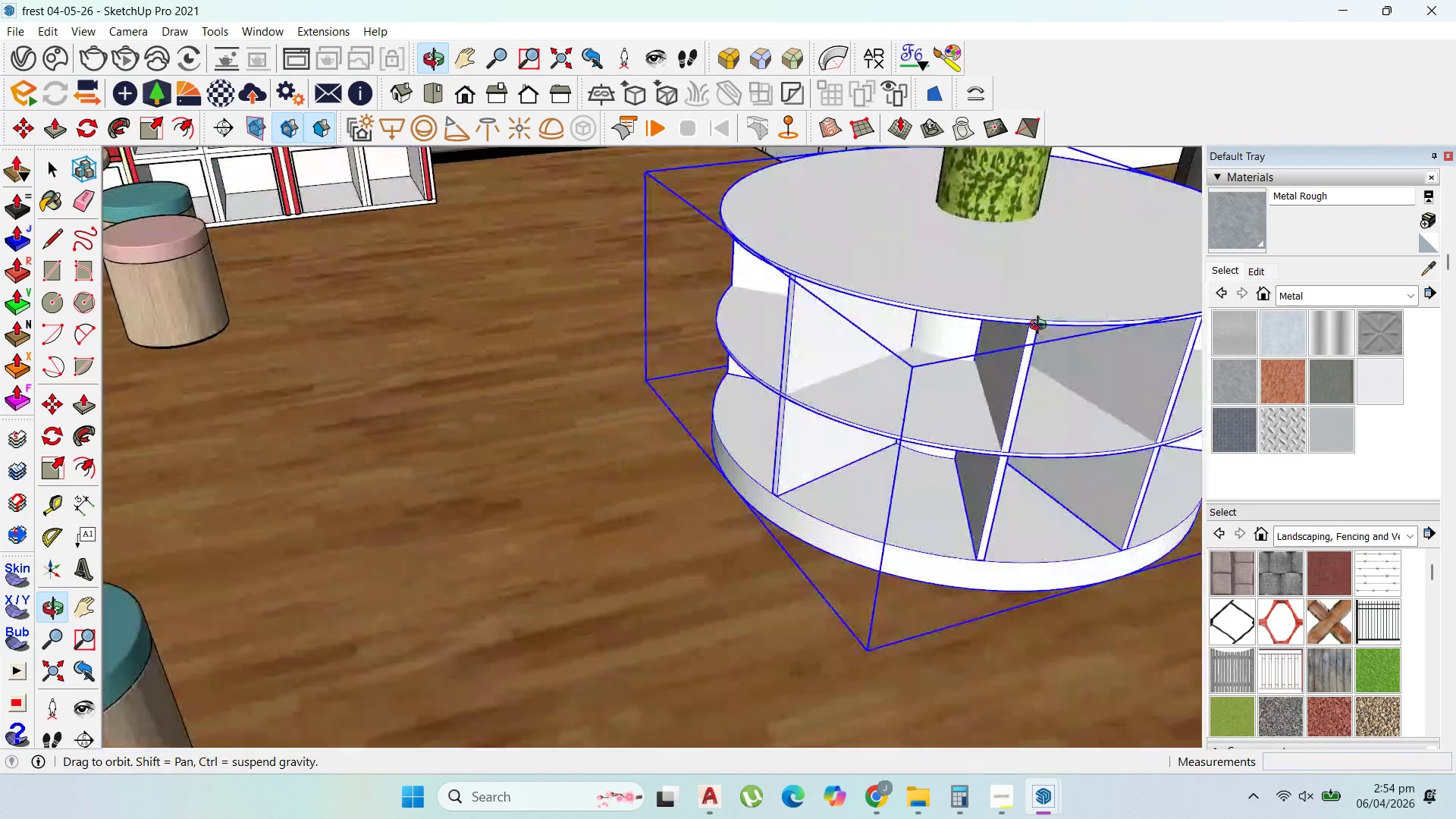 
scroll: coordinate [908, 295], scroll_direction: none, amount: 0.0
 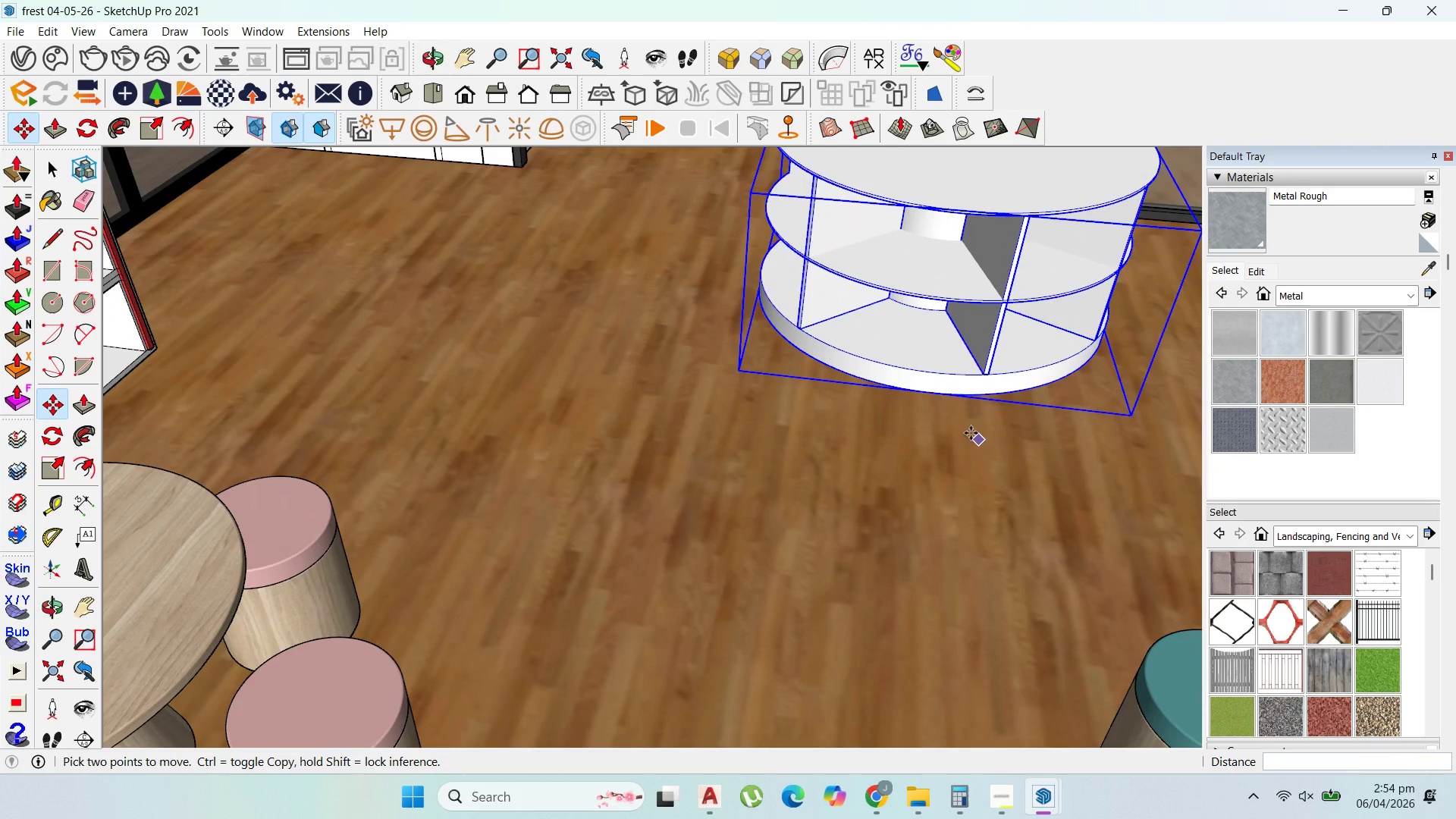 
left_click_drag(start_coordinate=[963, 429], to_coordinate=[956, 428])
 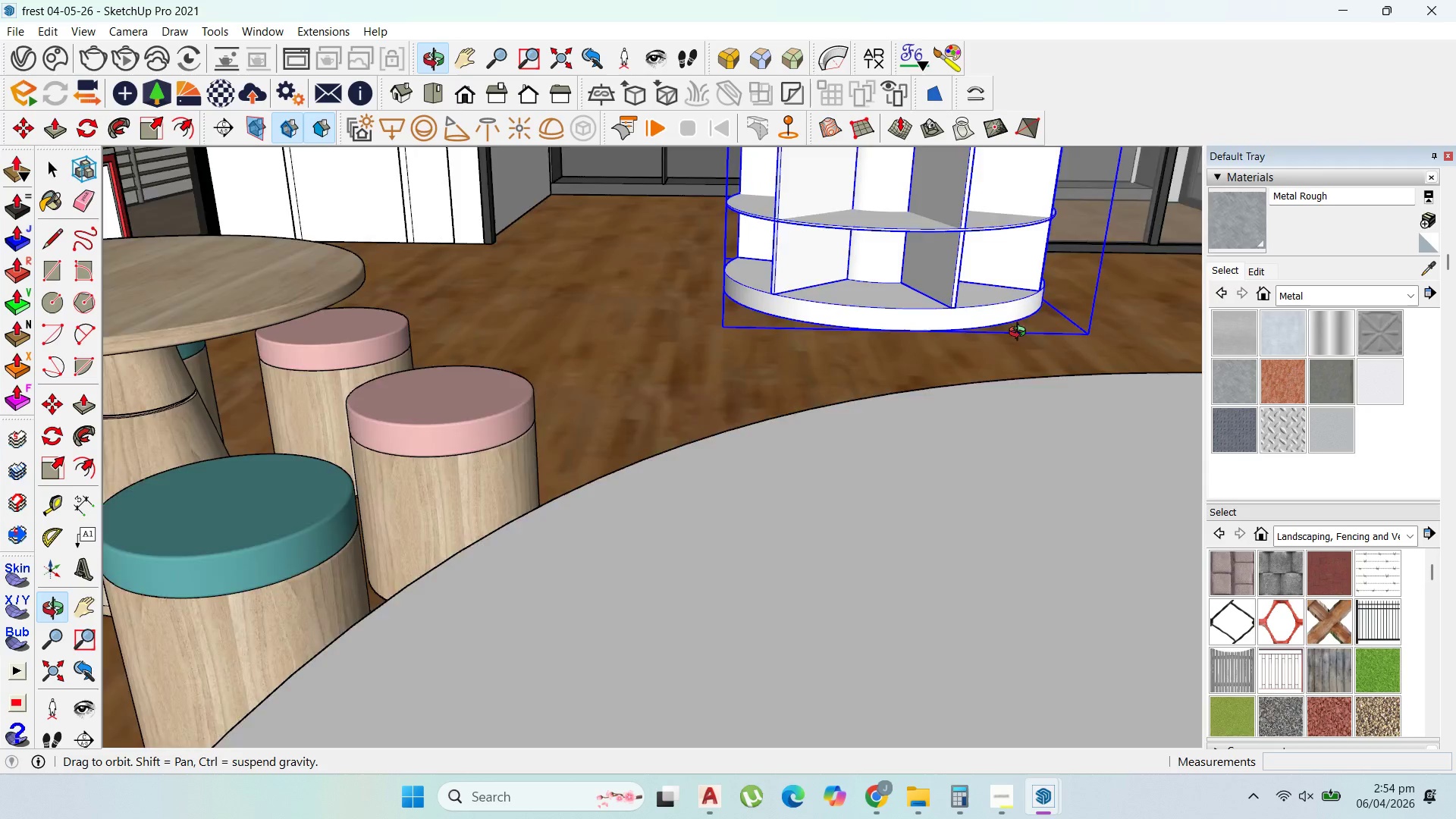 
scroll: coordinate [590, 335], scroll_direction: down, amount: 27.0
 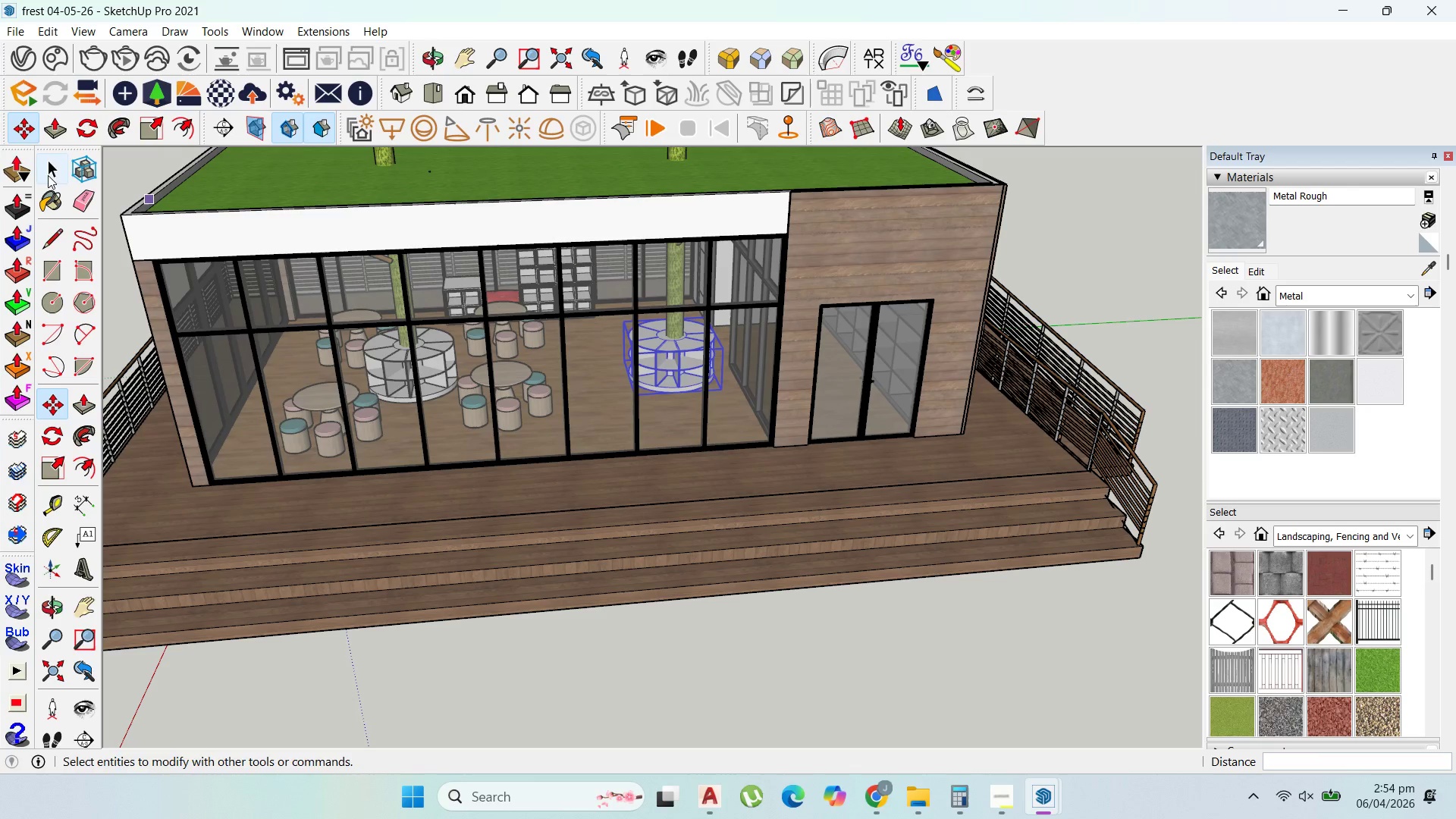 
left_click([49, 175])
 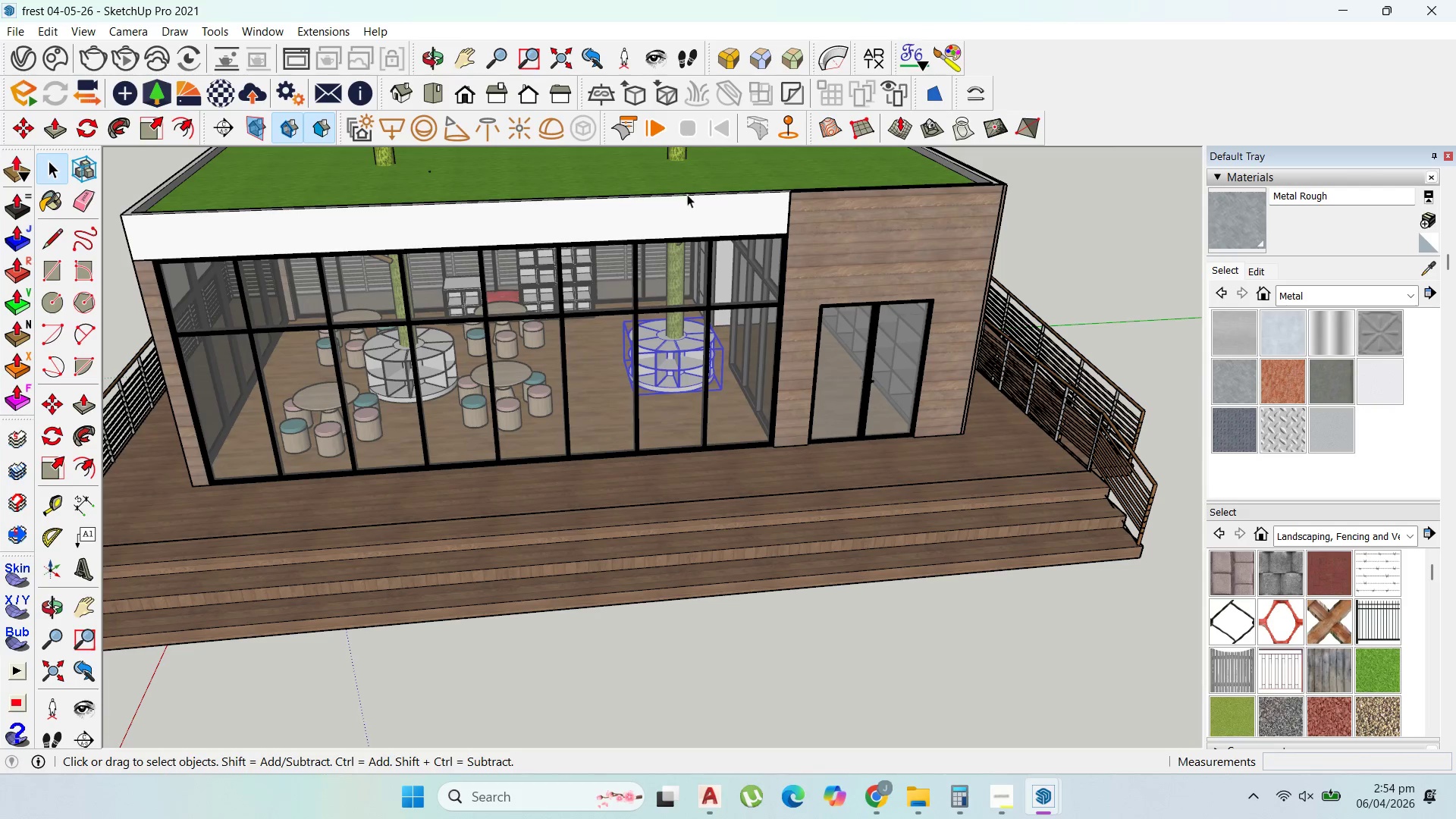 
hold_key(key=ShiftLeft, duration=1.25)
scroll: coordinate [709, 225], scroll_direction: down, amount: 4.0
 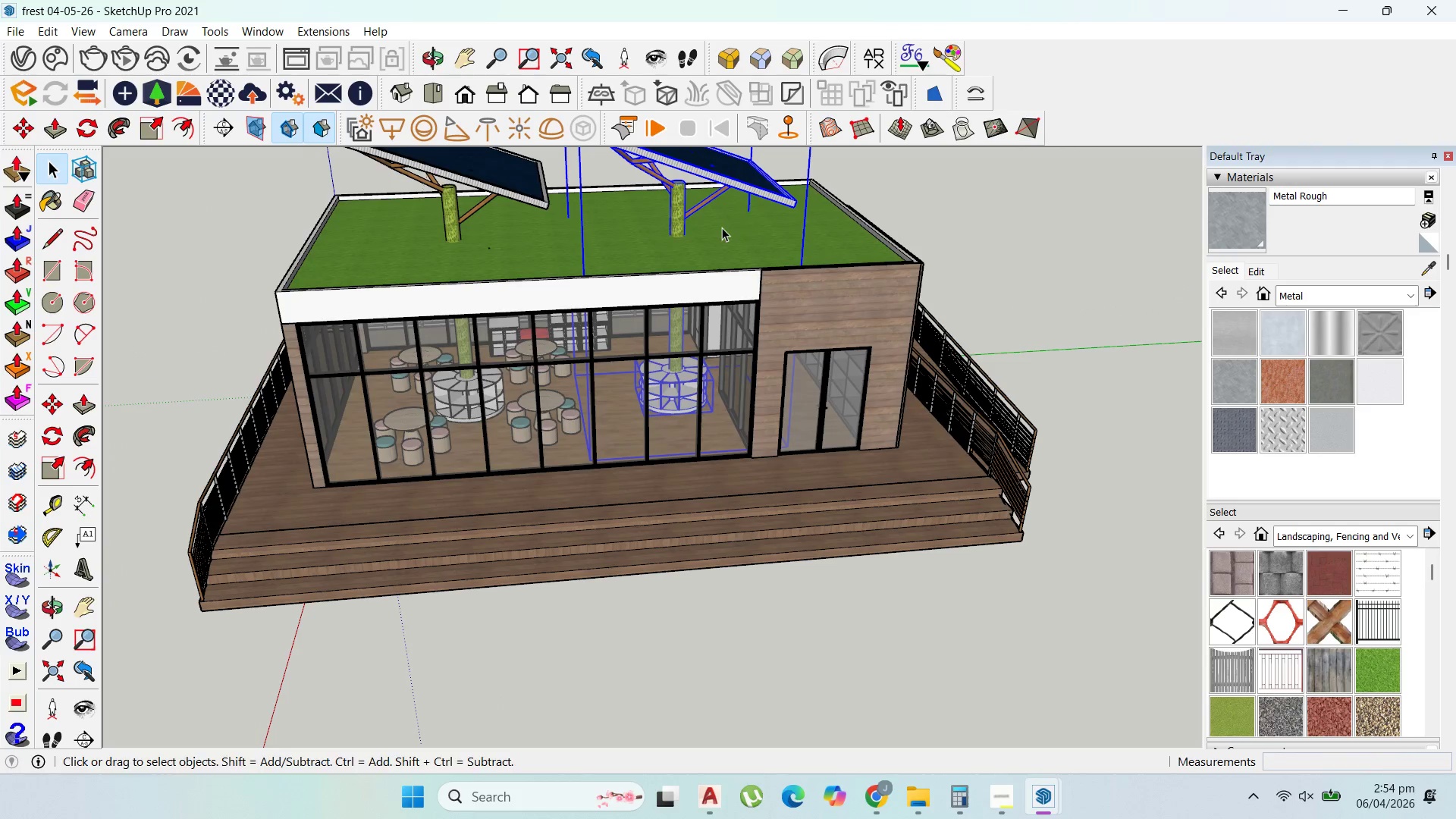 
key(M)
 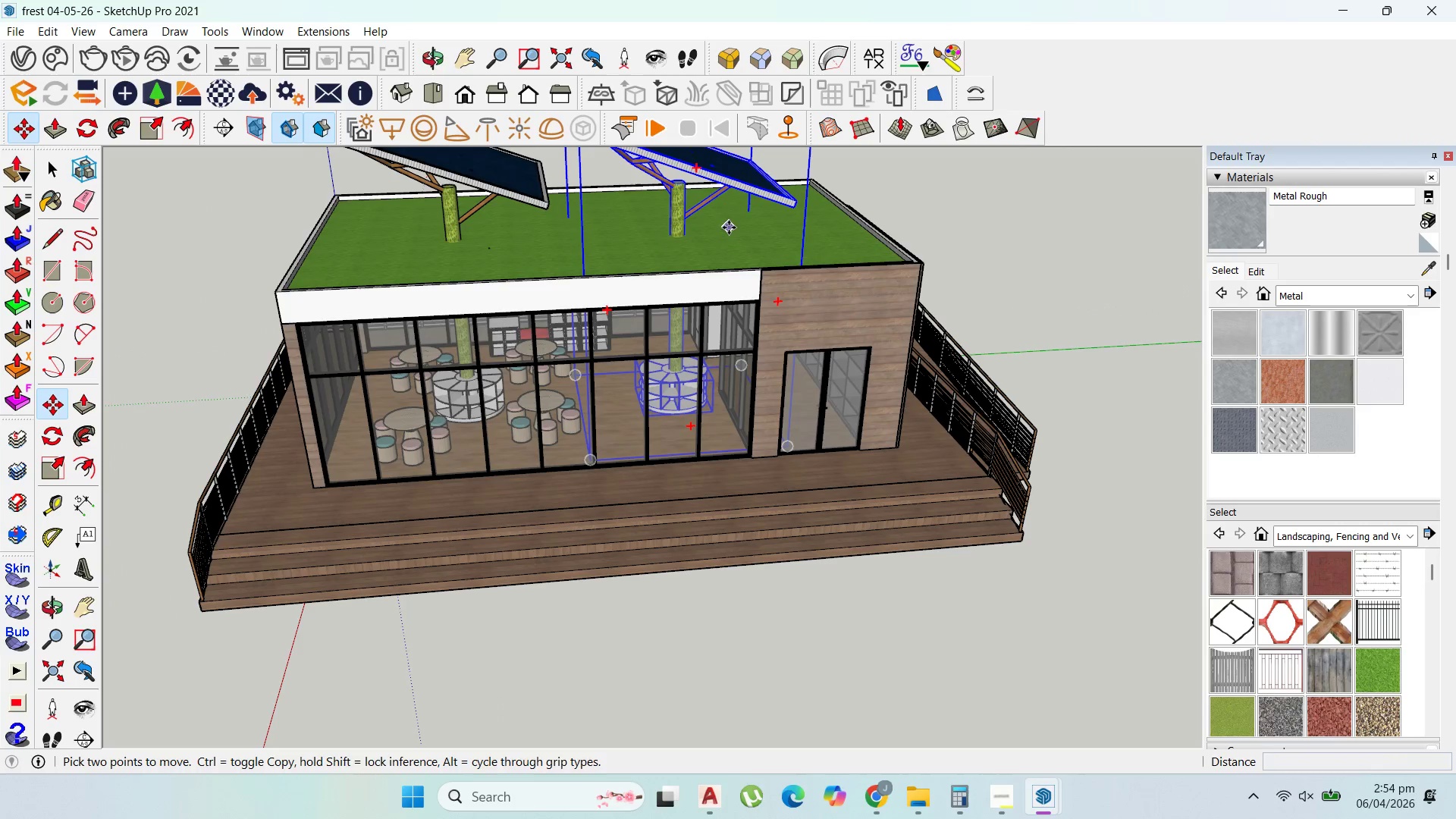 
left_click([729, 228])
 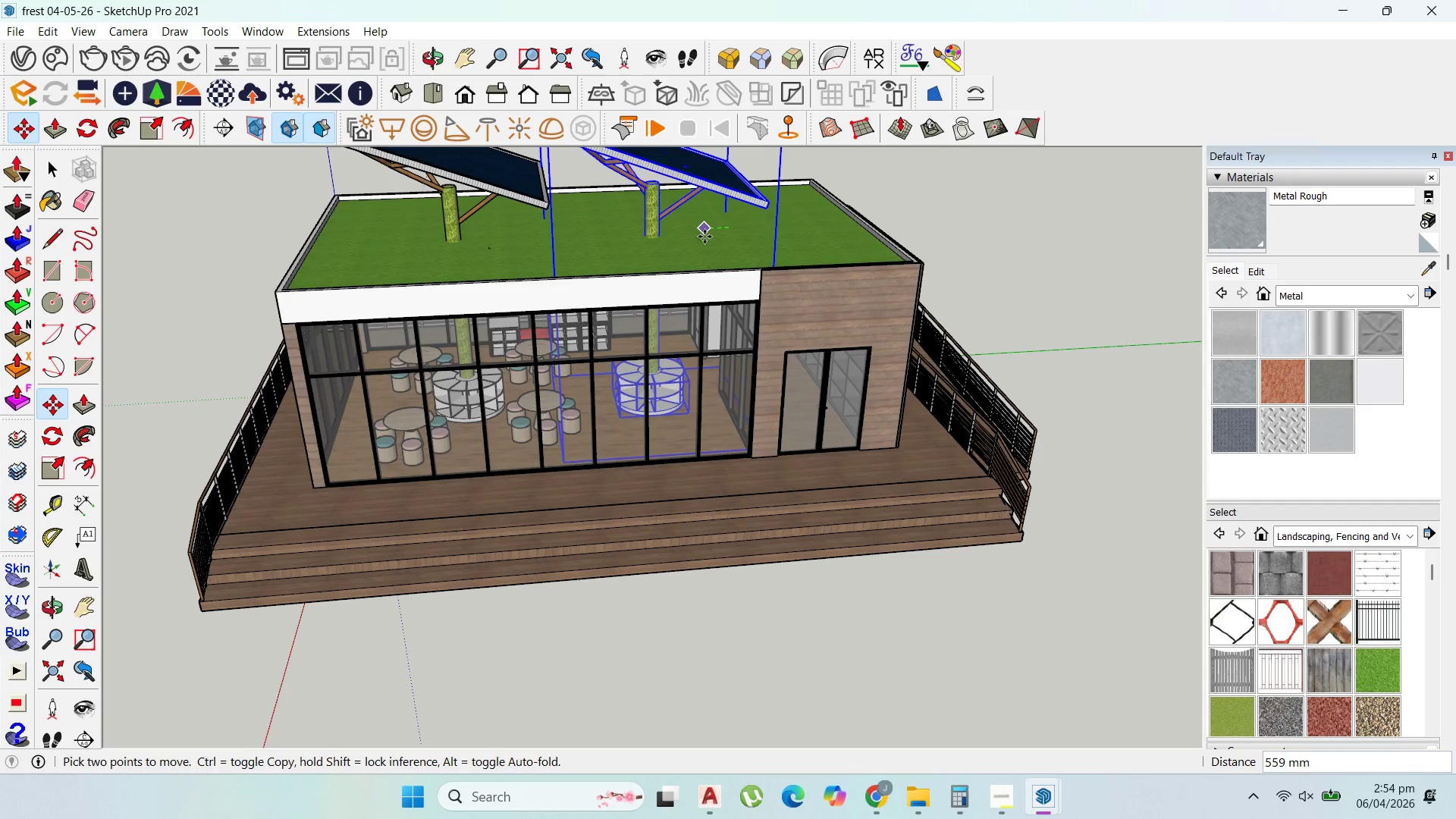 
left_click([705, 237])
 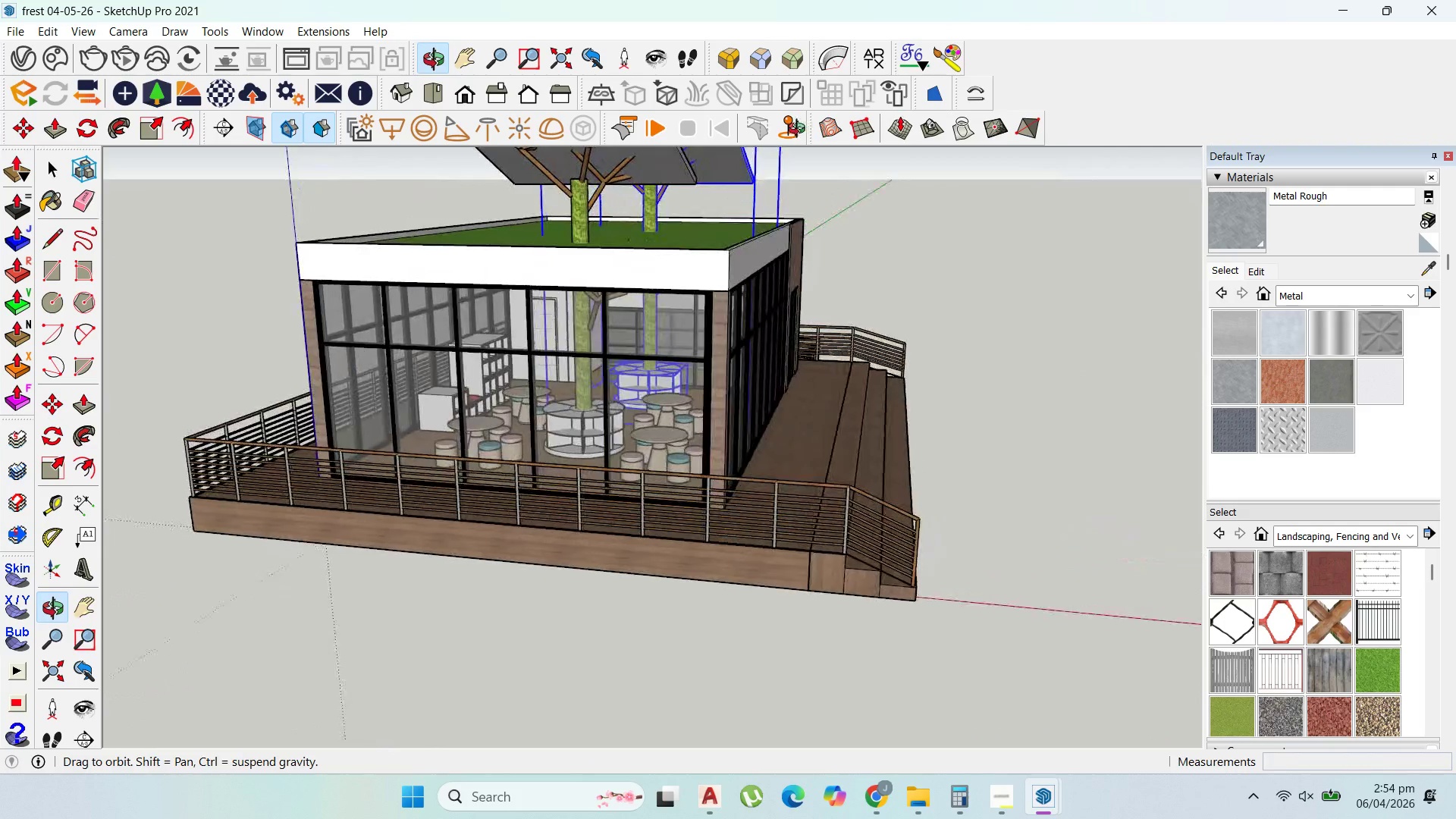 
wait(12.25)
 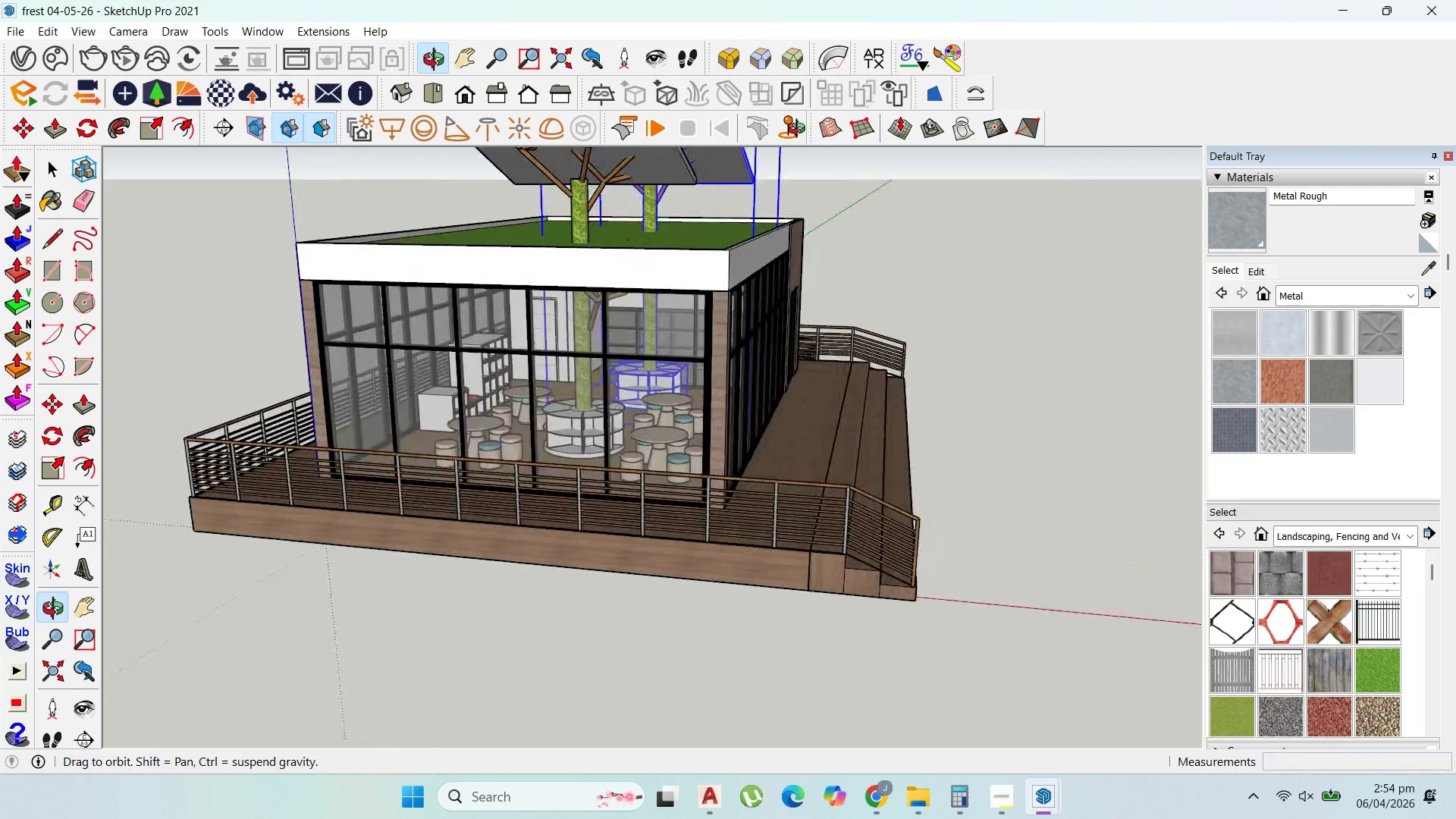 
left_click_drag(start_coordinate=[48, 171], to_coordinate=[52, 168])
 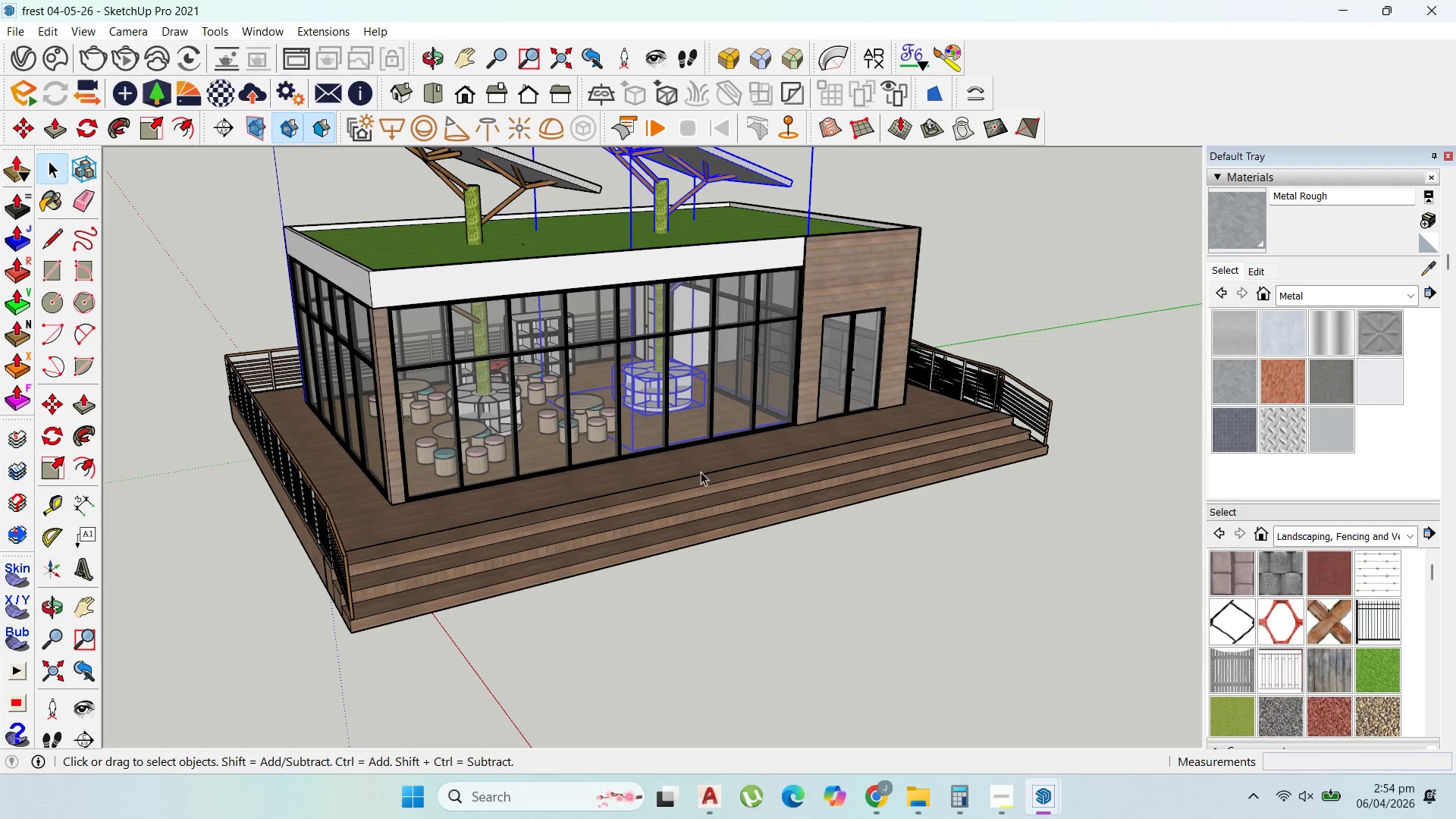 
double_click([701, 472])
 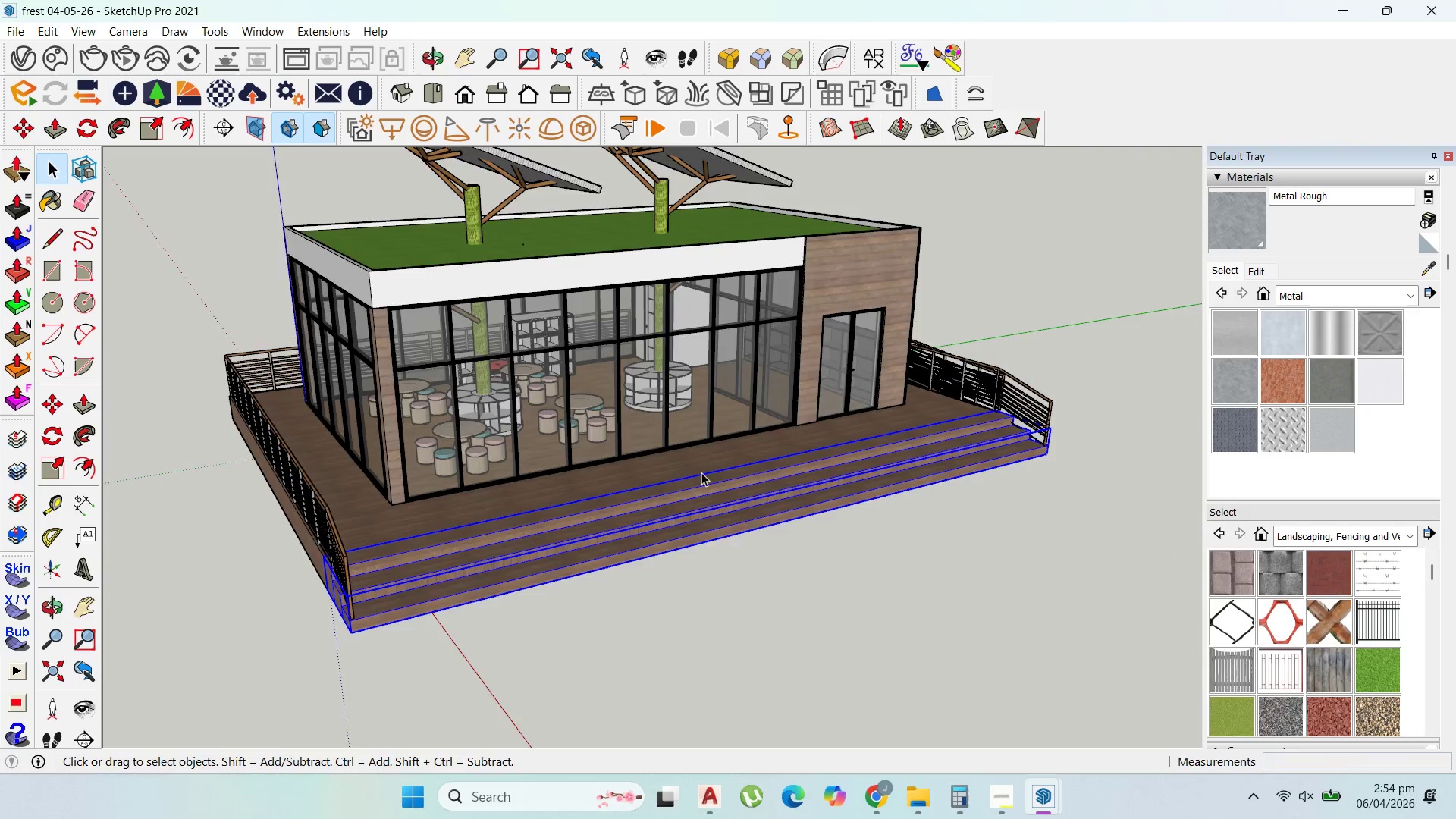 
scroll: coordinate [683, 461], scroll_direction: up, amount: 3.0
 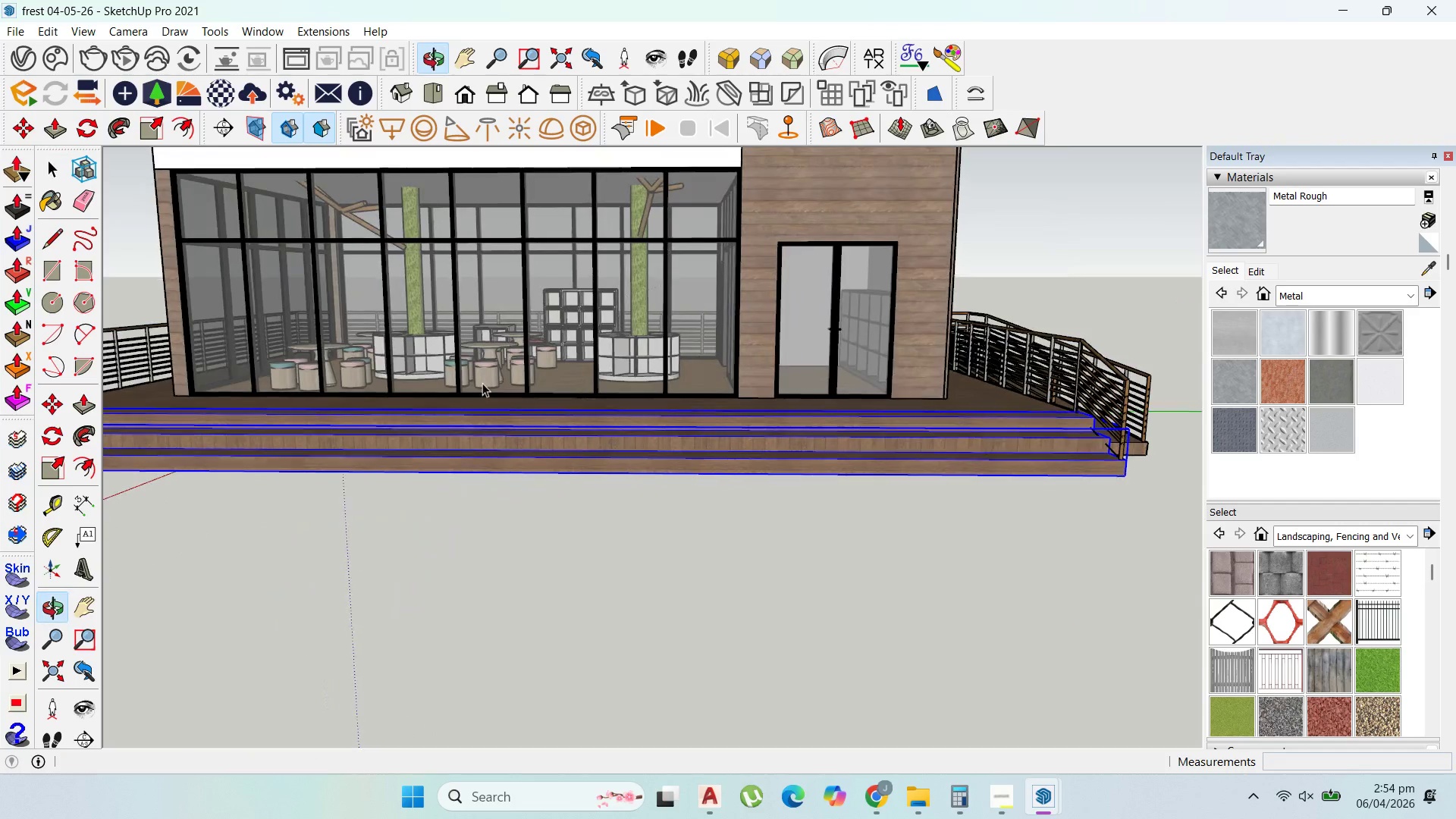 
scroll: coordinate [654, 430], scroll_direction: down, amount: 8.0
 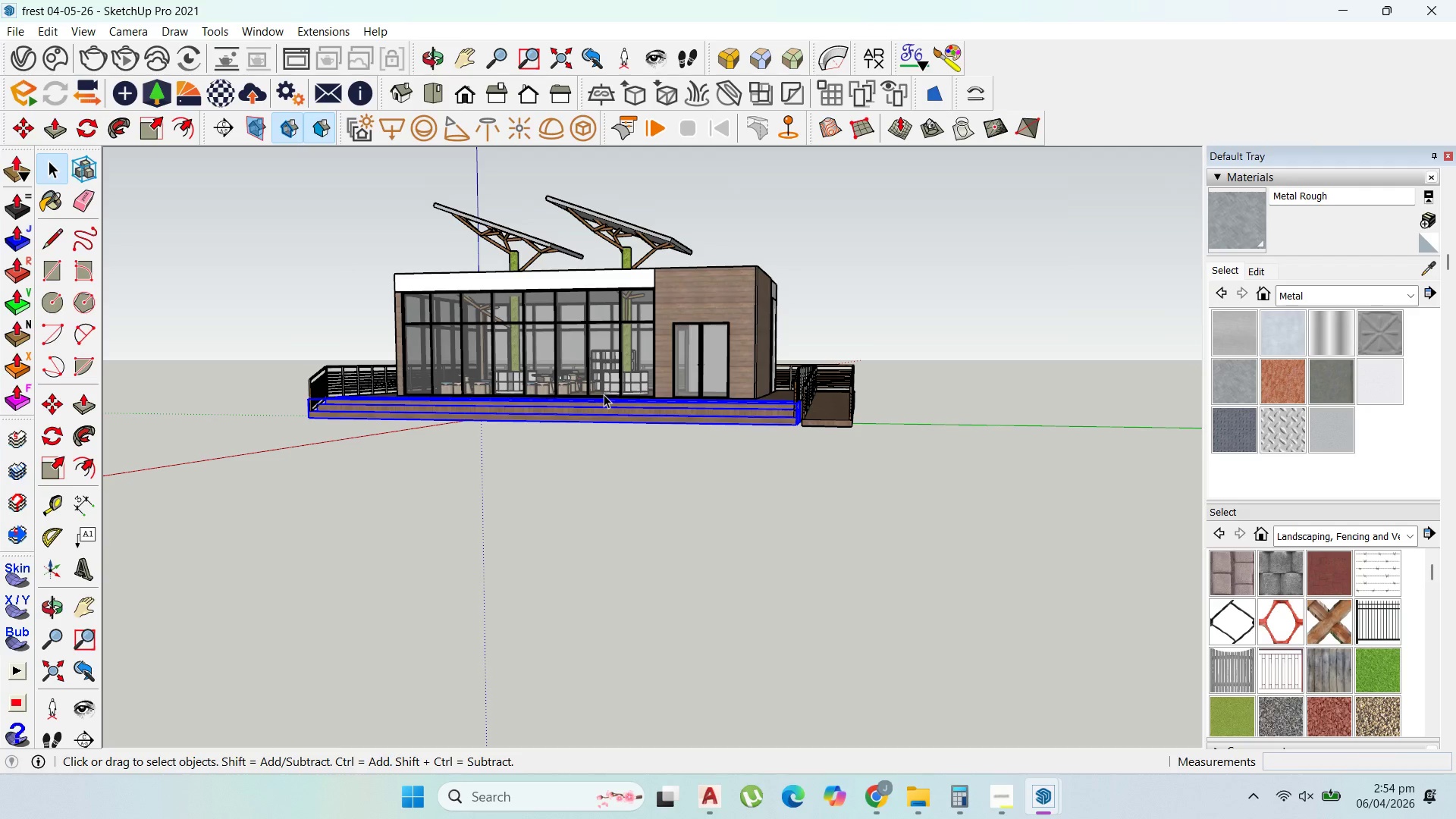 
wait(6.71)
 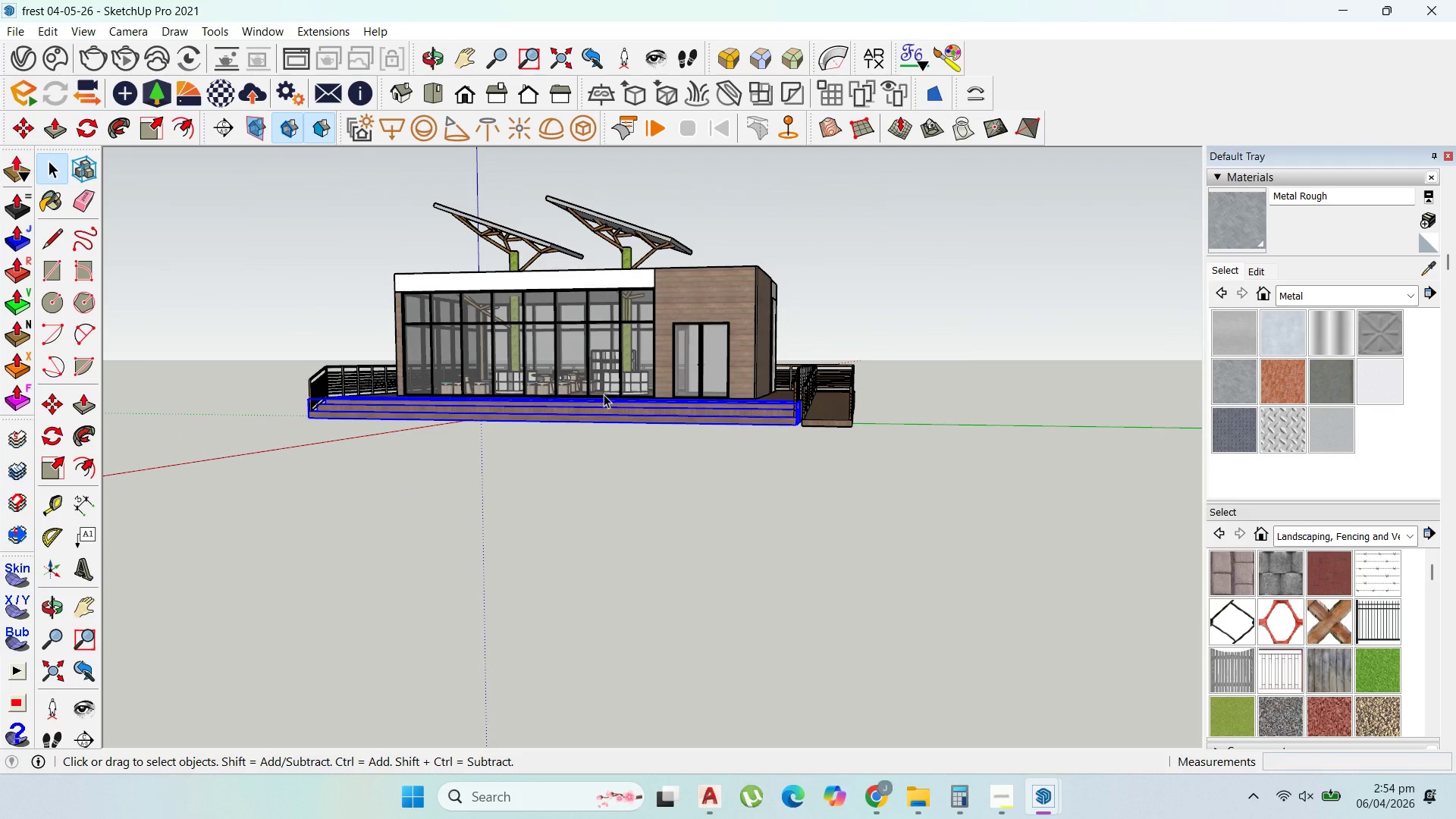 
scroll: coordinate [619, 350], scroll_direction: up, amount: 9.0
 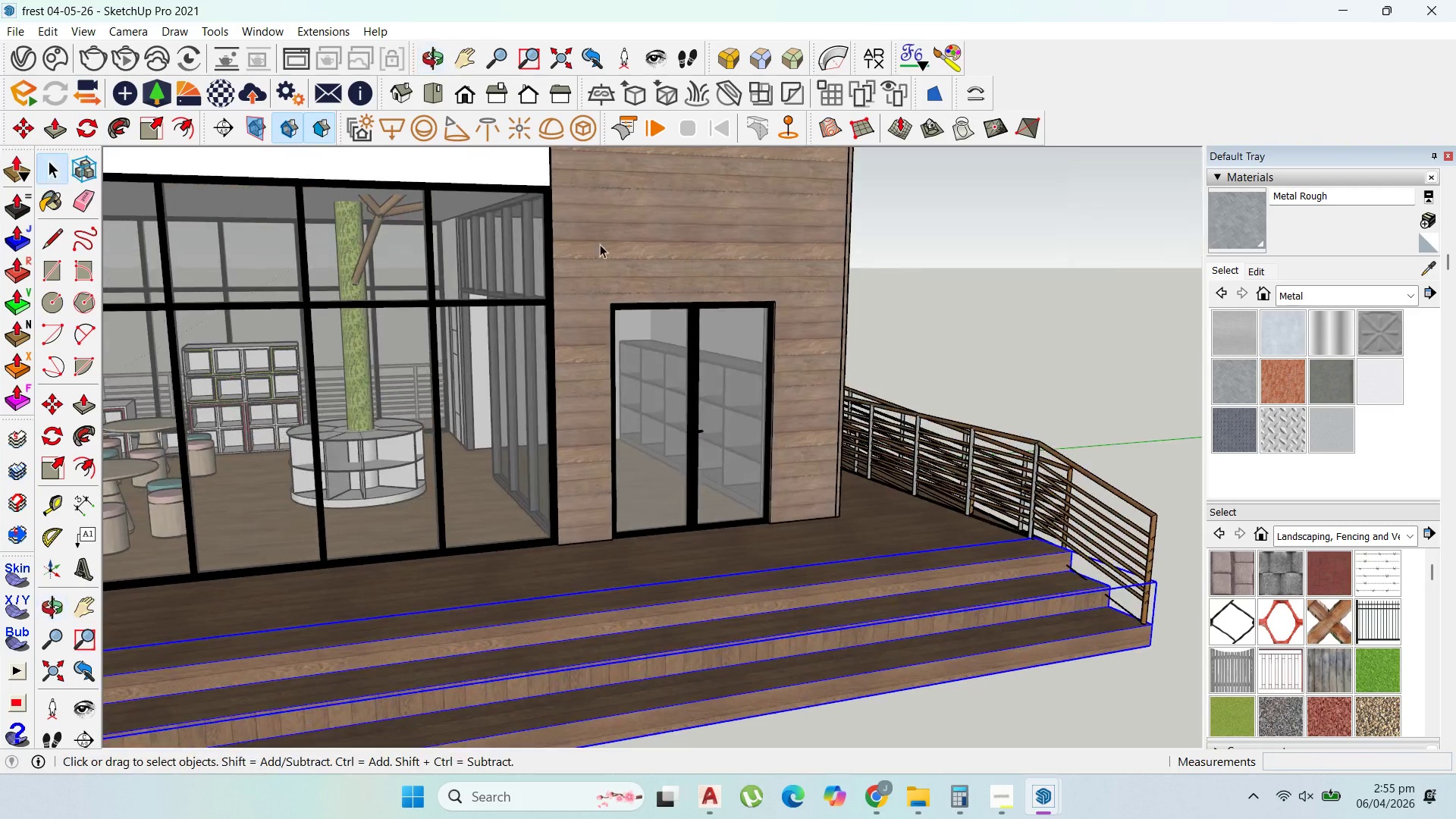 
scroll: coordinate [778, 402], scroll_direction: none, amount: 0.0
 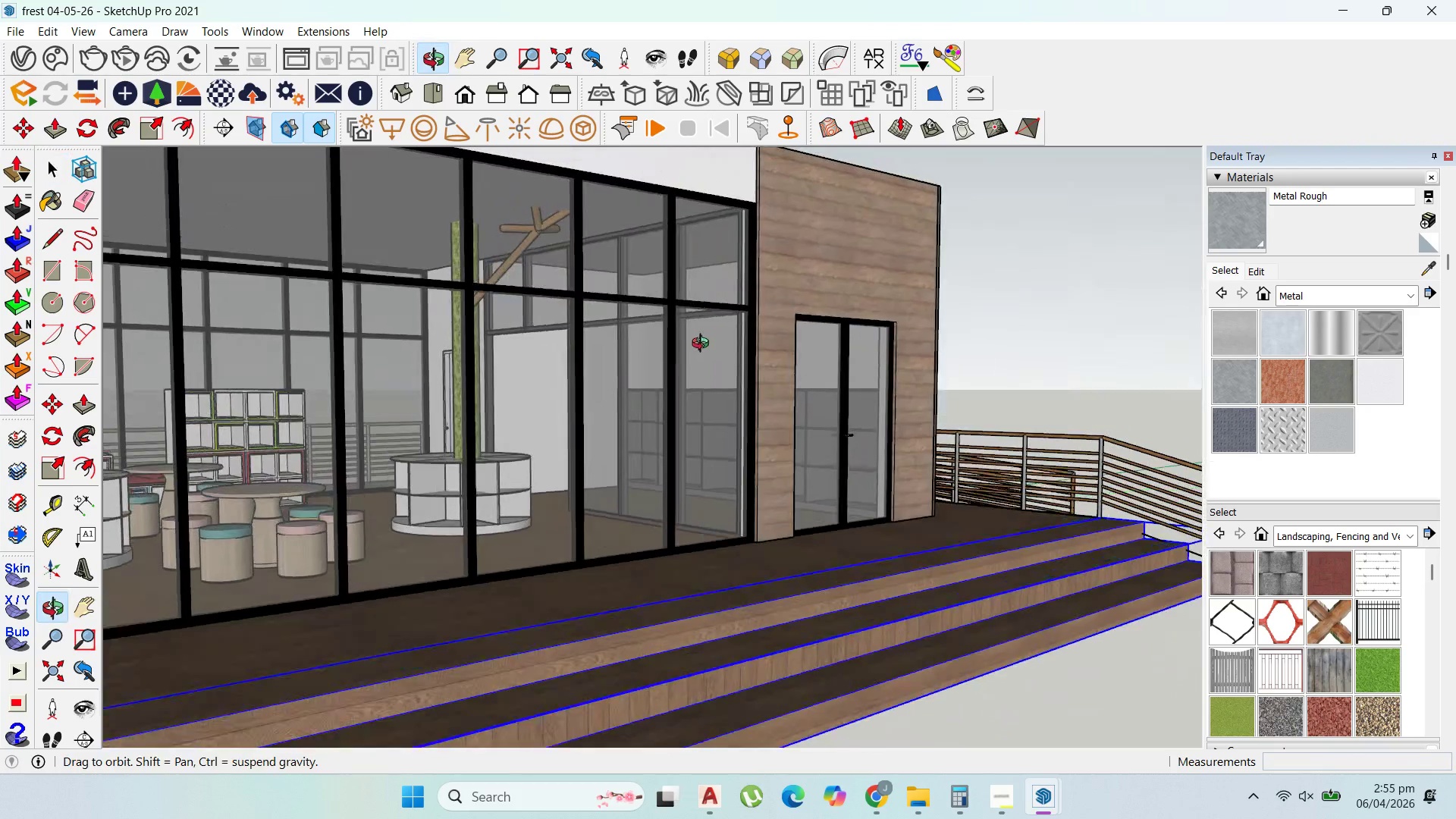 
scroll: coordinate [702, 443], scroll_direction: up, amount: 72.0
 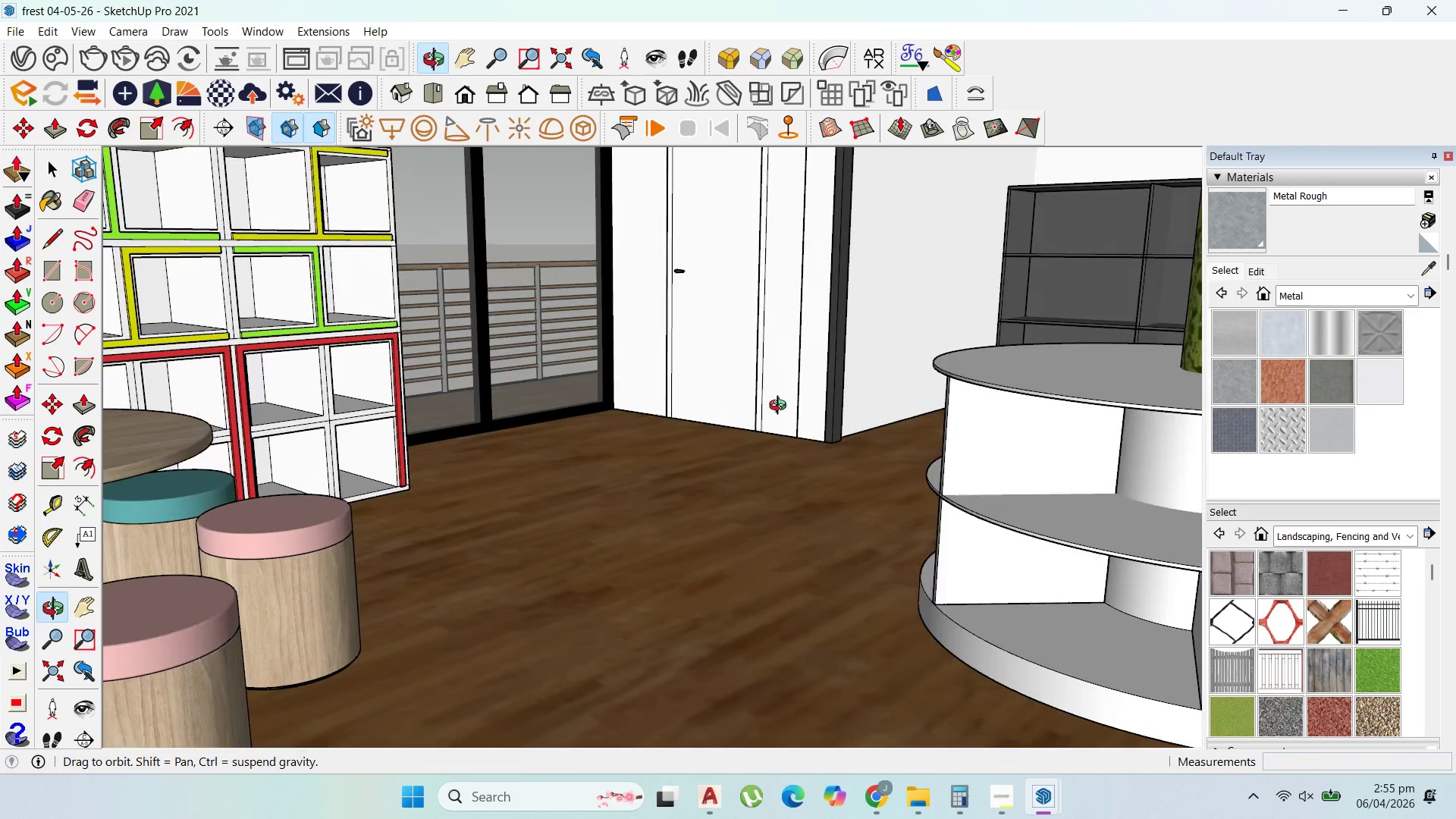 
scroll: coordinate [769, 405], scroll_direction: down, amount: 2.0
 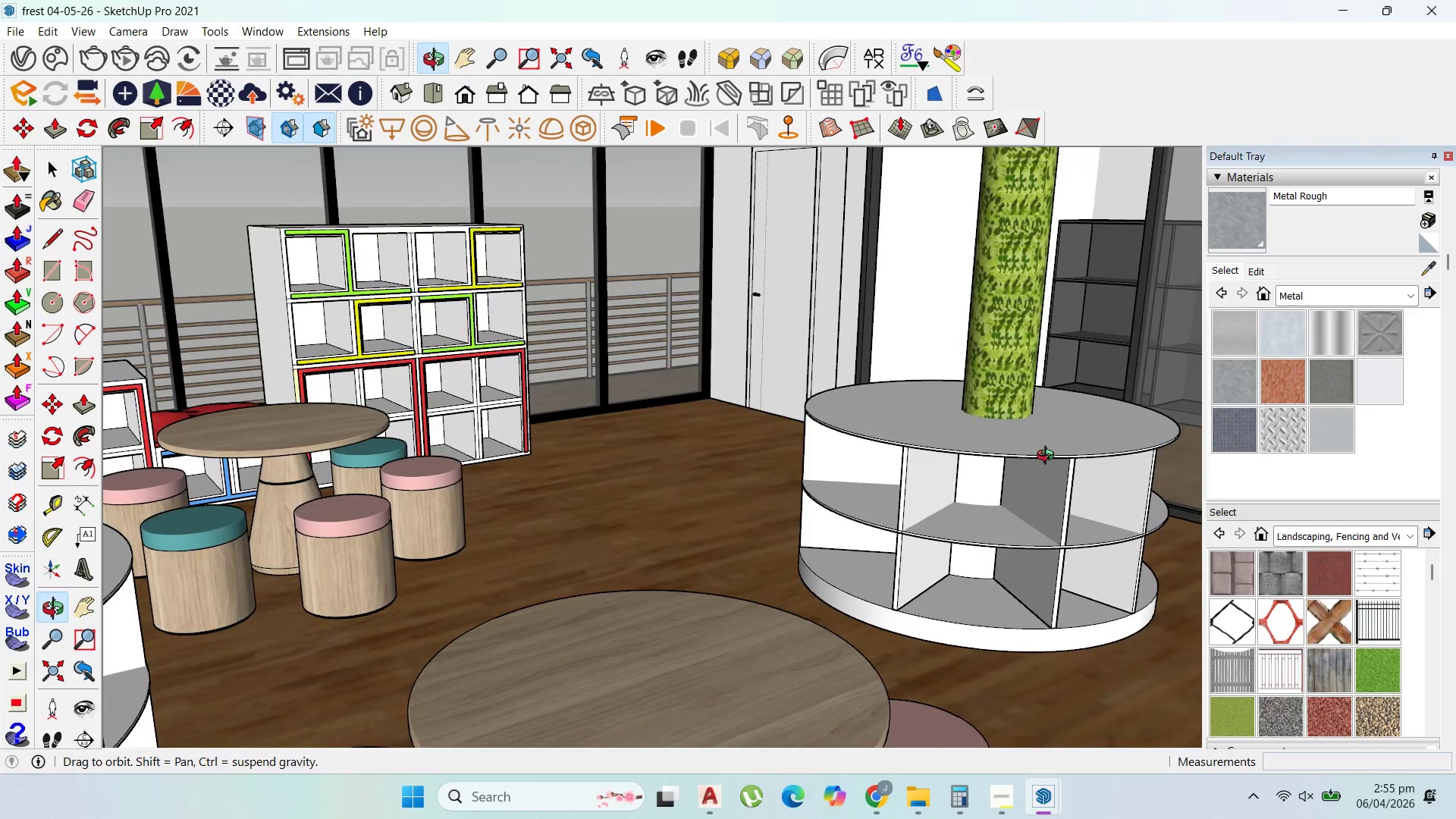 
scroll: coordinate [846, 276], scroll_direction: up, amount: 32.0
 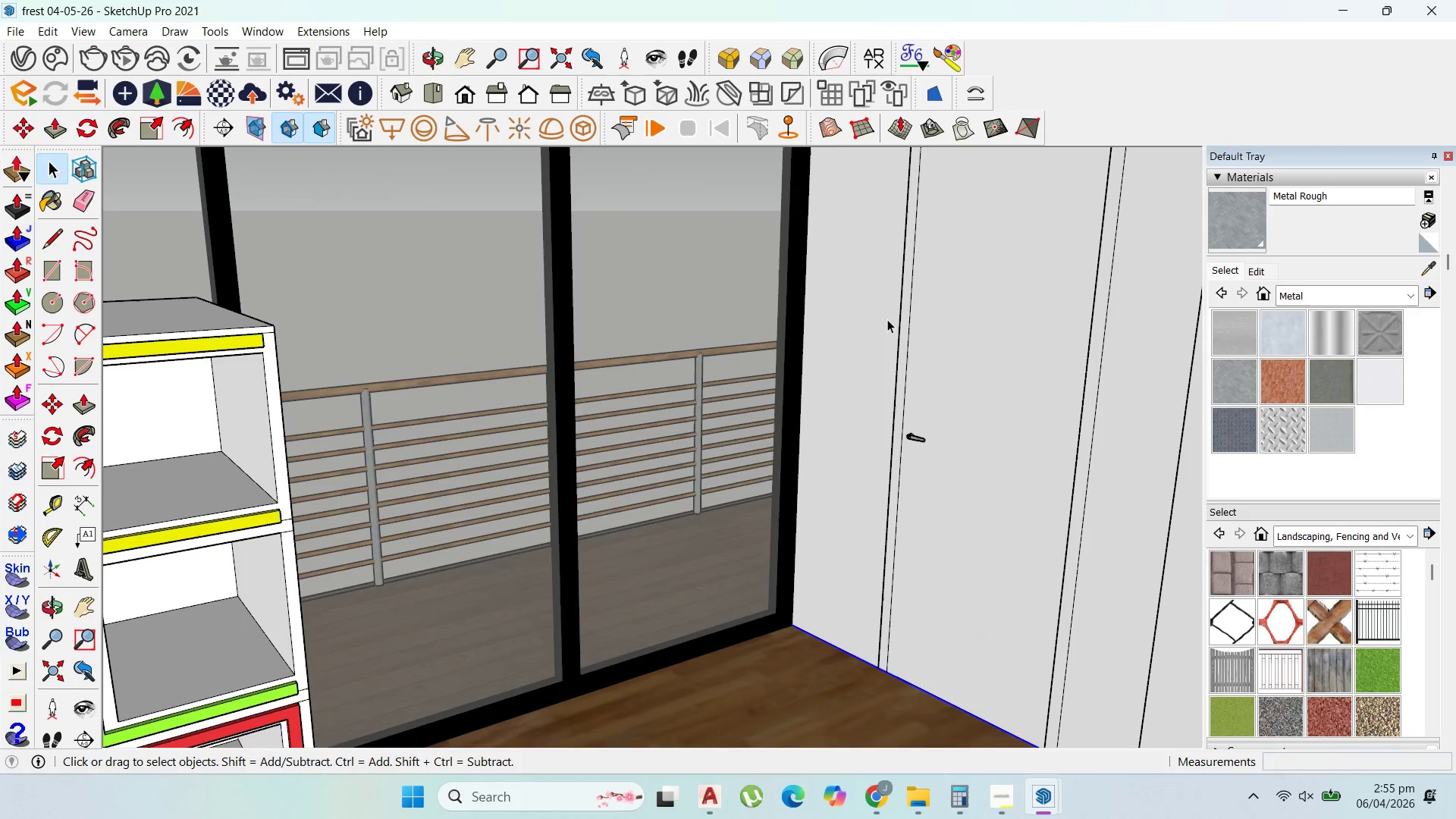 
triple_click([886, 315])
 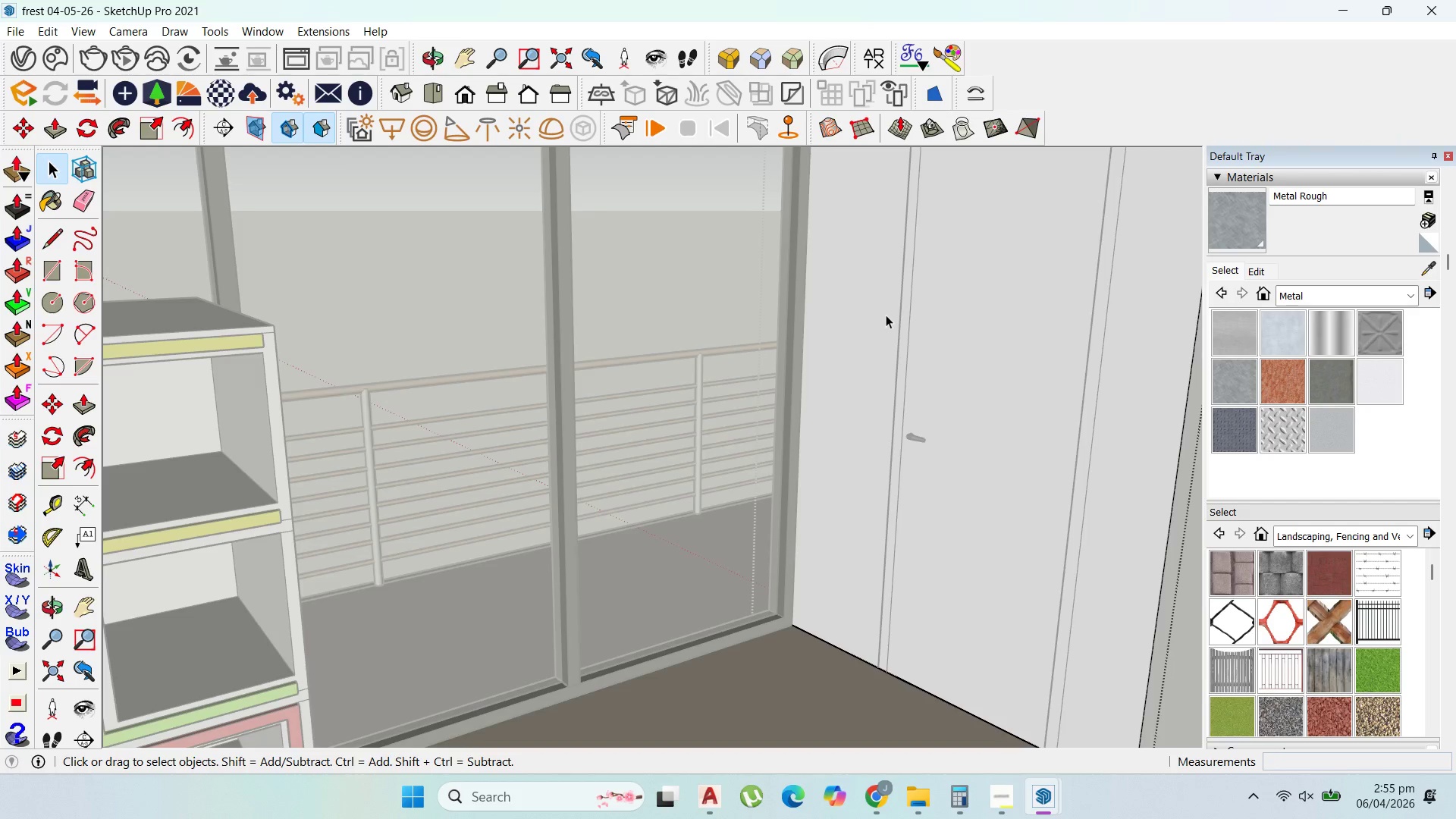 
triple_click([886, 315])
 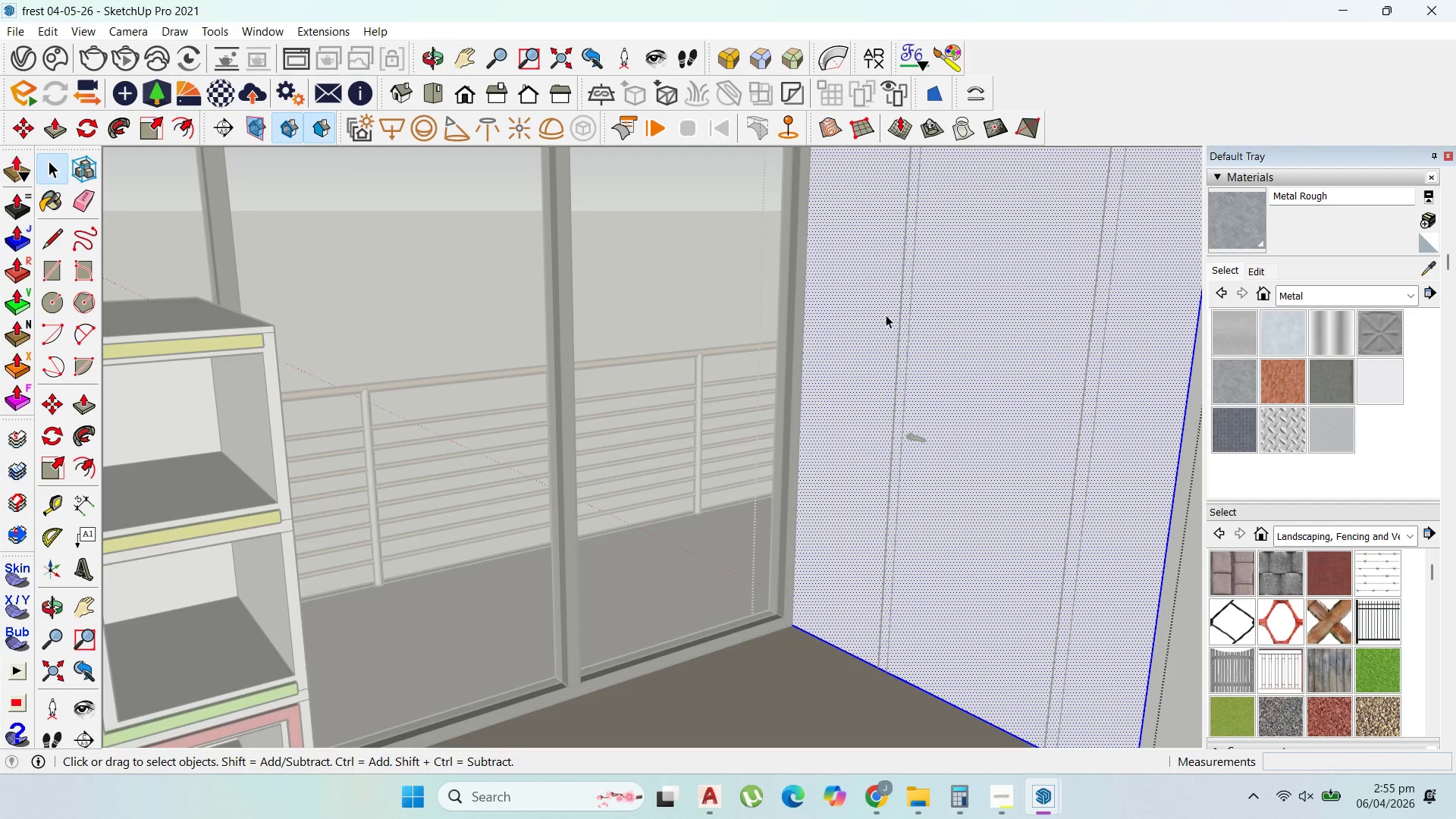 
triple_click([886, 315])
 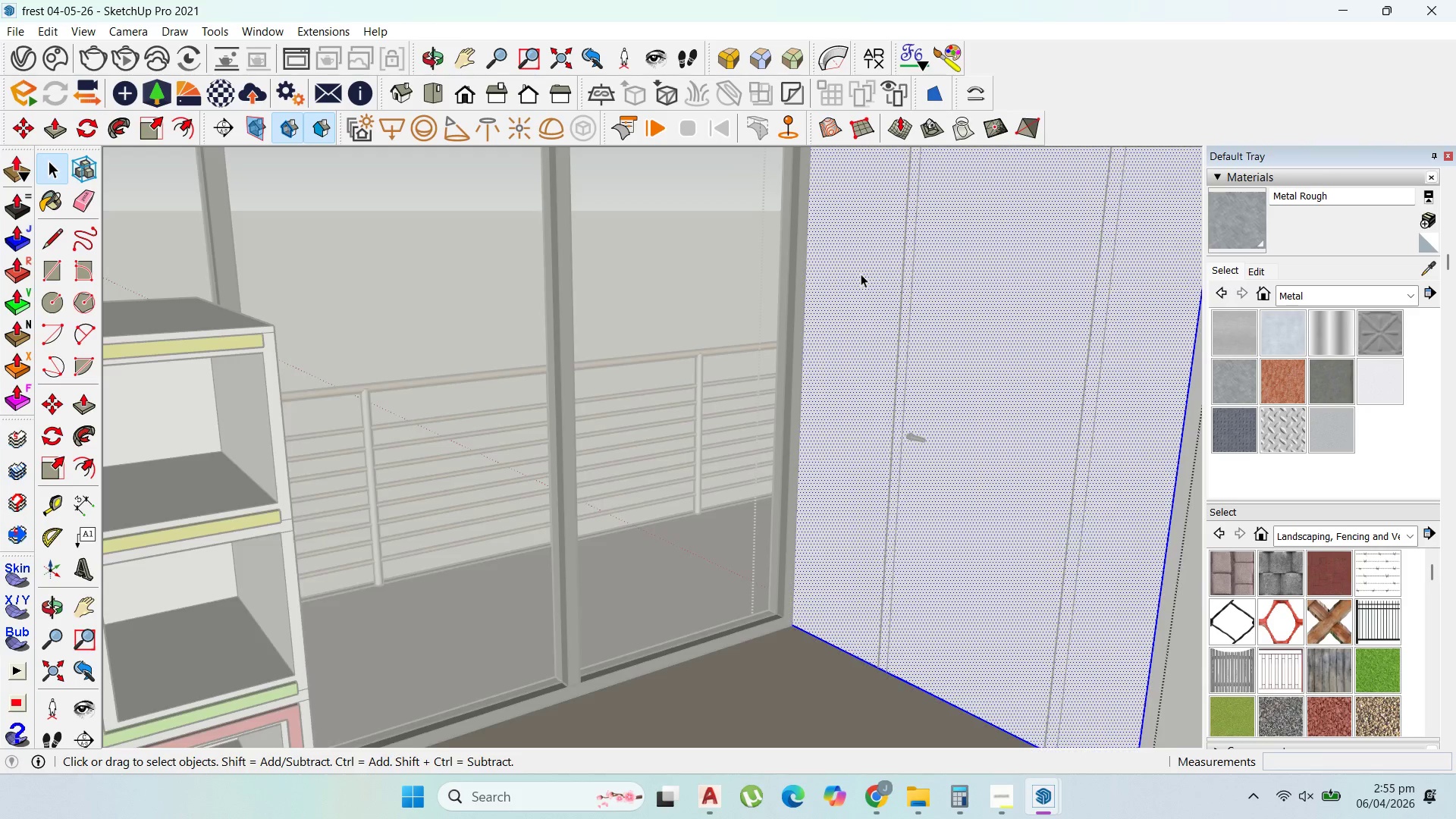 
scroll: coordinate [771, 397], scroll_direction: down, amount: 7.0
 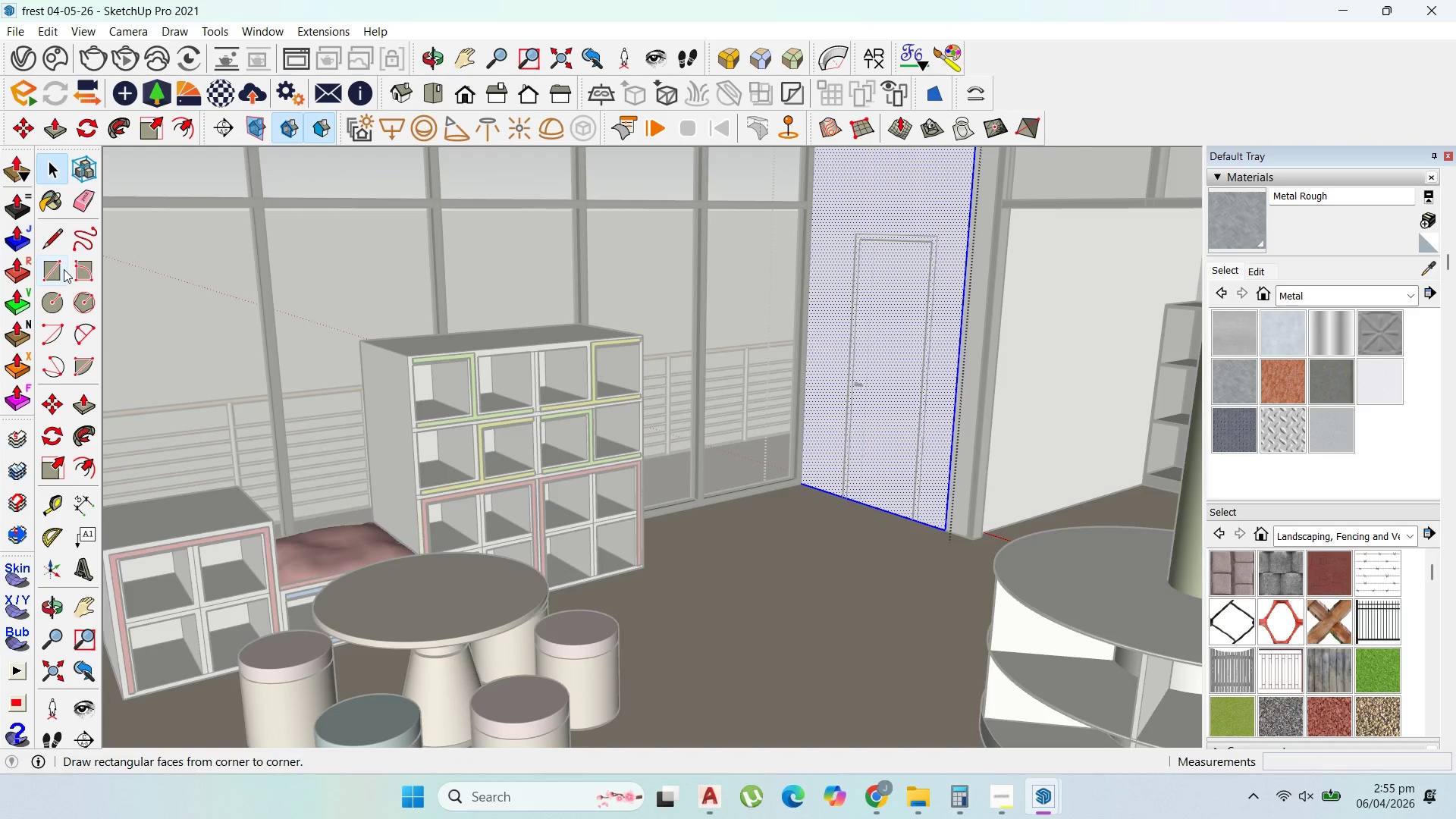 
left_click([64, 269])
 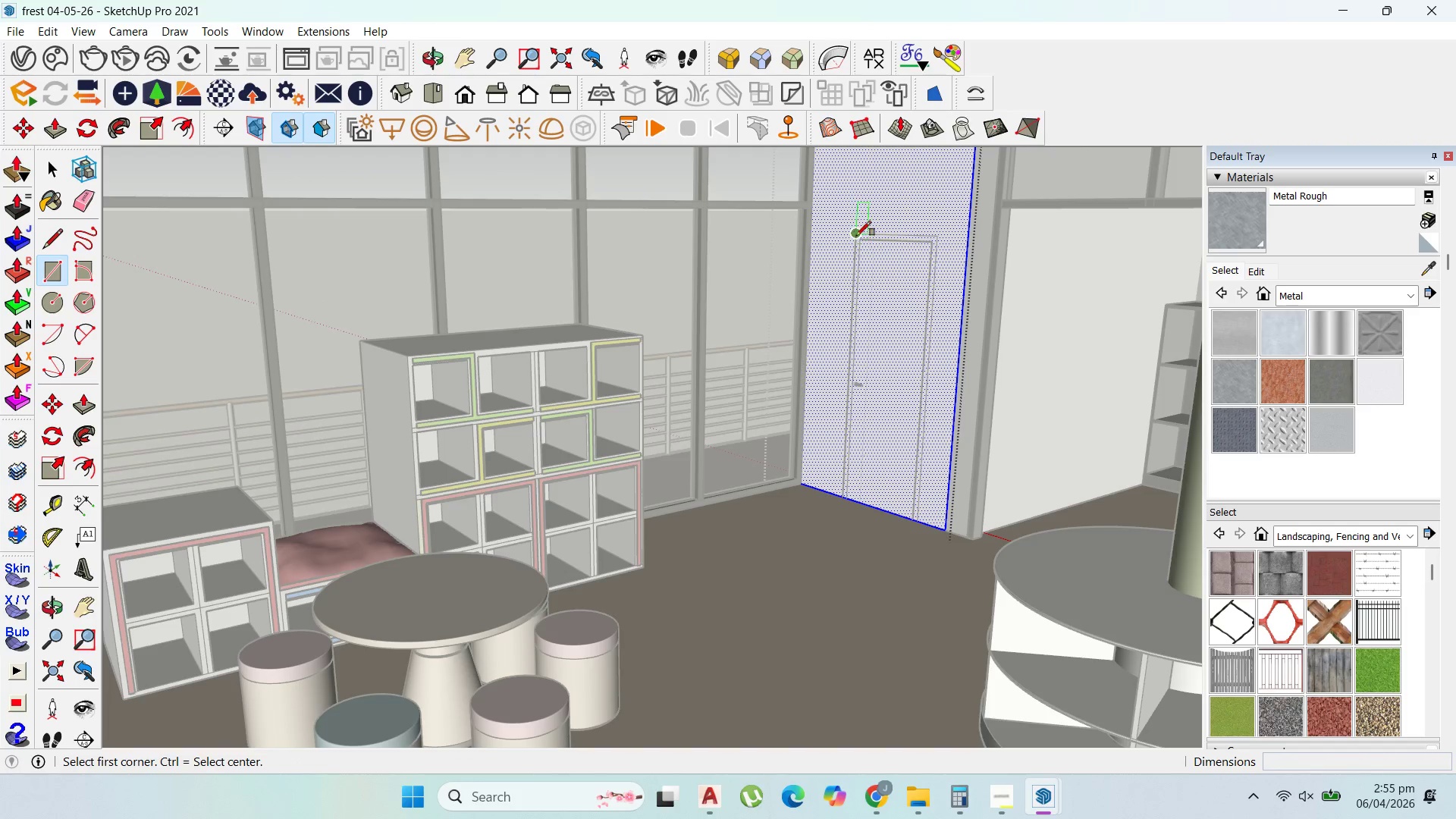 
left_click([855, 235])
 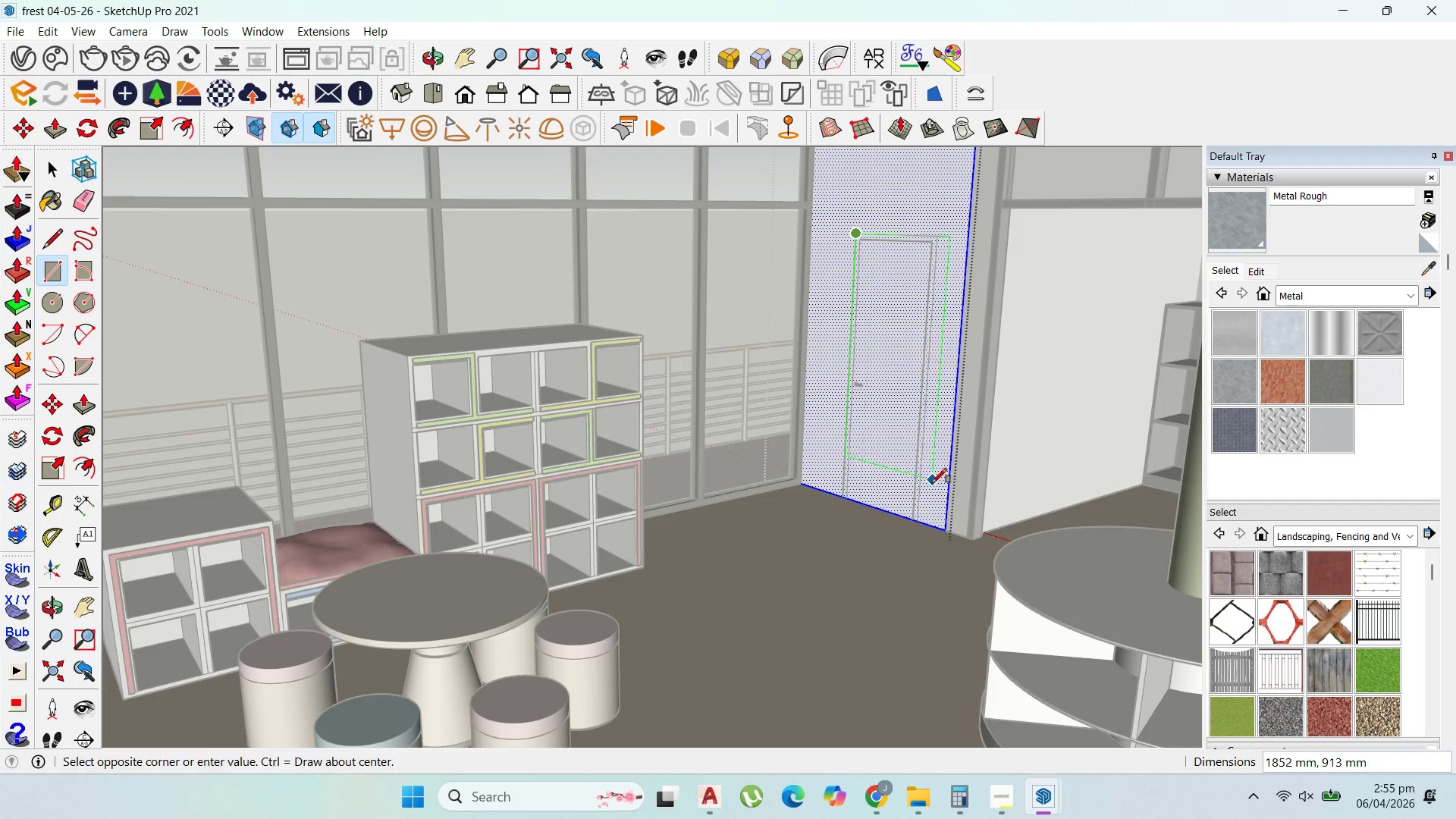 
scroll: coordinate [825, 477], scroll_direction: up, amount: 2.0
 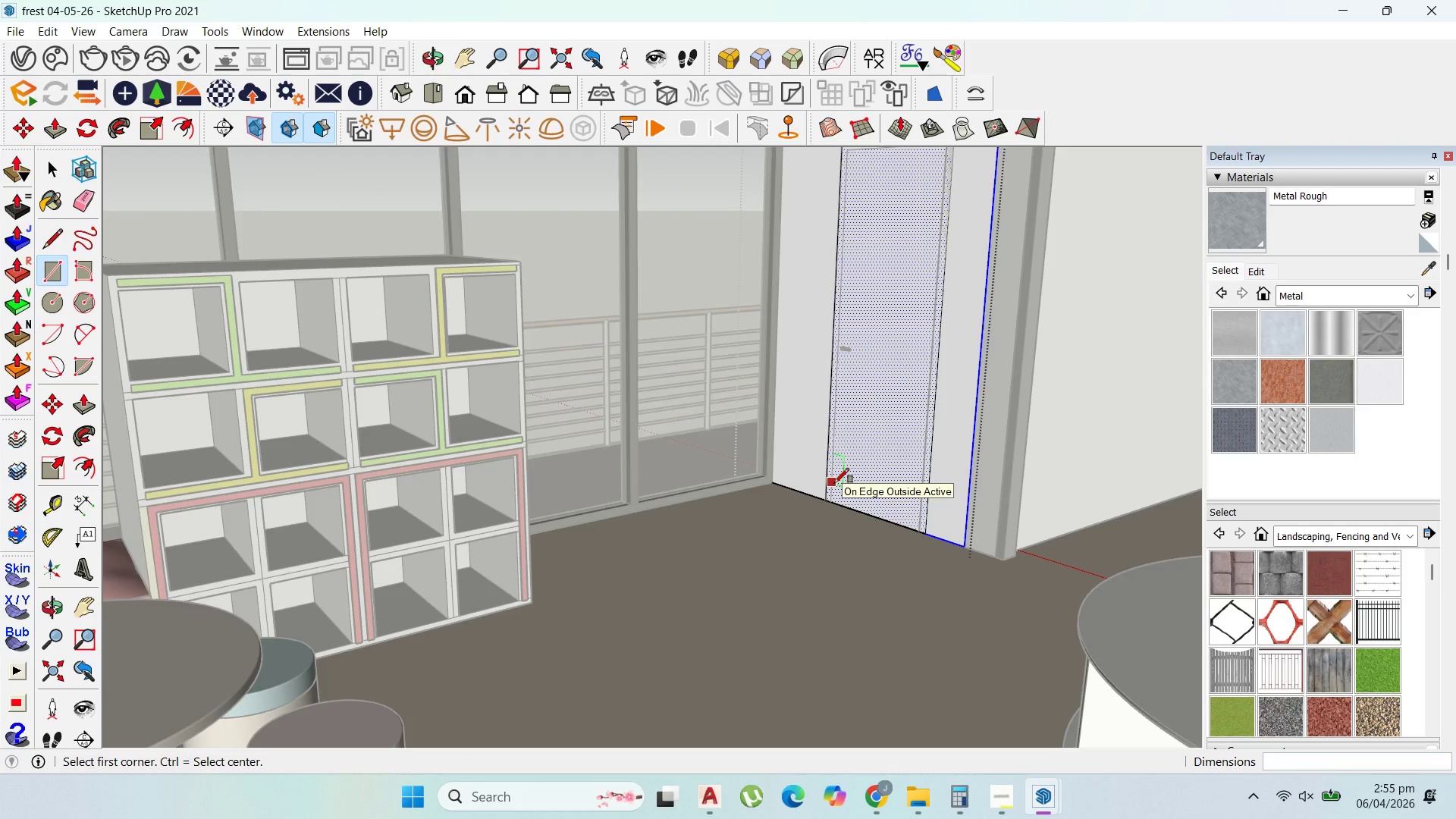 
key(O)
 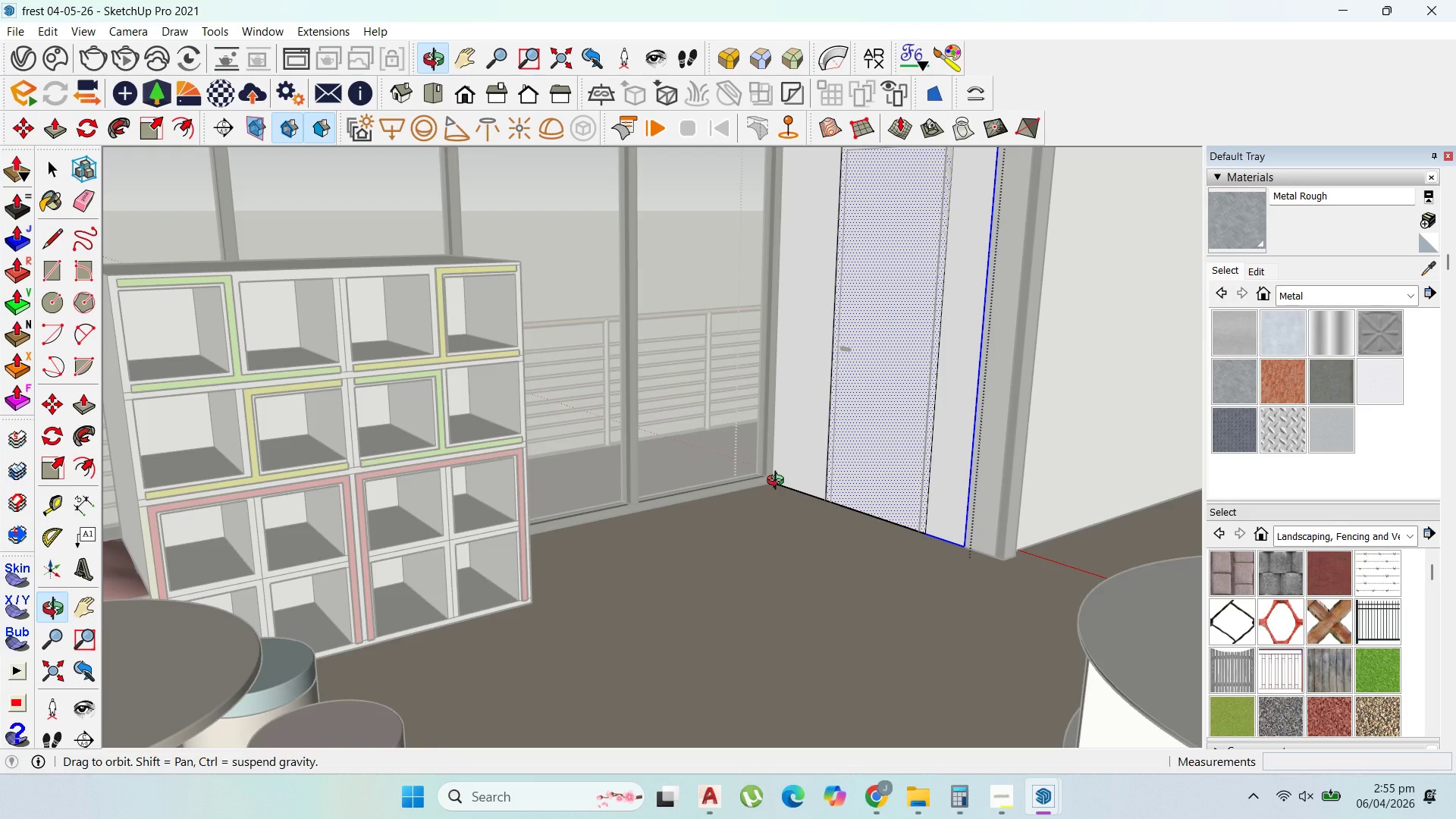 
wait(7.67)
 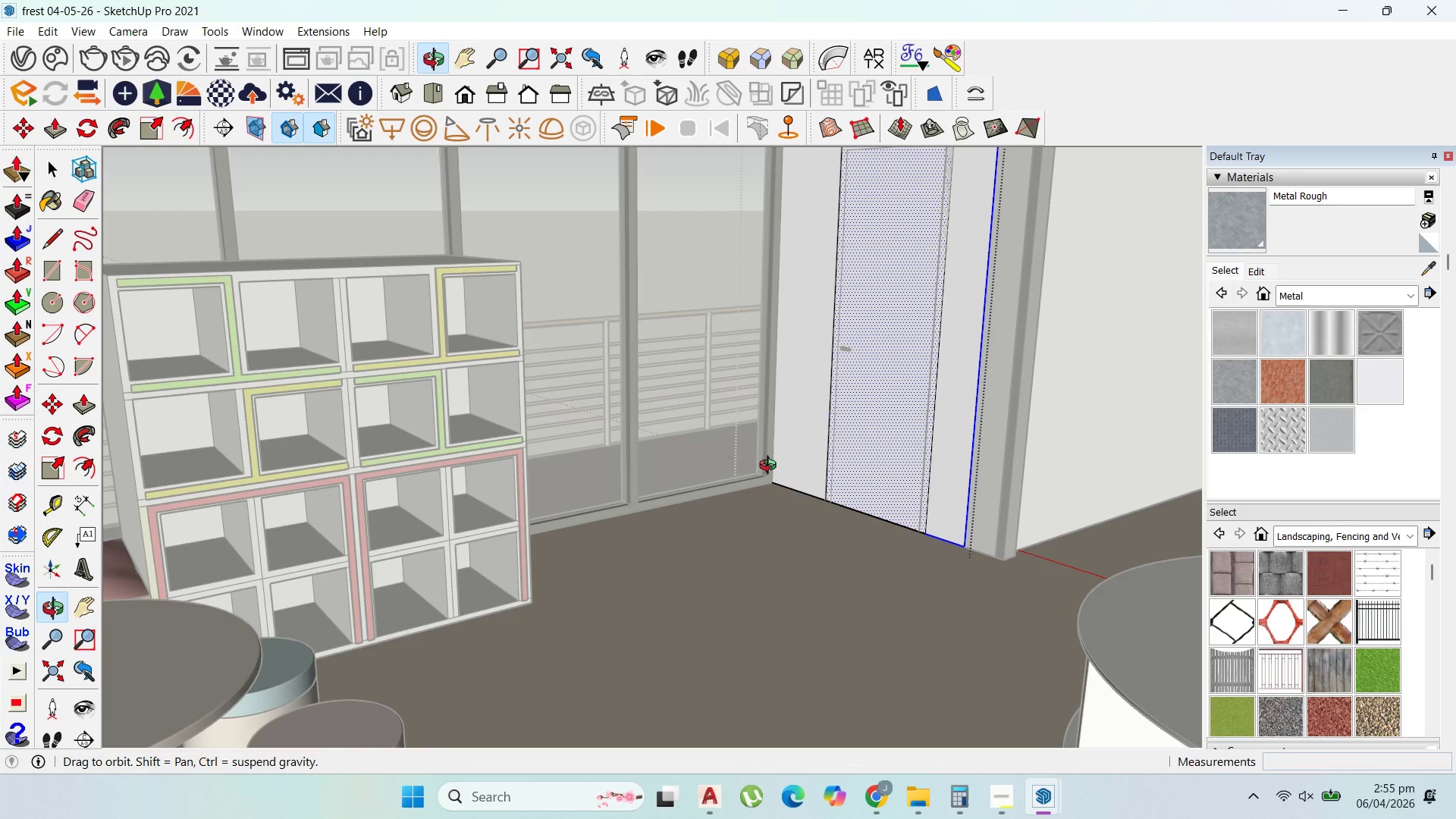 
scroll: coordinate [777, 498], scroll_direction: down, amount: 1.0
 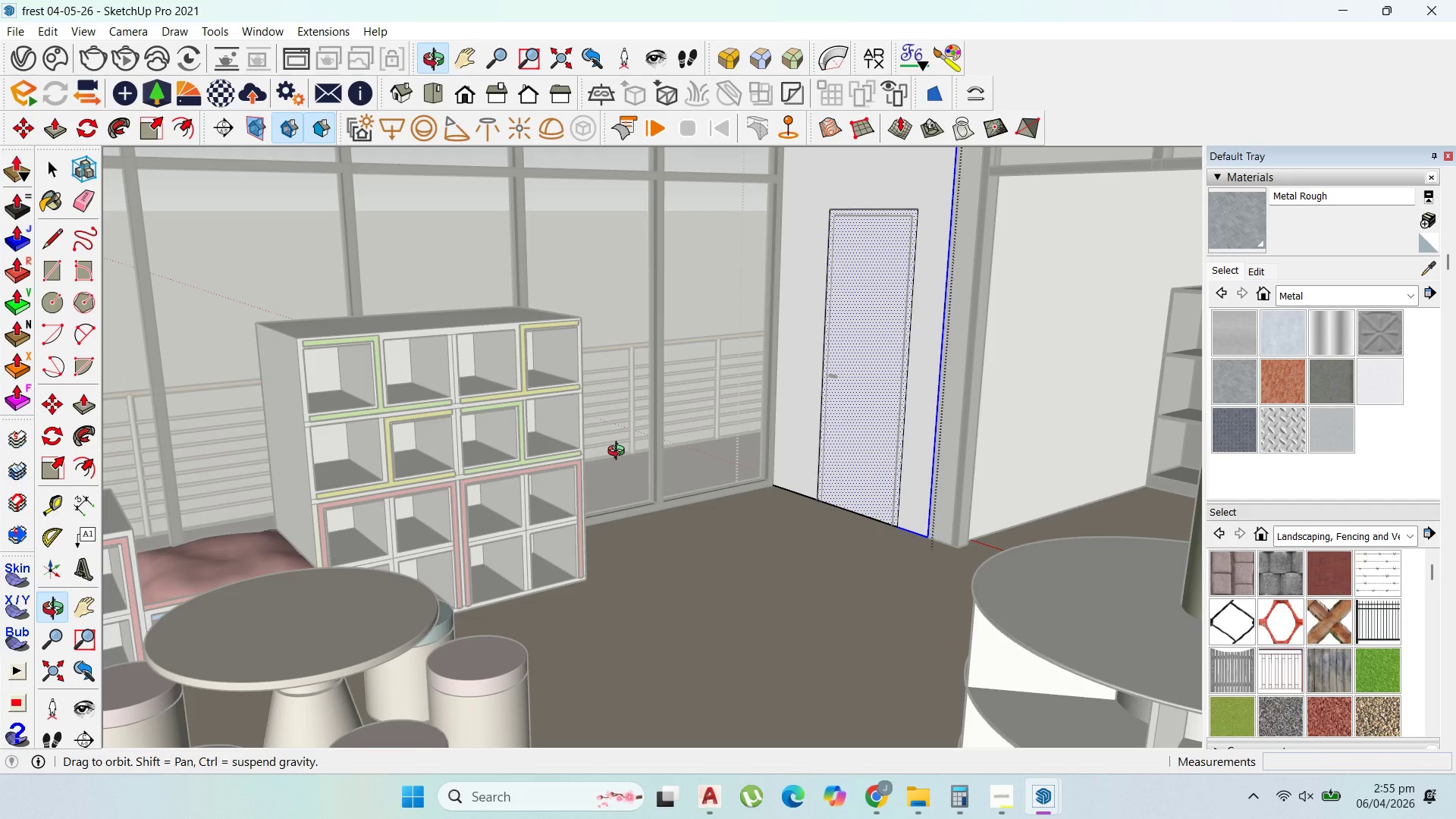 
scroll: coordinate [620, 453], scroll_direction: none, amount: 0.0
 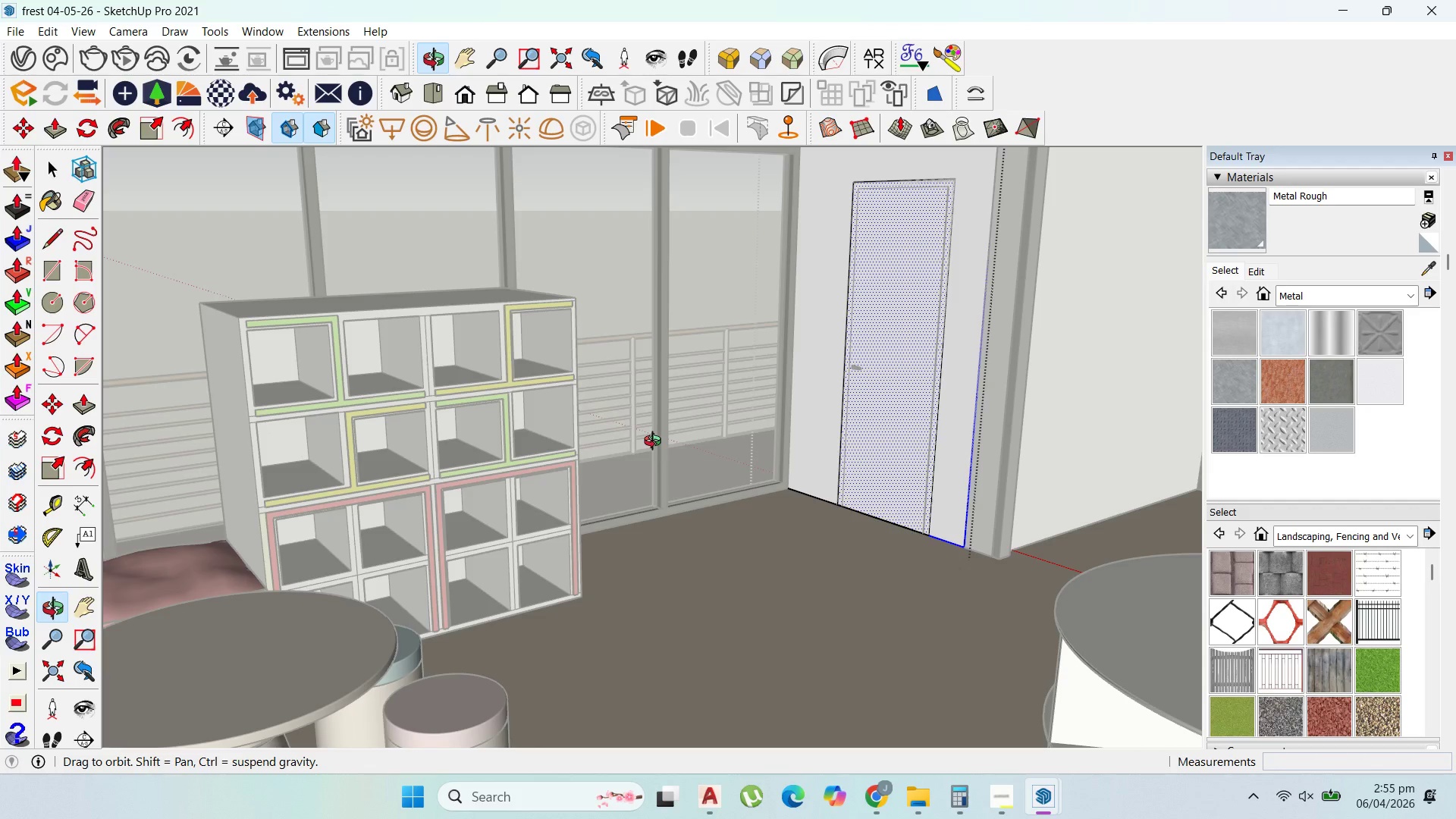 
scroll: coordinate [670, 499], scroll_direction: up, amount: 1.0
 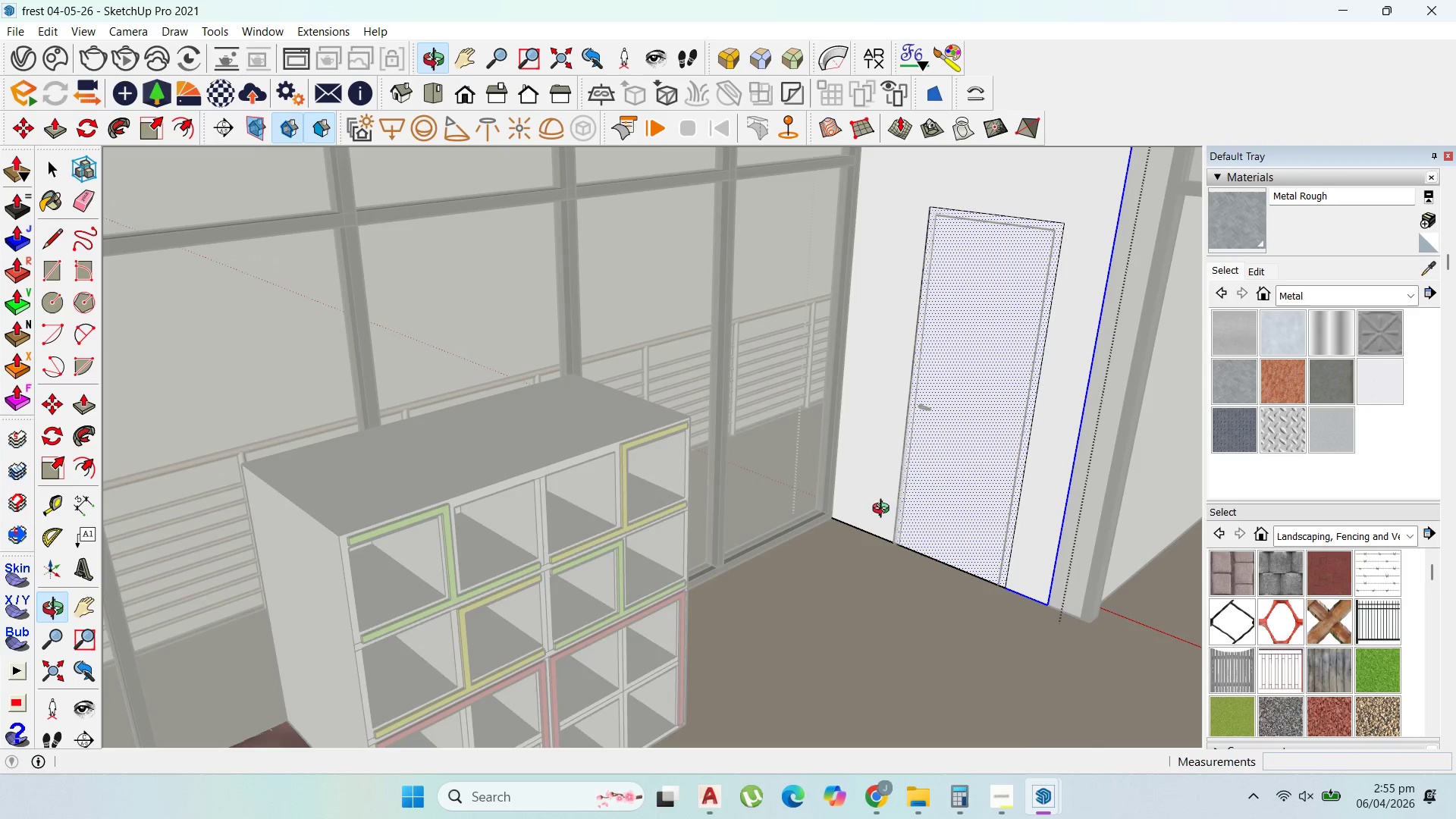 
key(Escape)
 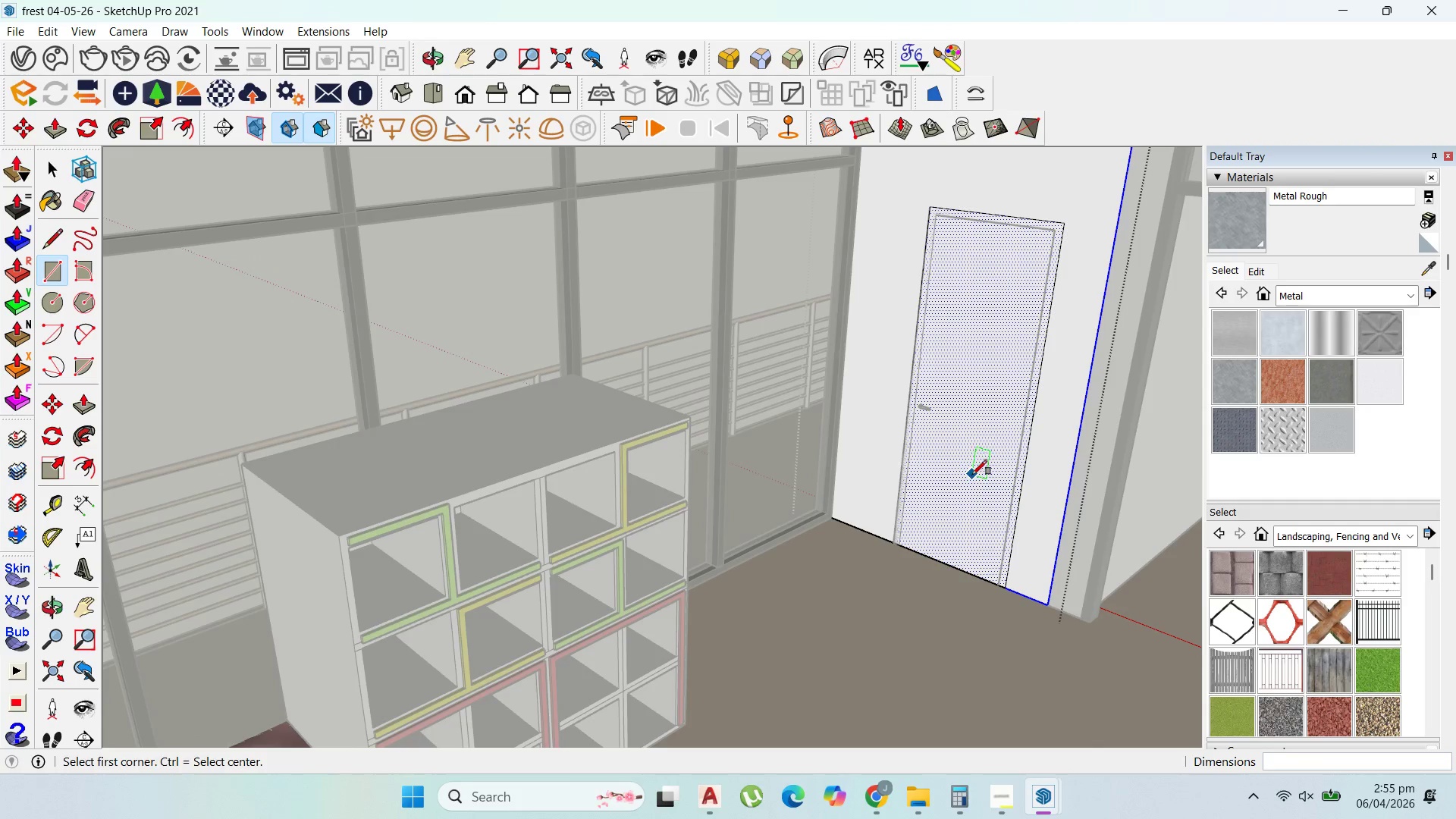 
key(P)
 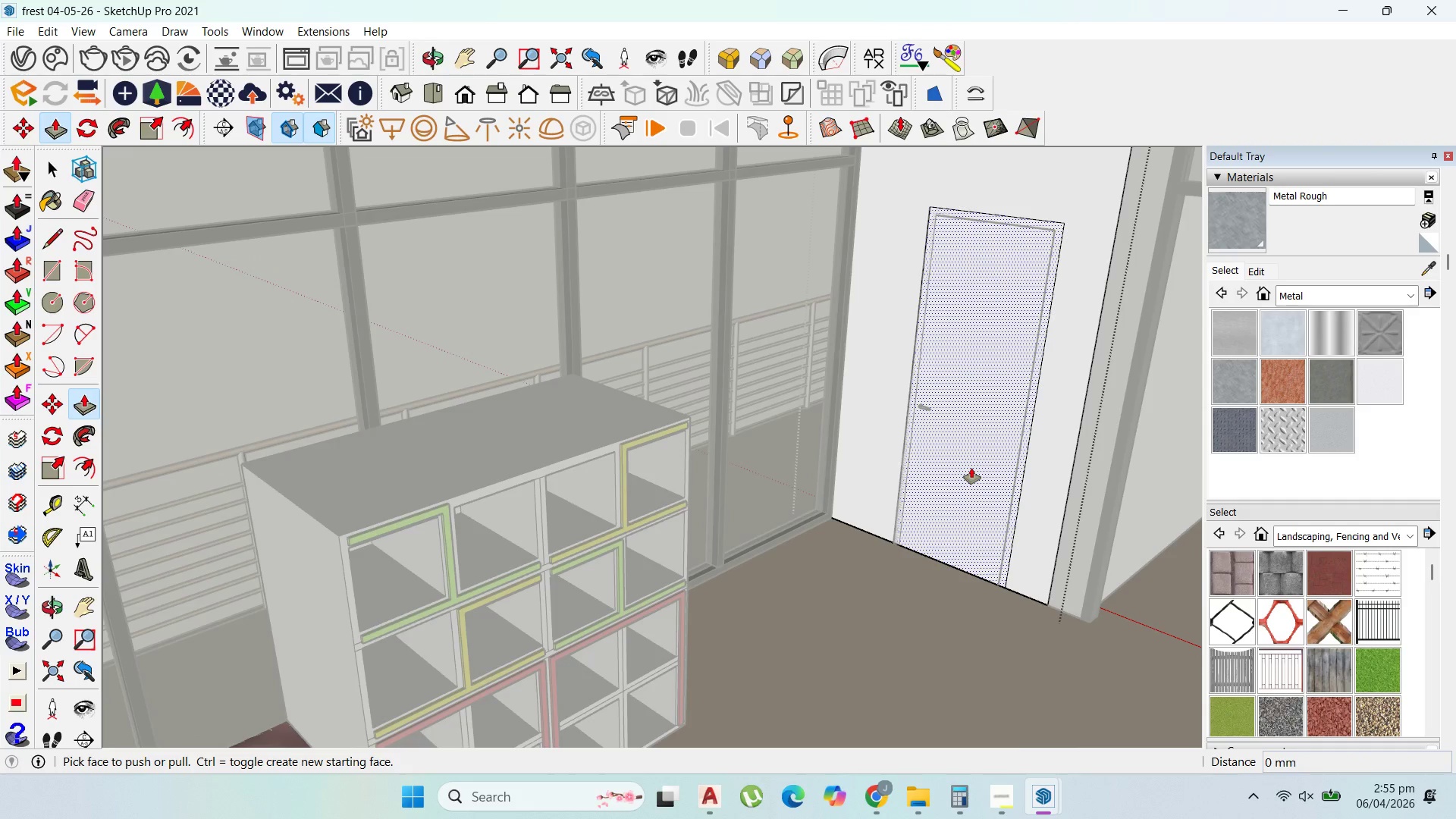 
scroll: coordinate [970, 463], scroll_direction: up, amount: 4.0
 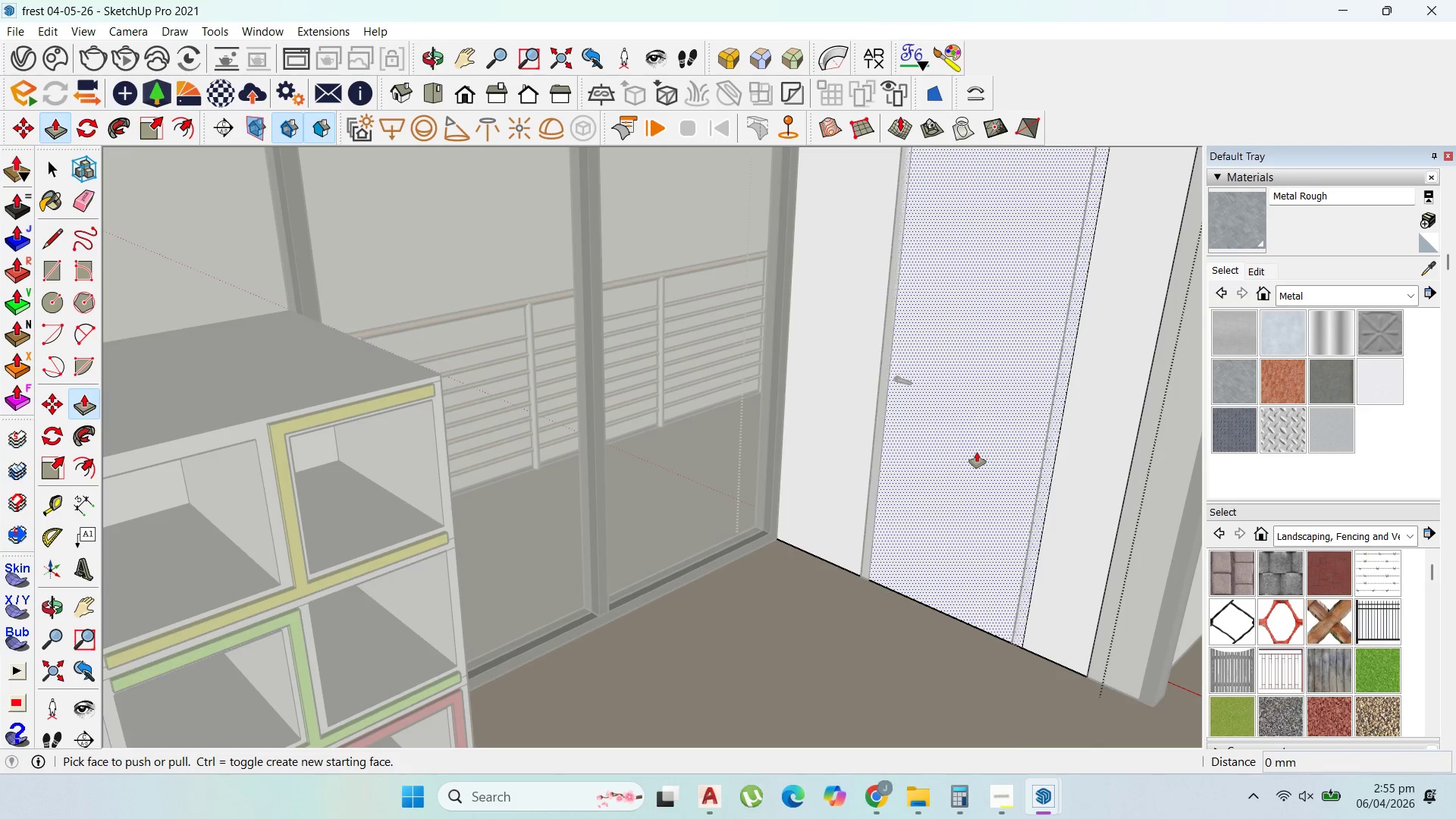 
left_click([972, 466])
 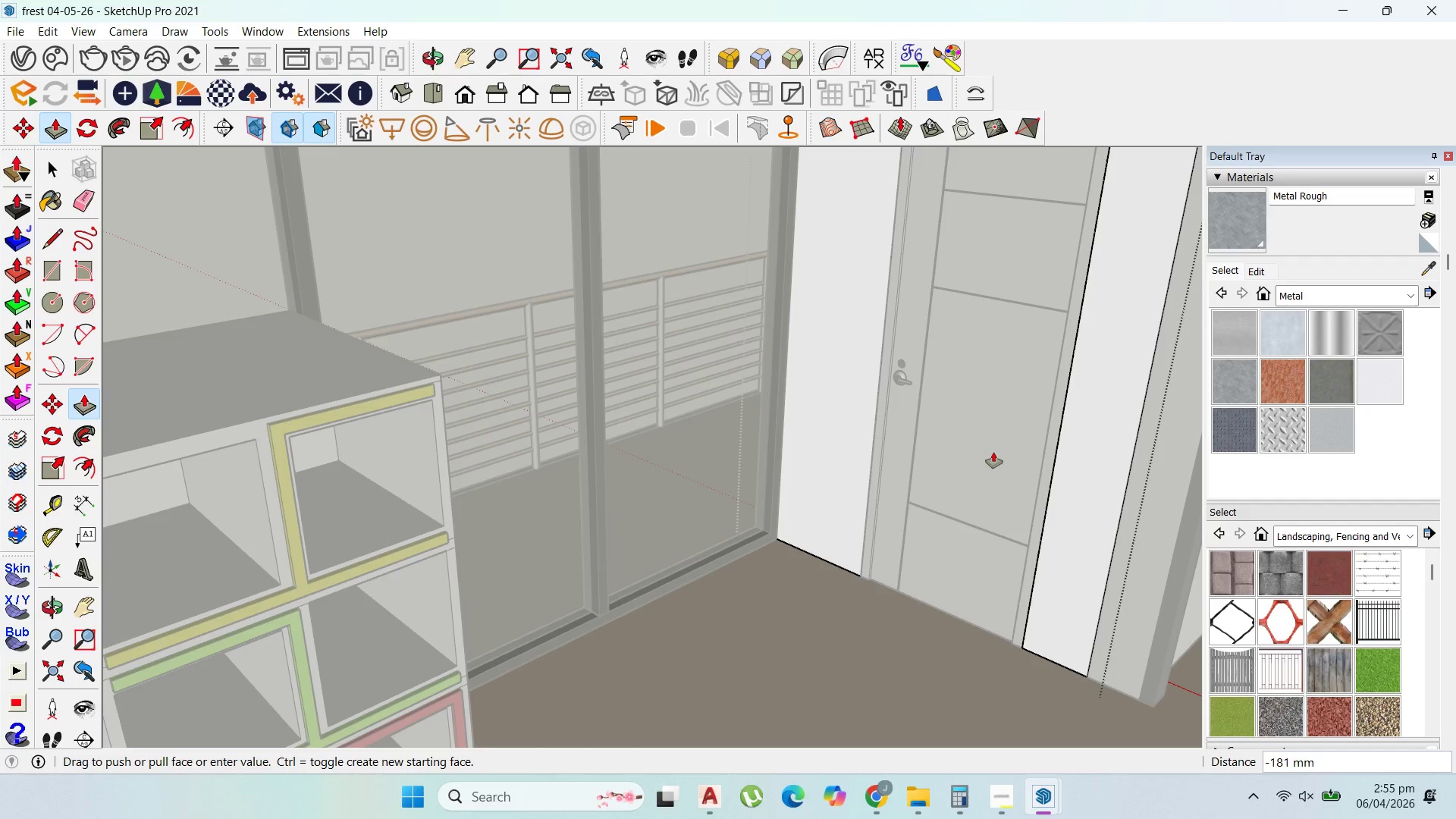 
scroll: coordinate [969, 482], scroll_direction: up, amount: 39.0
 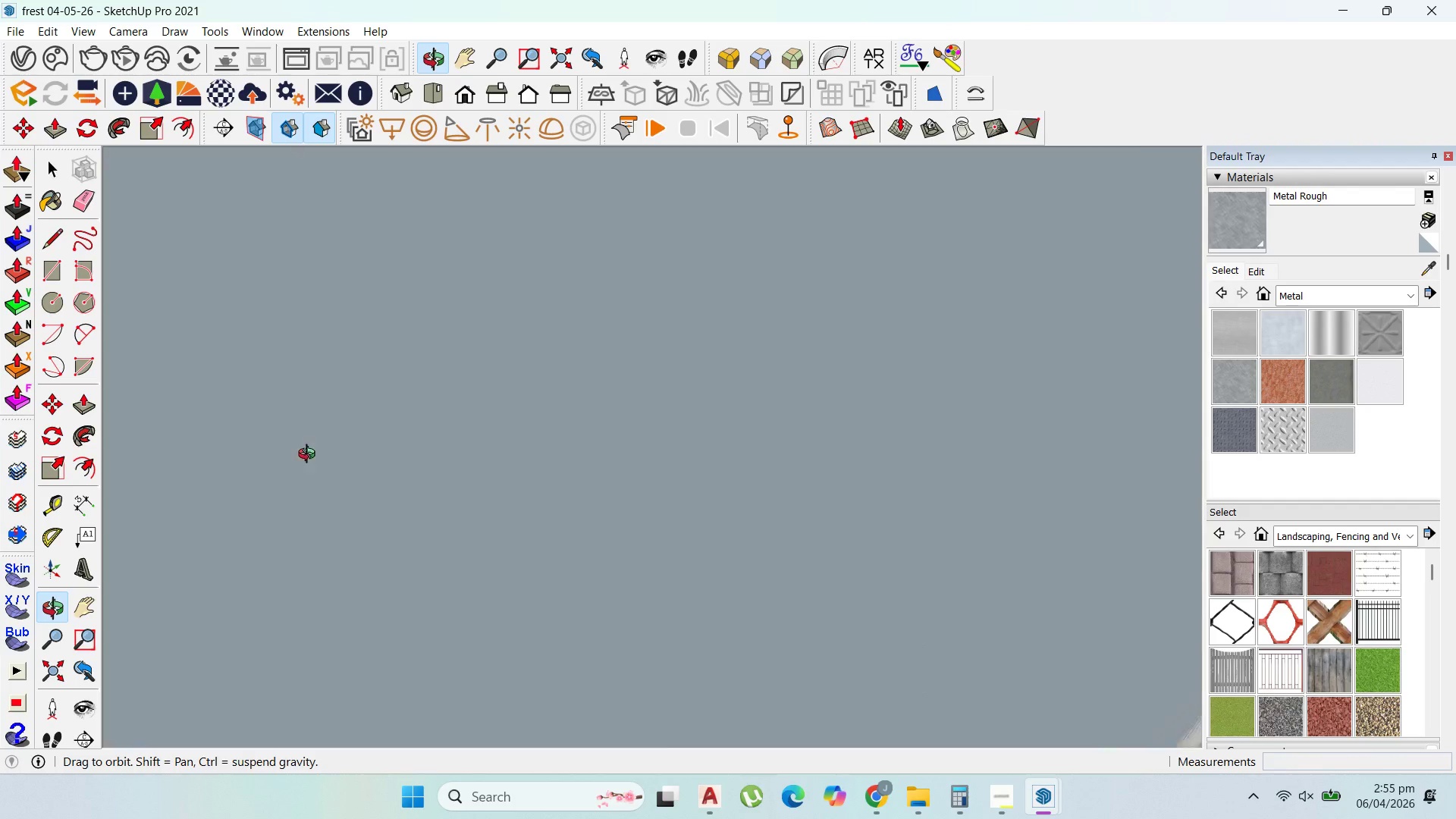 
scroll: coordinate [701, 513], scroll_direction: down, amount: 79.0
 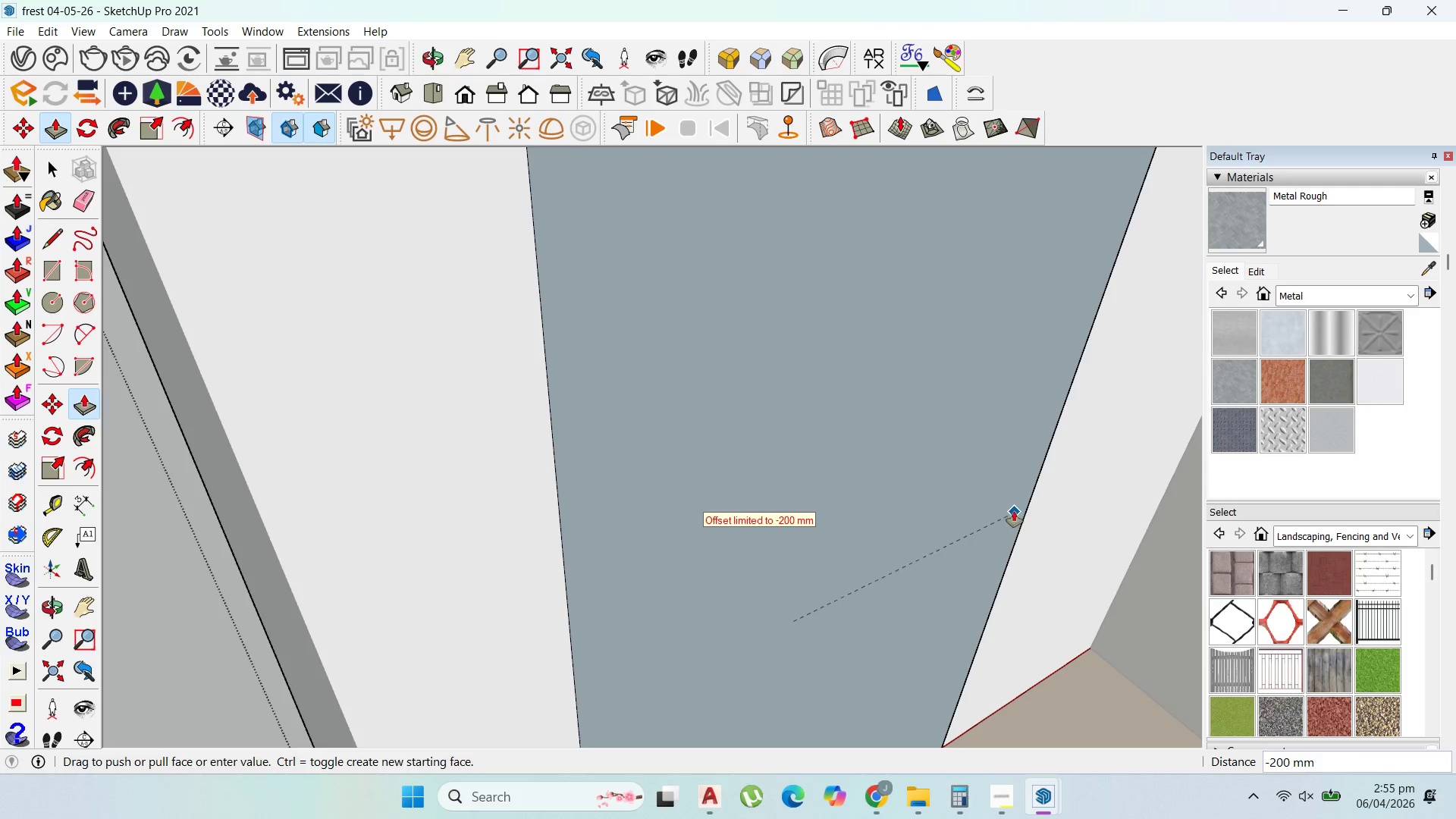 
left_click([1006, 503])
 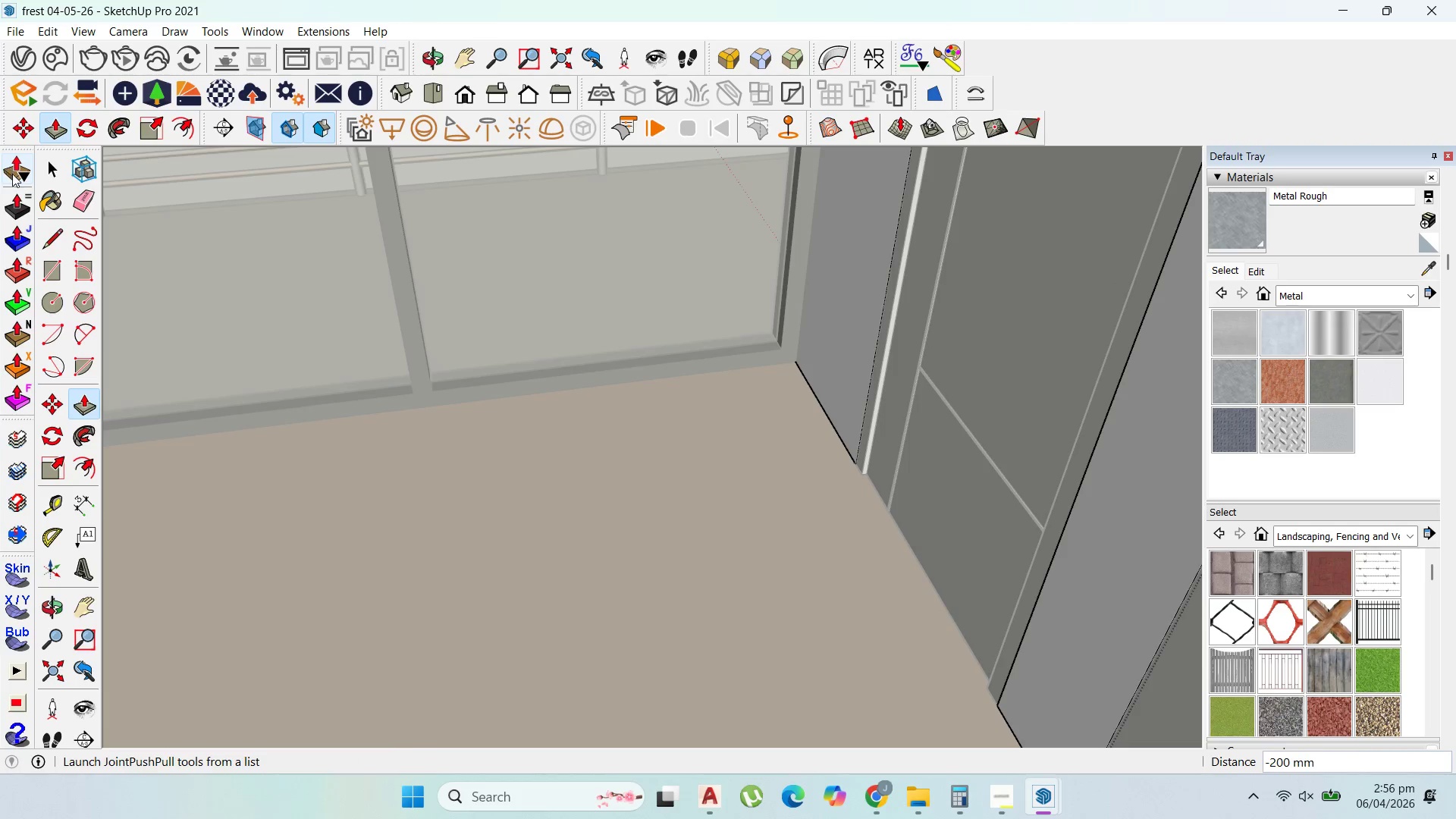 
left_click([40, 164])
 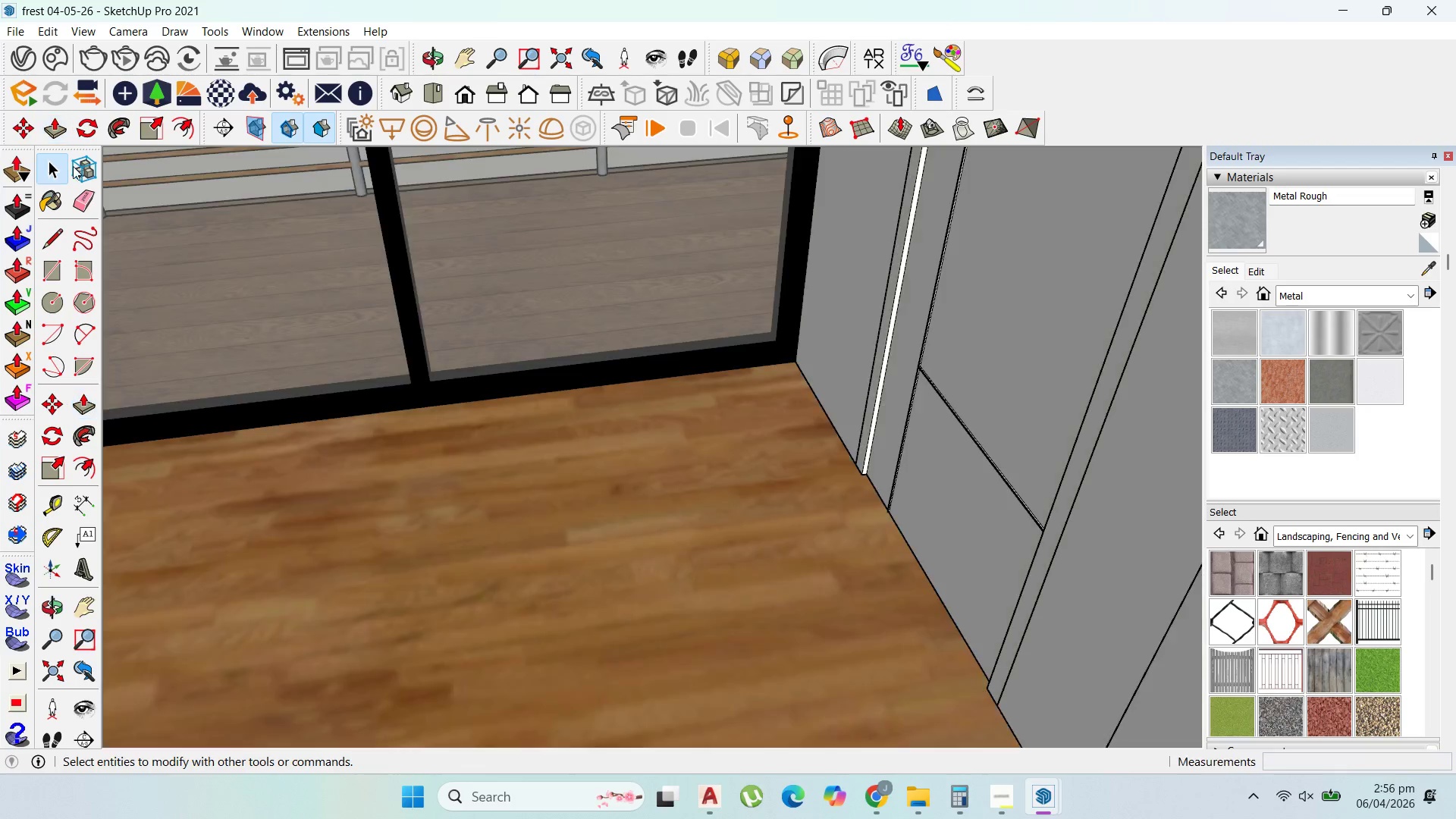 
key(Escape)
 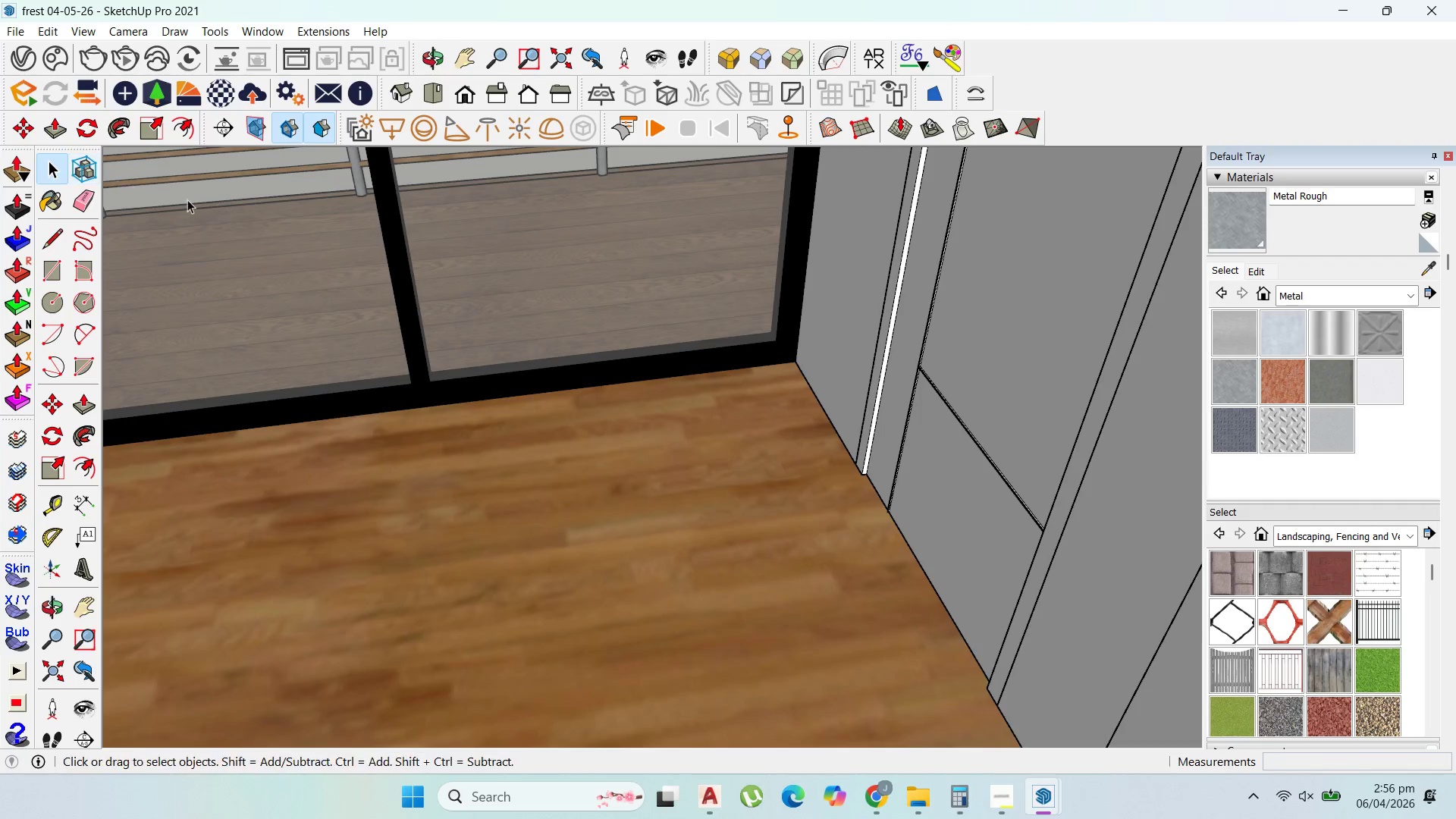 
key(Escape)
 